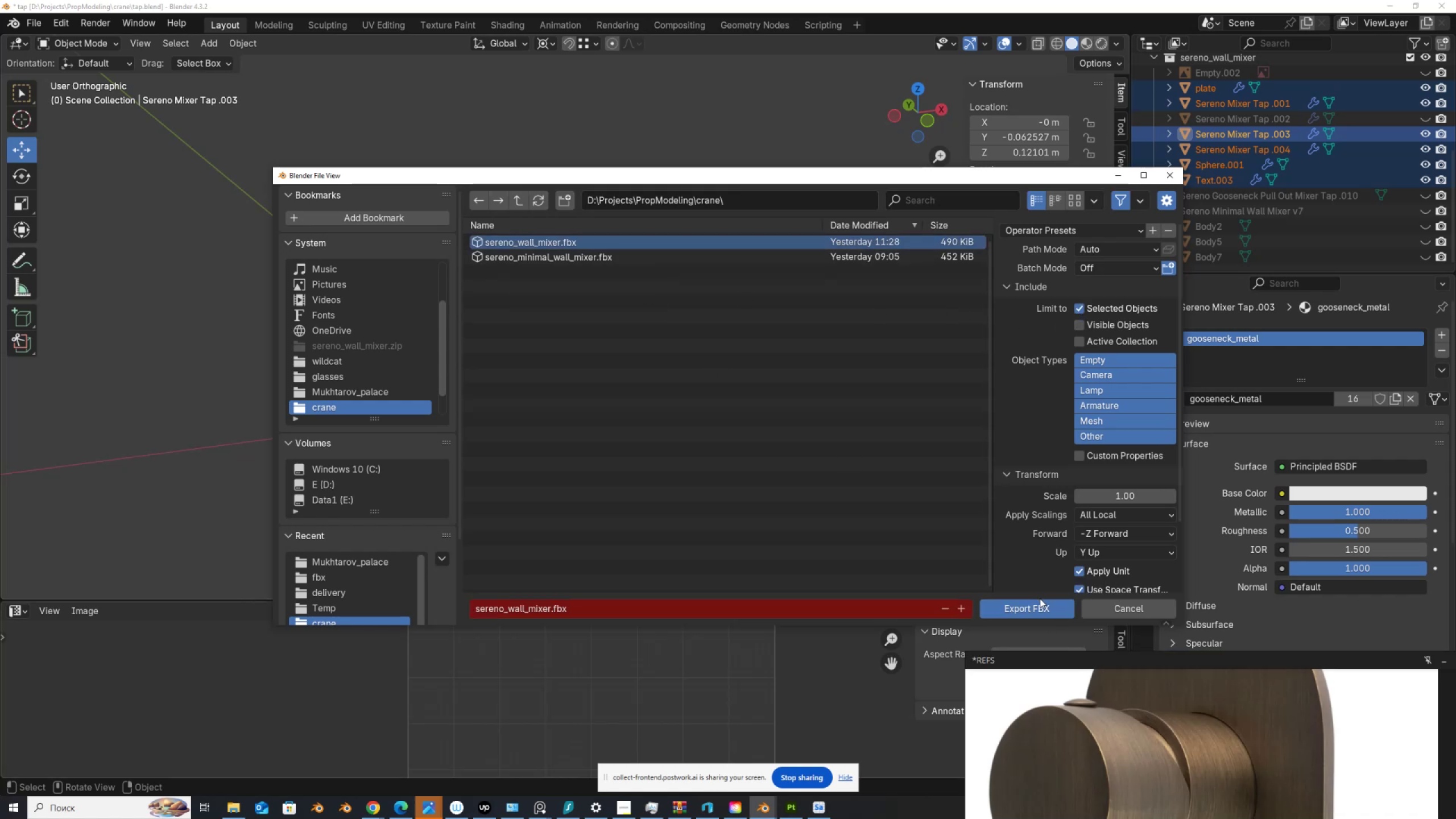 
left_click([1036, 609])
 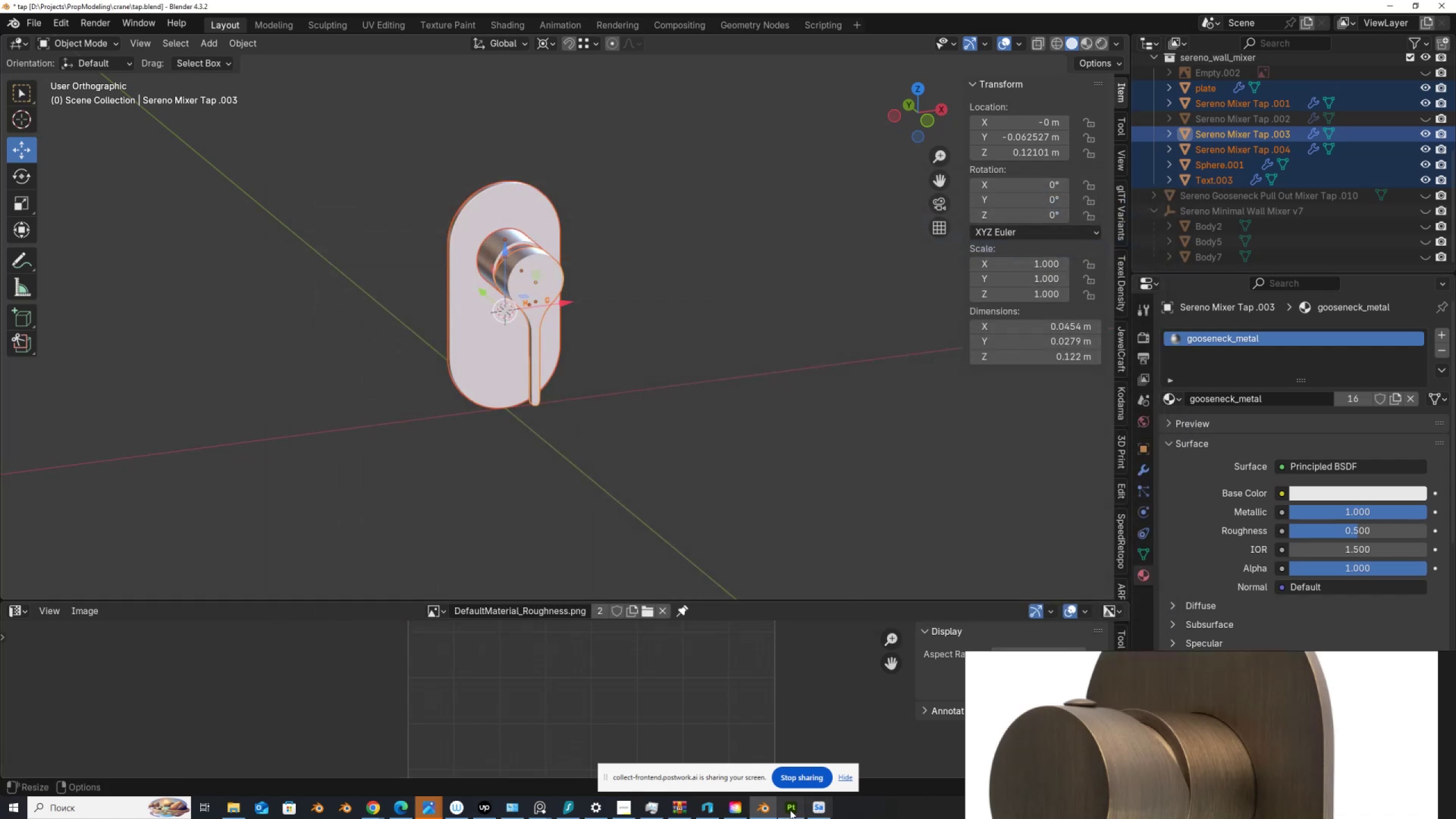 
left_click([788, 811])
 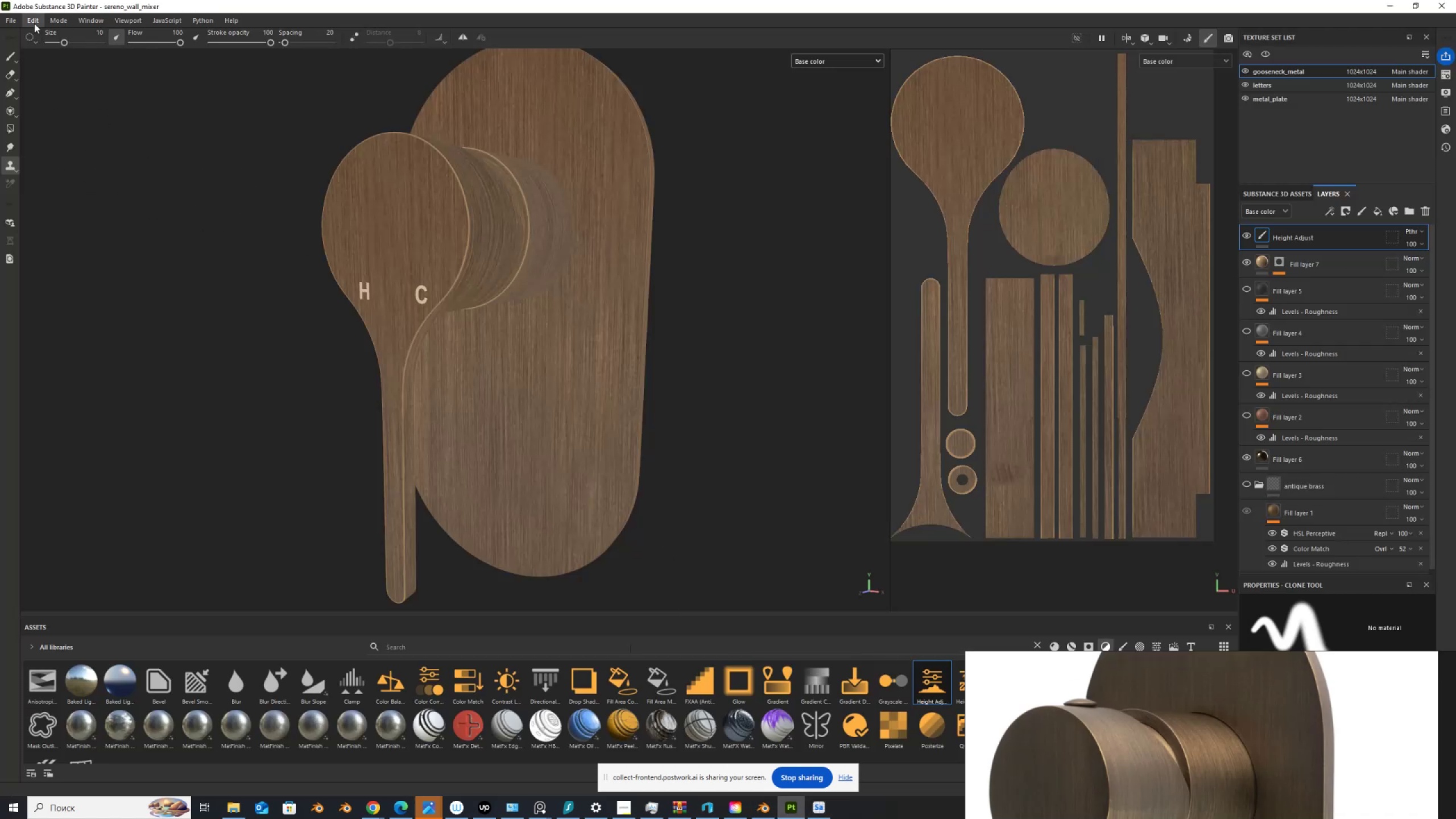 
left_click([34, 24])
 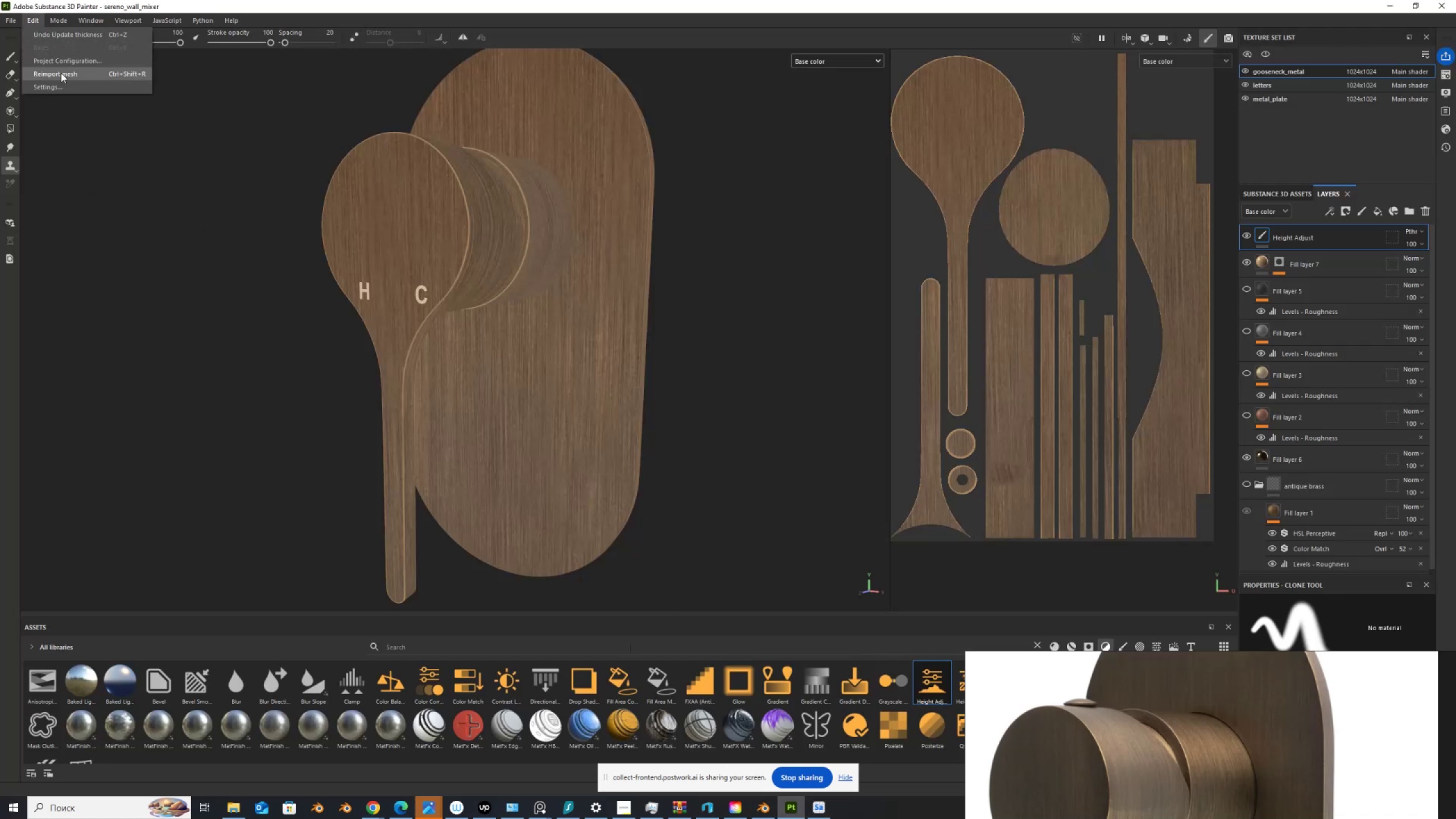 
left_click([61, 73])
 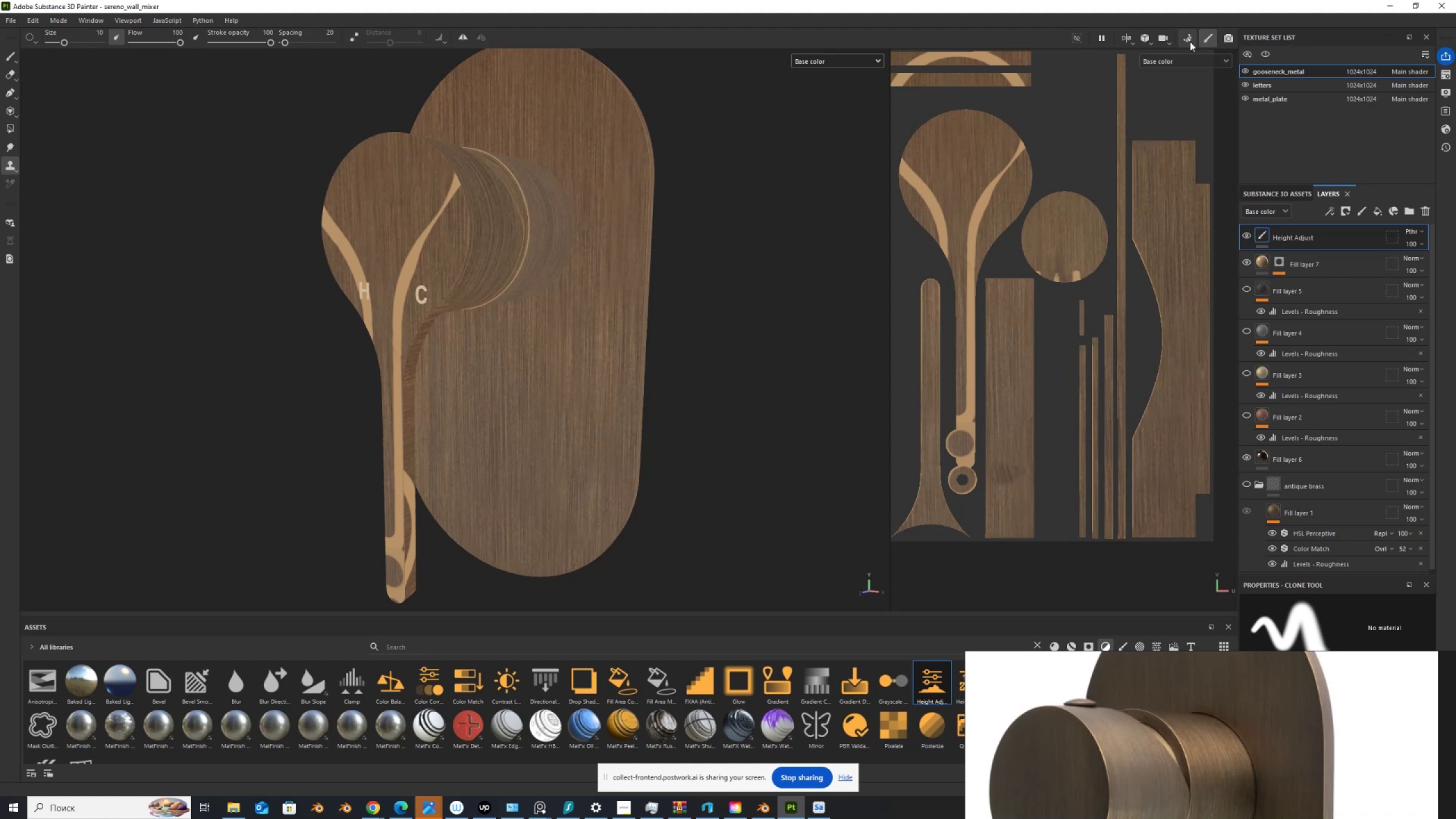 
left_click([1189, 39])
 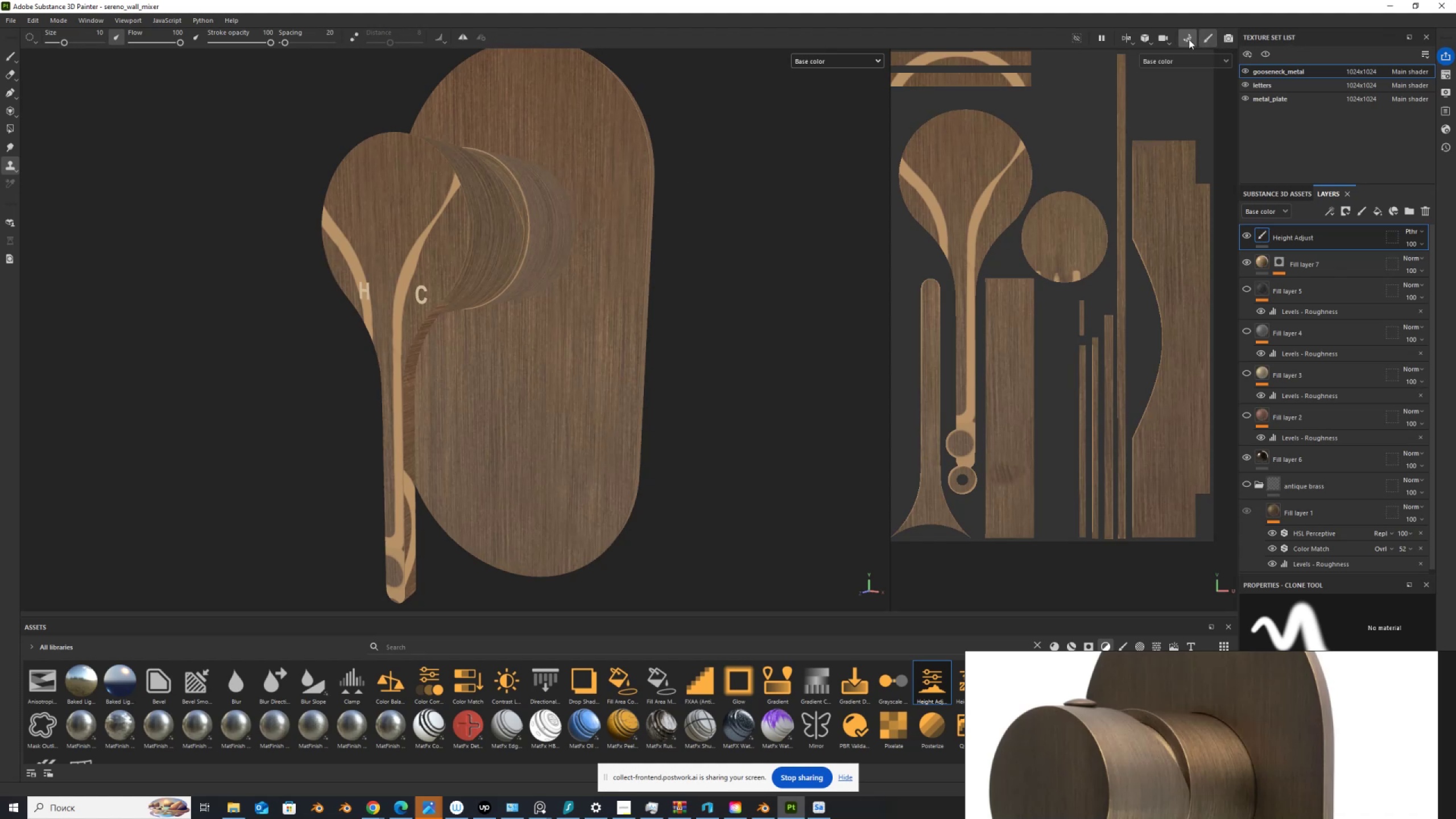 
wait(9.87)
 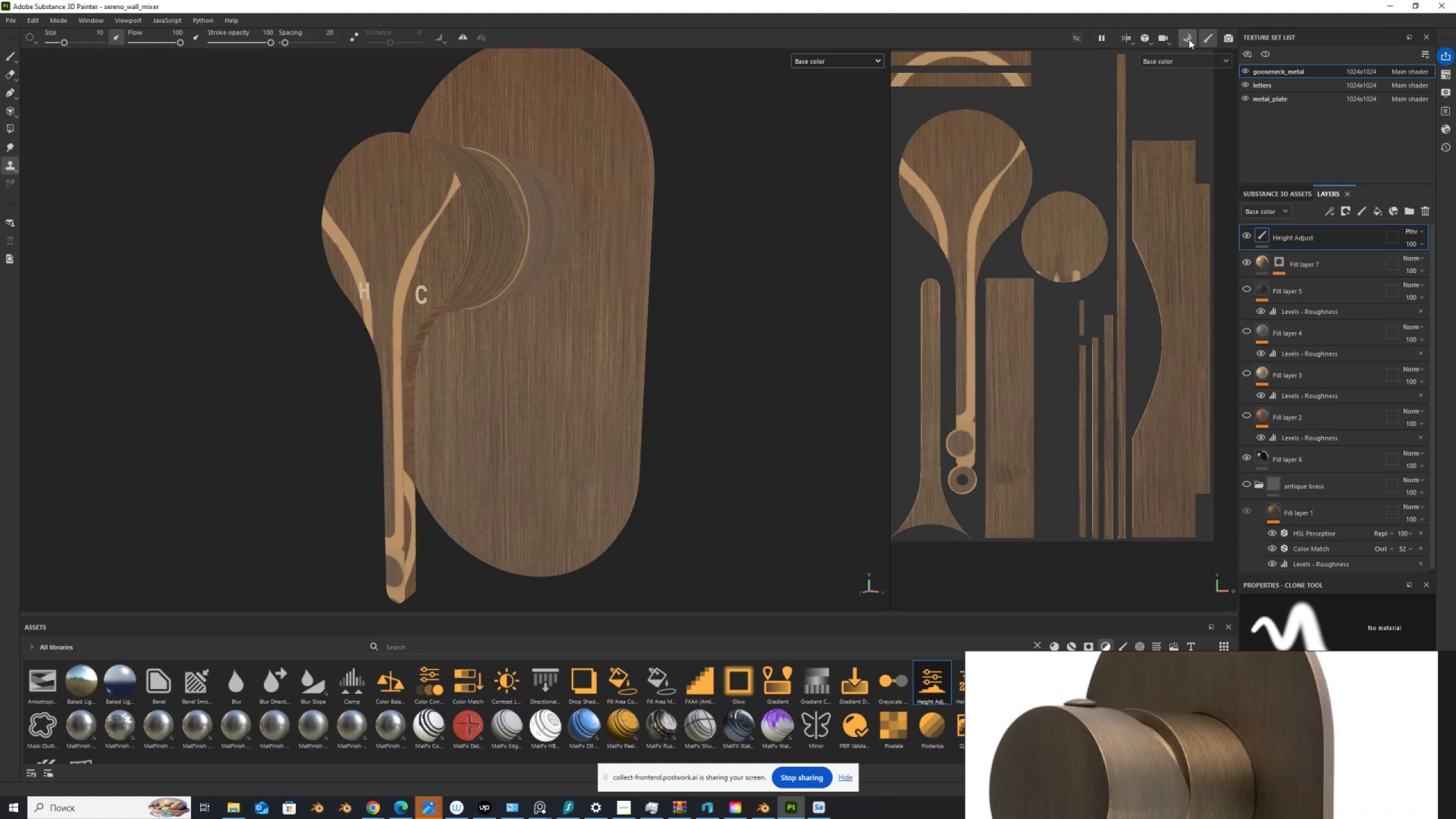 
left_click([762, 807])
 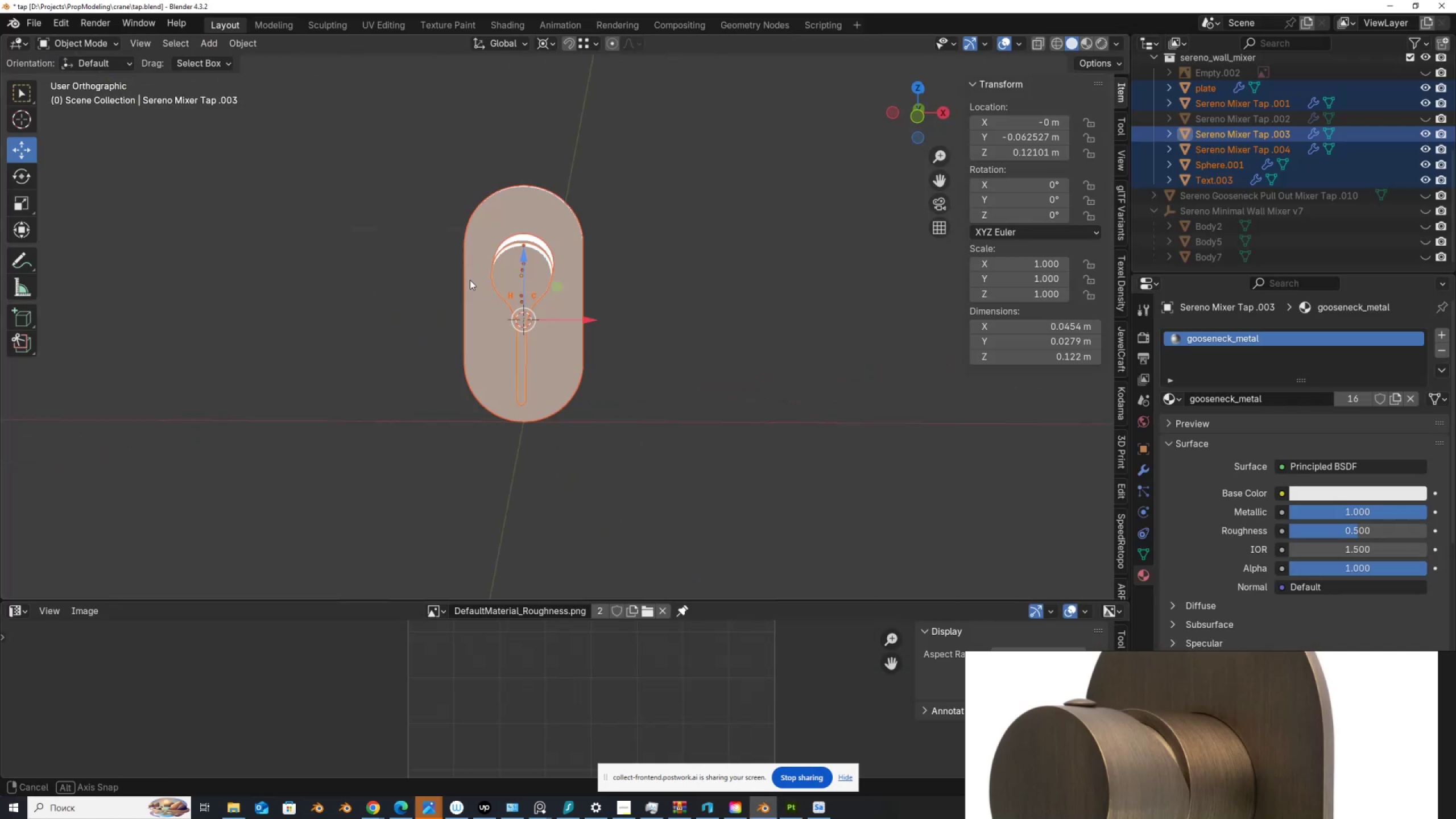 
scroll: coordinate [407, 257], scroll_direction: up, amount: 1.0
 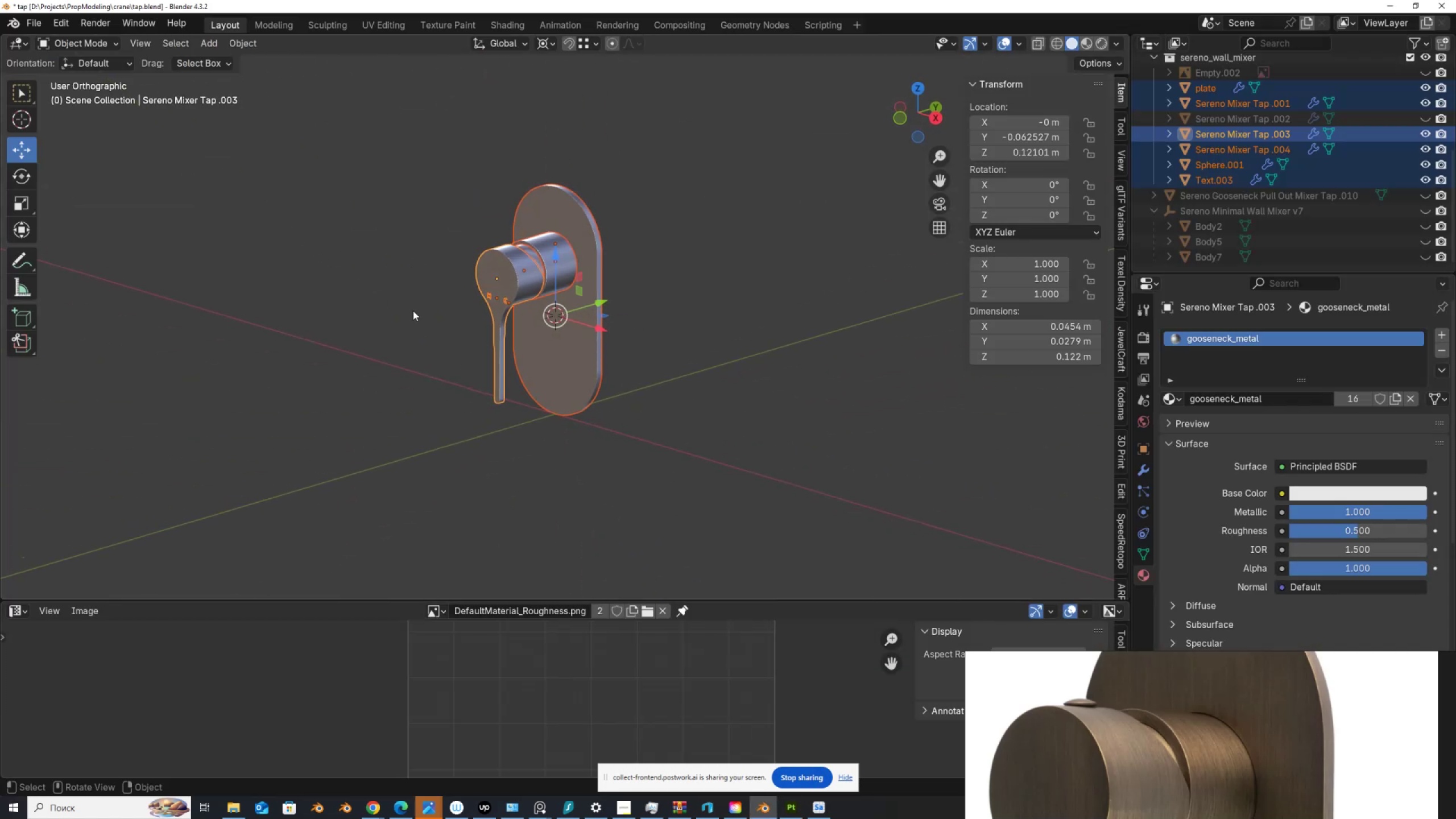 
key(Tab)
 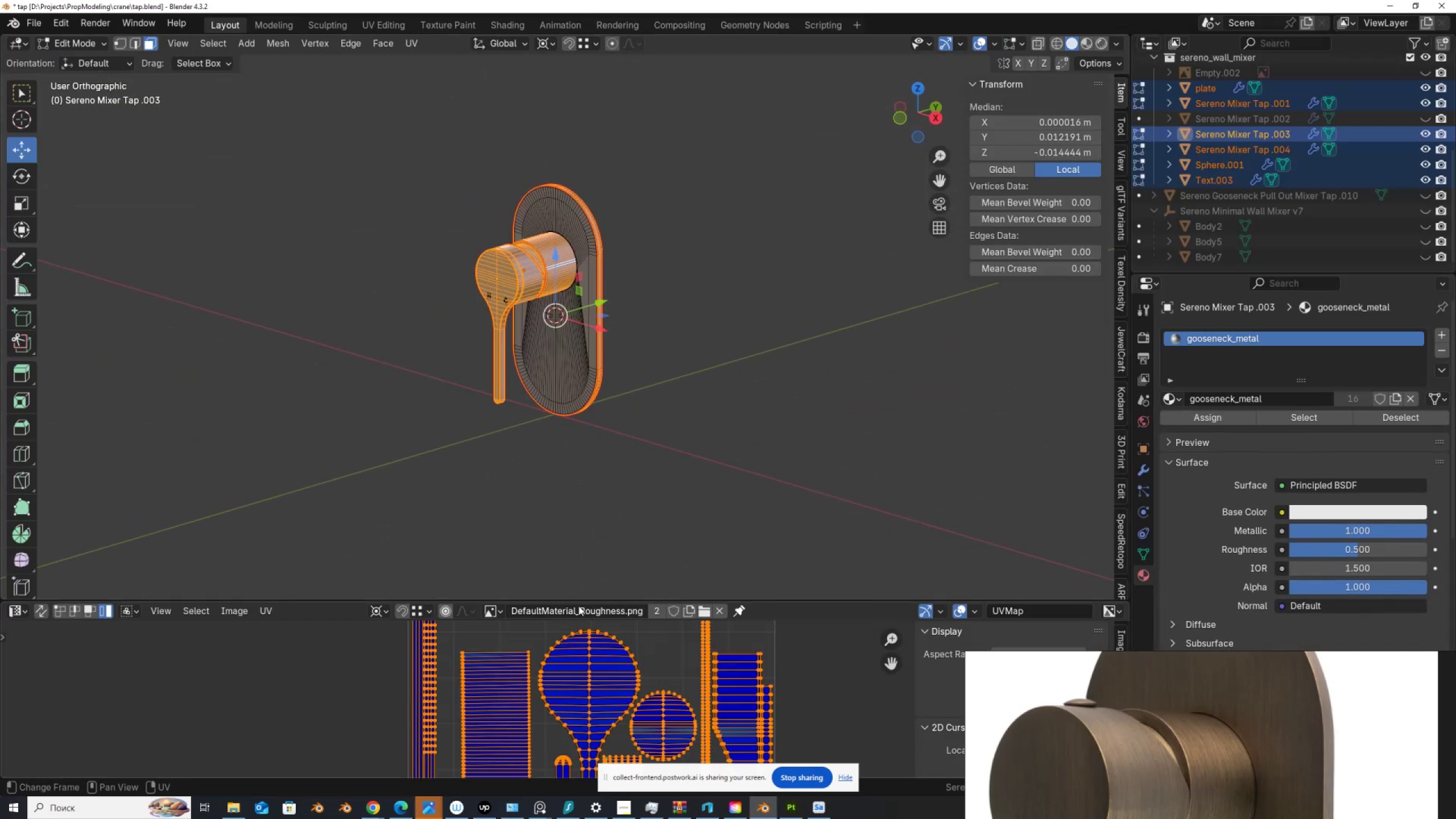 
left_click_drag(start_coordinate=[582, 601], to_coordinate=[592, 269])
 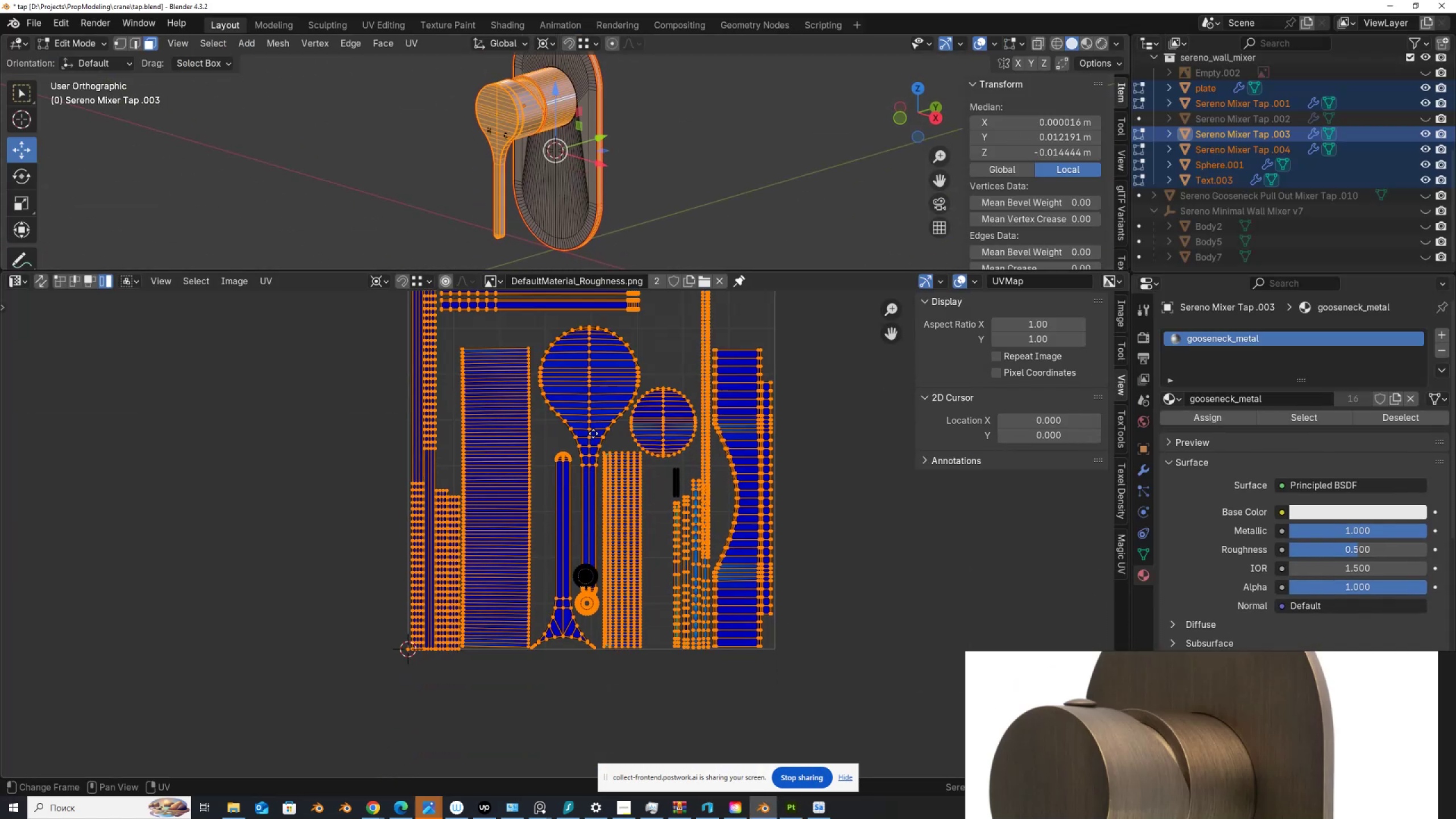 
scroll: coordinate [586, 482], scroll_direction: up, amount: 3.0
 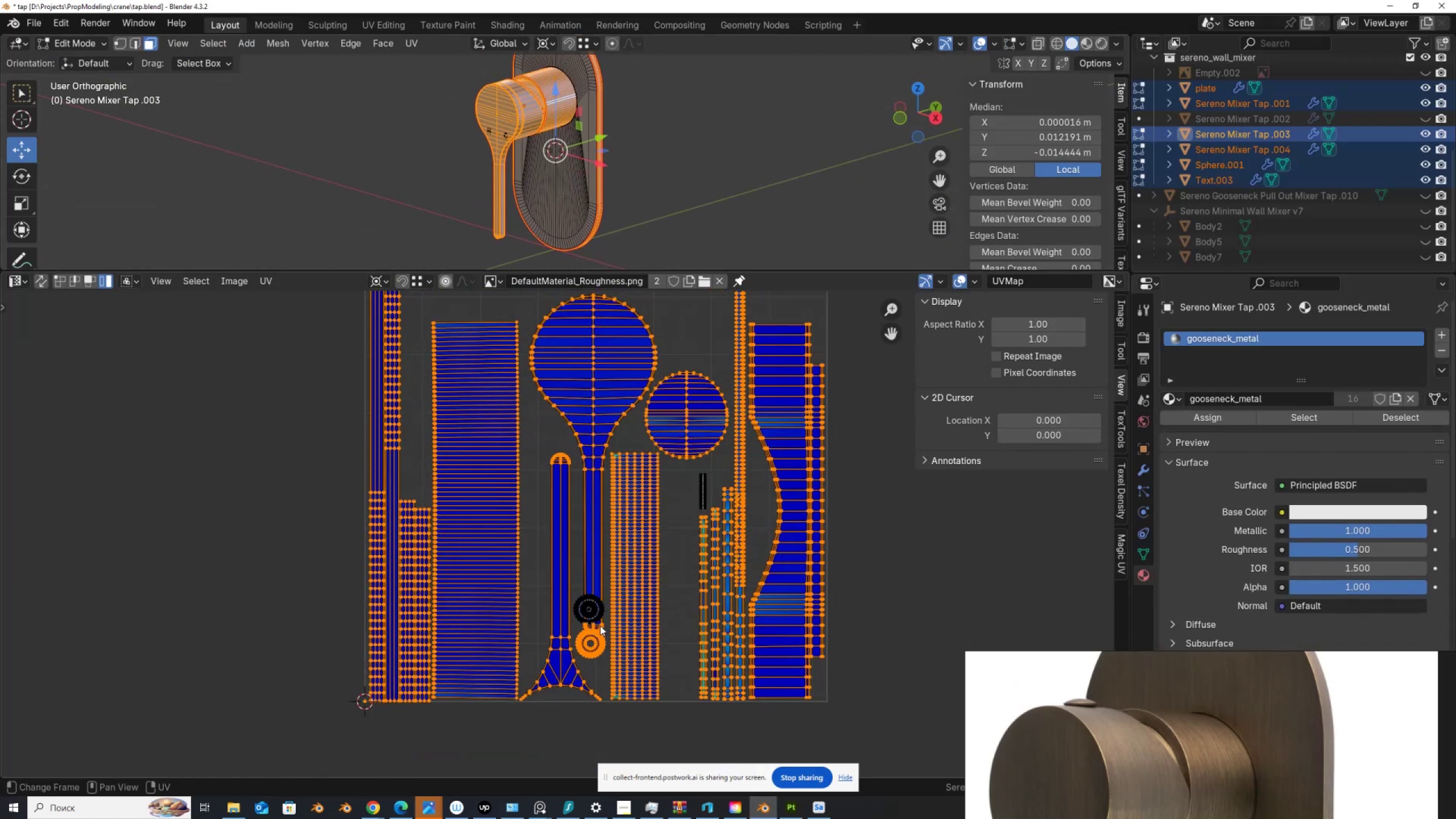 
left_click([599, 617])
 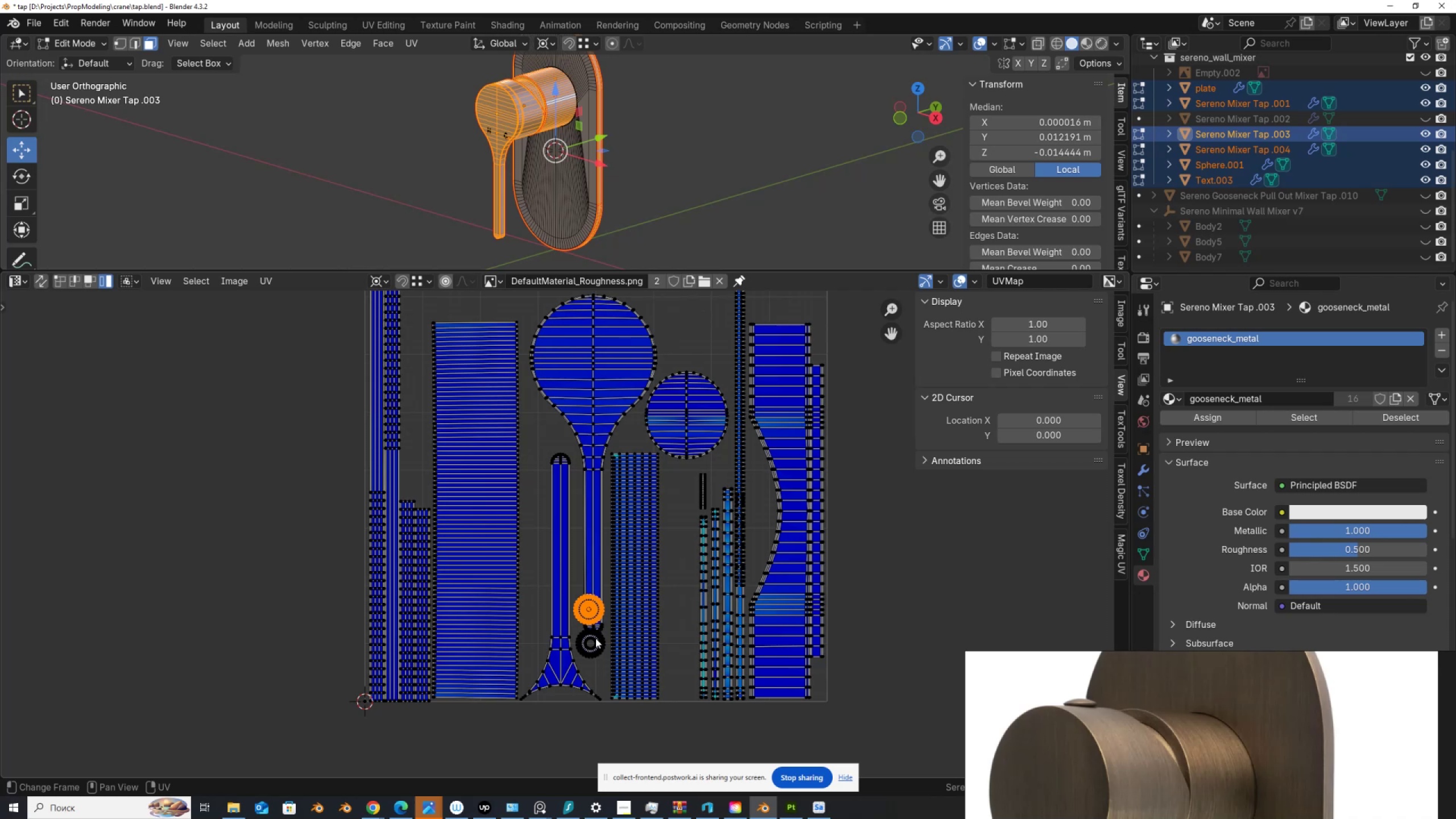 
hold_key(key=ShiftLeft, duration=0.31)
left_click([598, 648])
 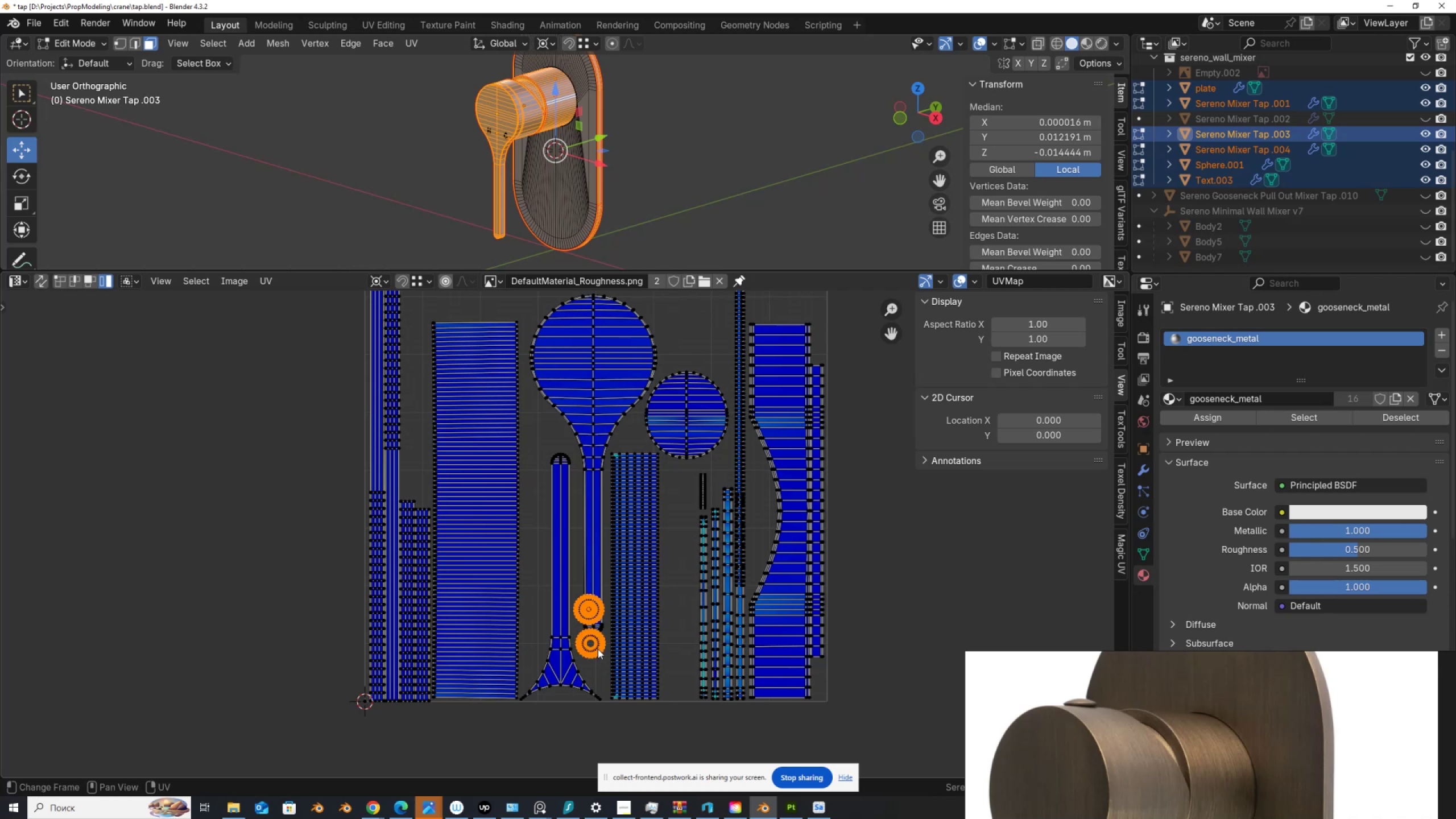 
key(G)
 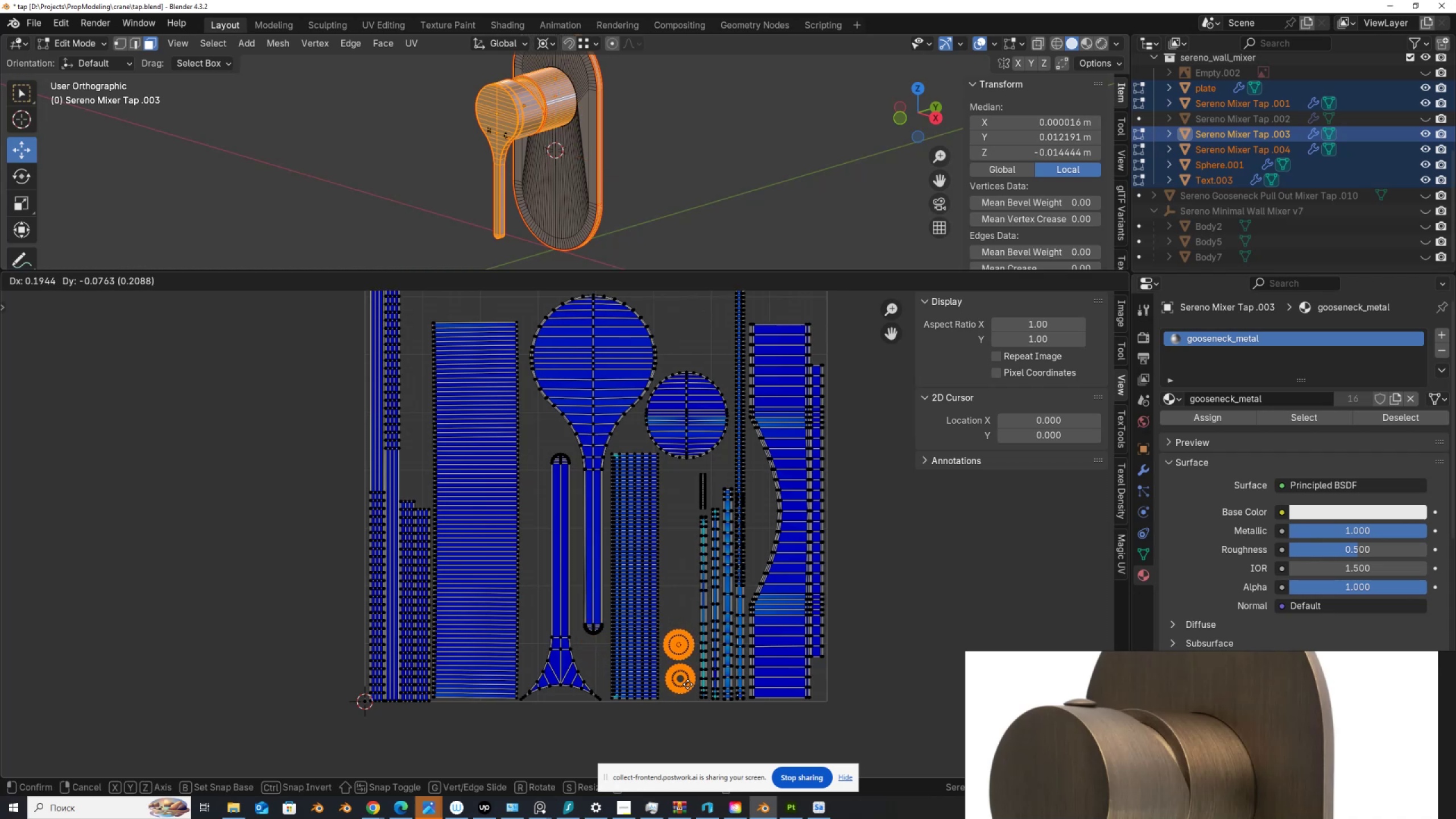 
left_click([688, 684])
 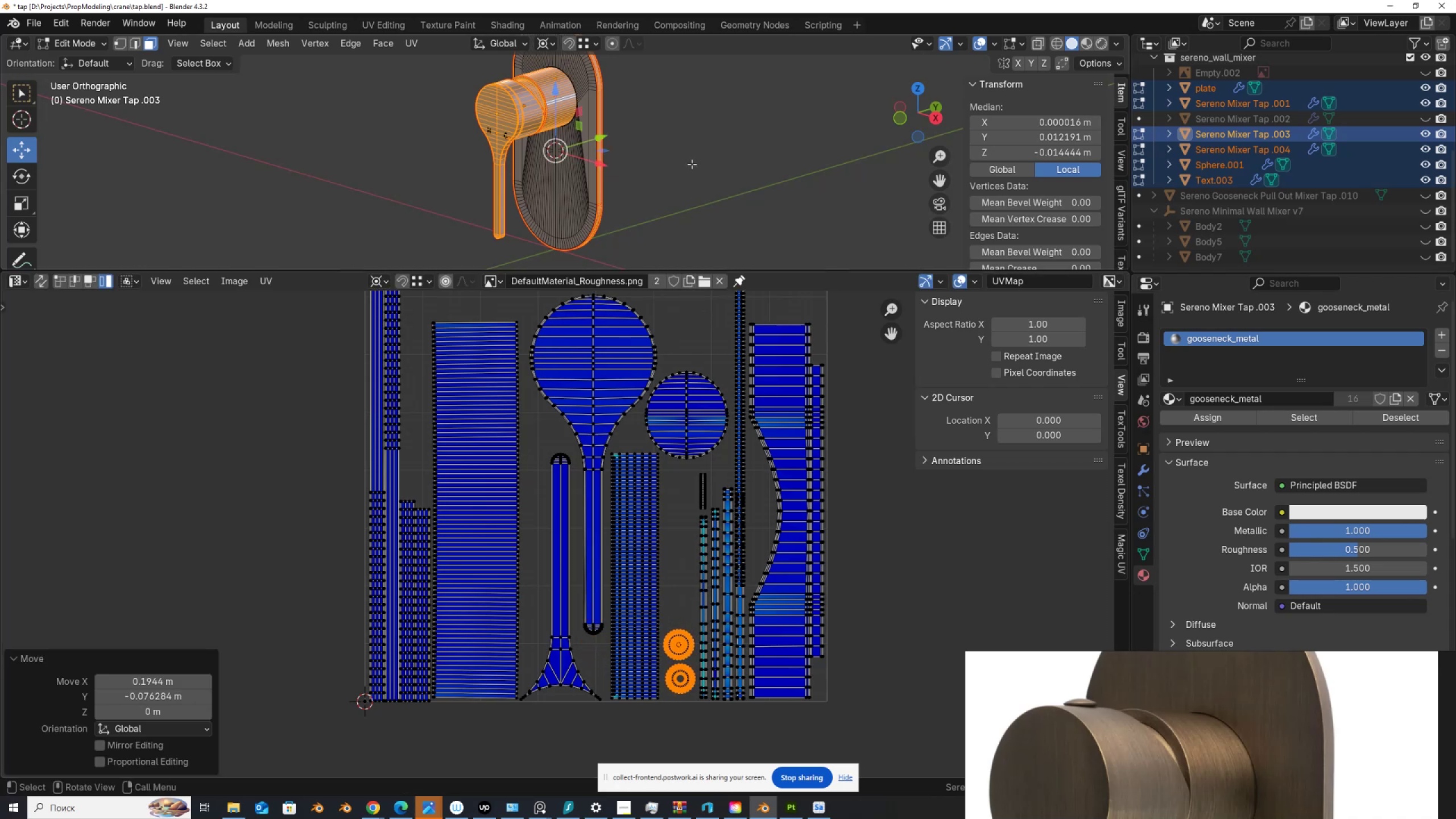 
key(Tab)
 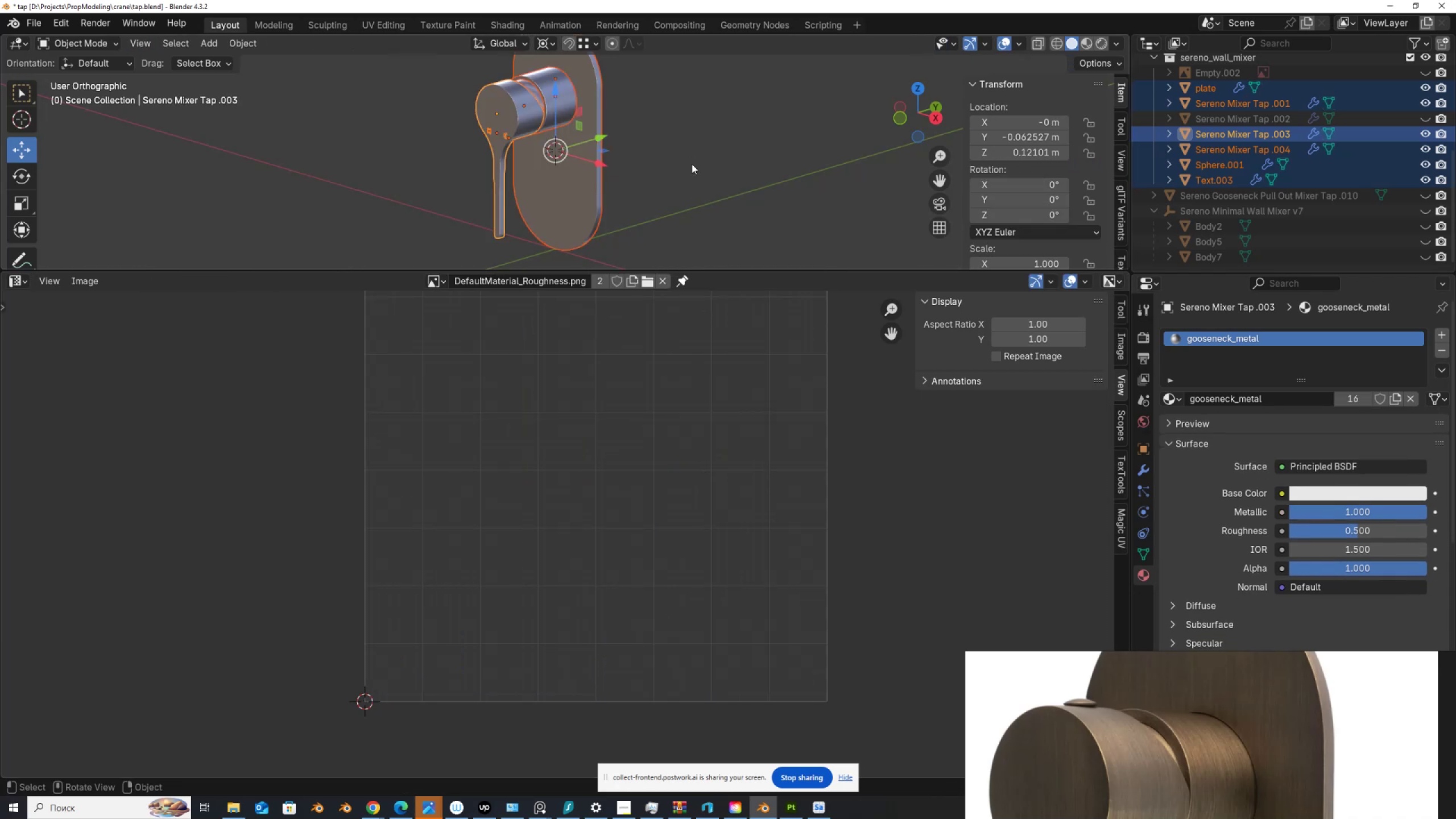 
key(Q)
 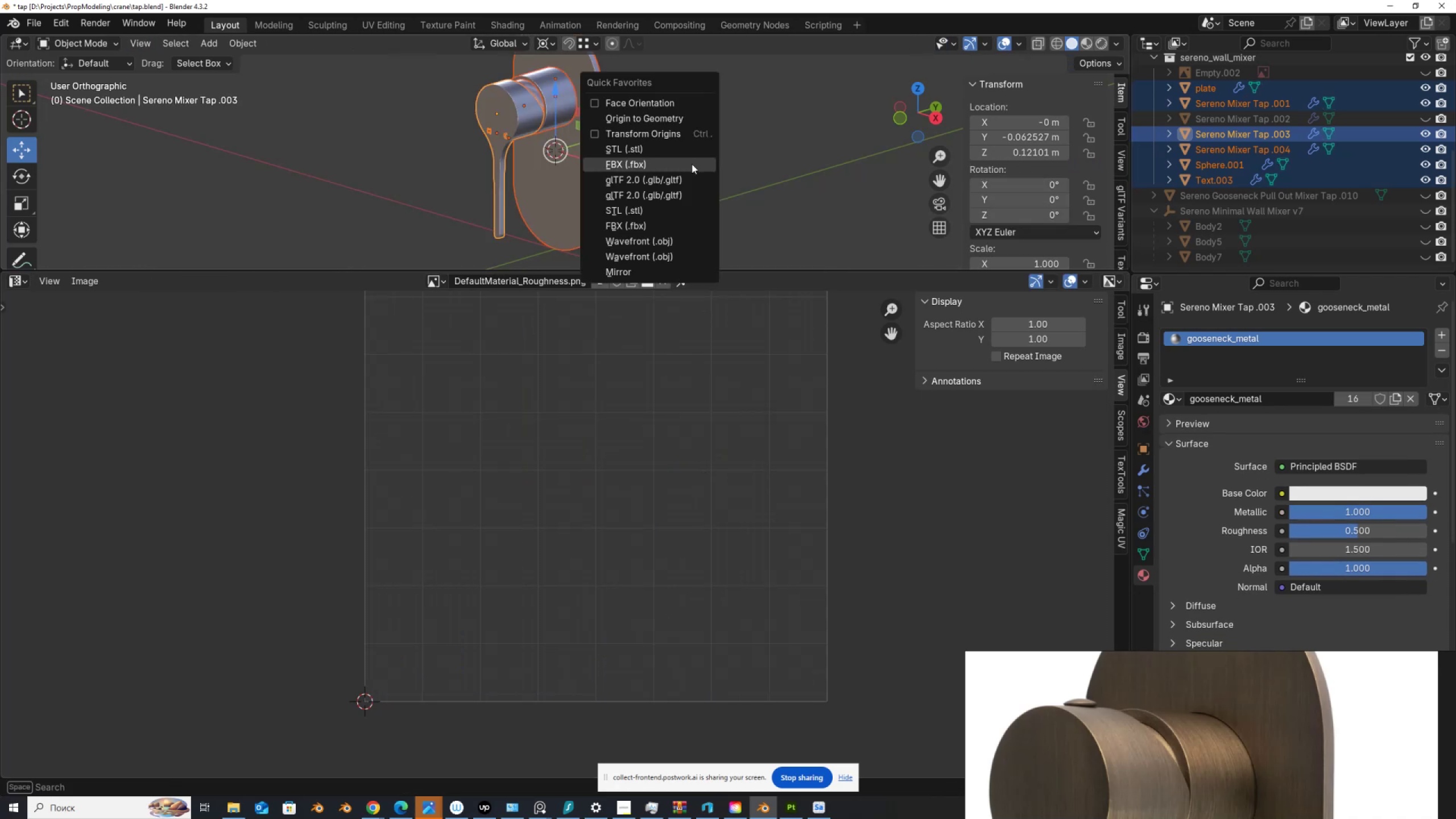 
left_click([692, 164])
 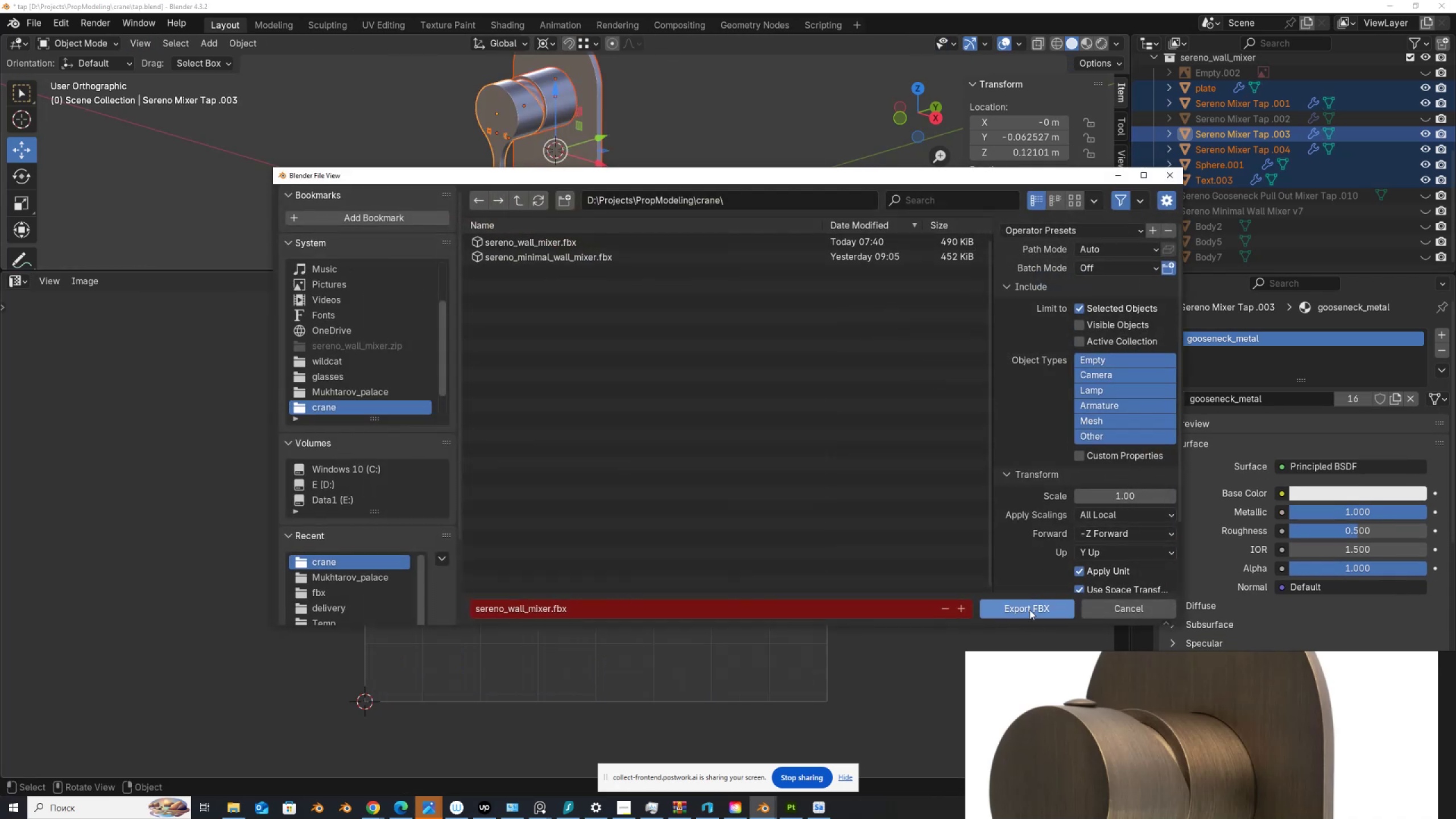 
left_click([1029, 611])
 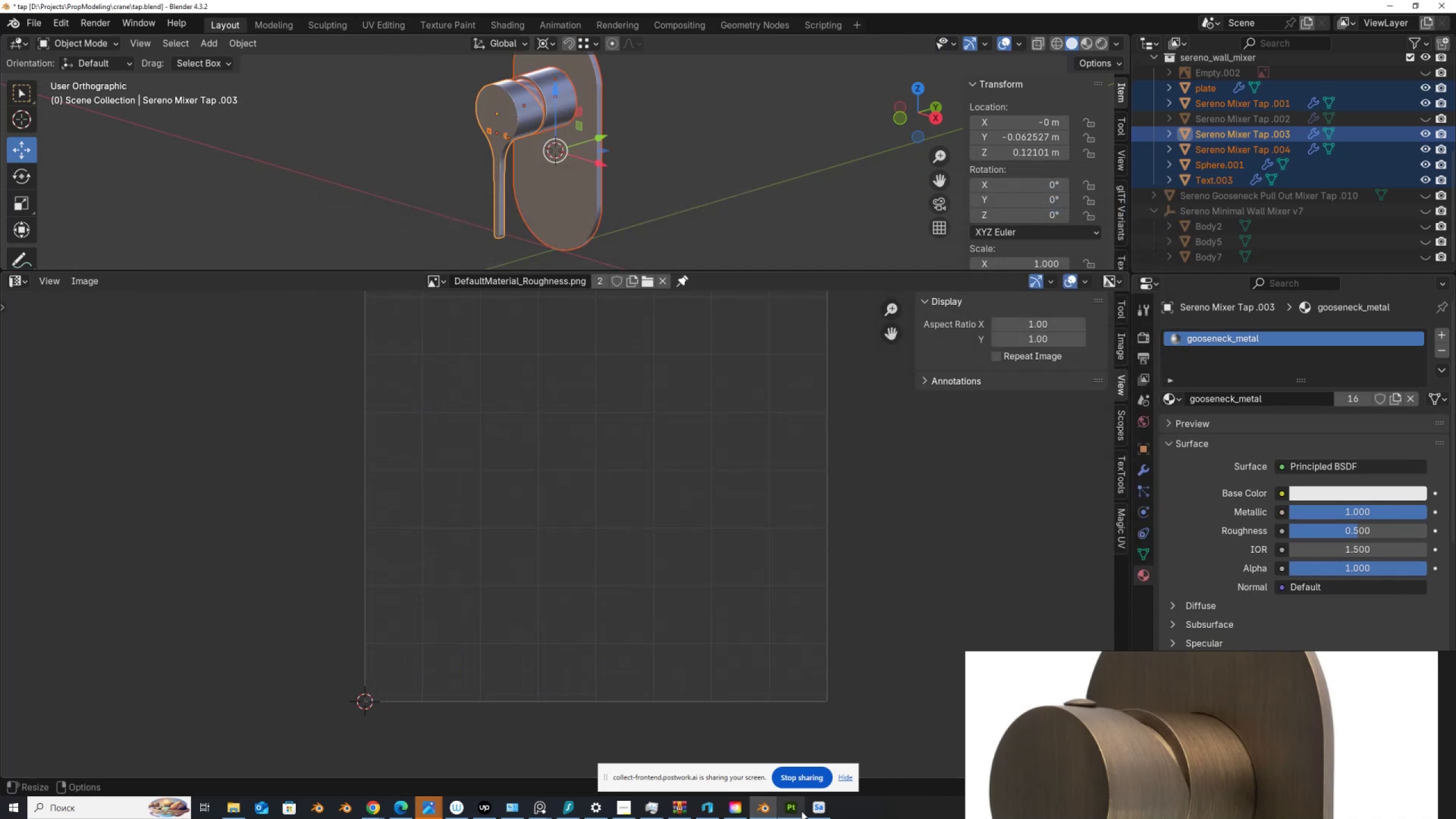 
left_click([794, 810])
 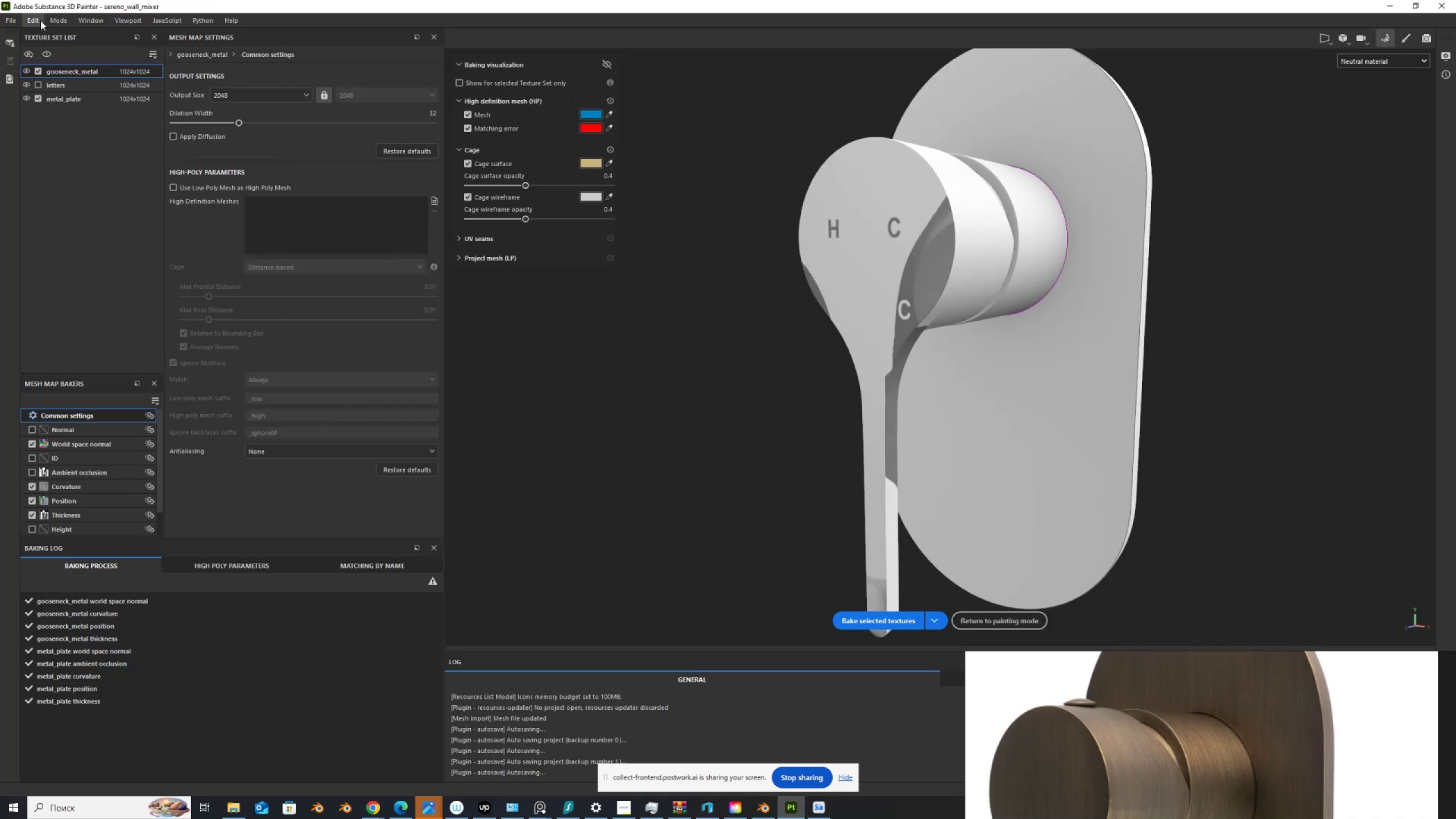 
left_click([34, 20])
 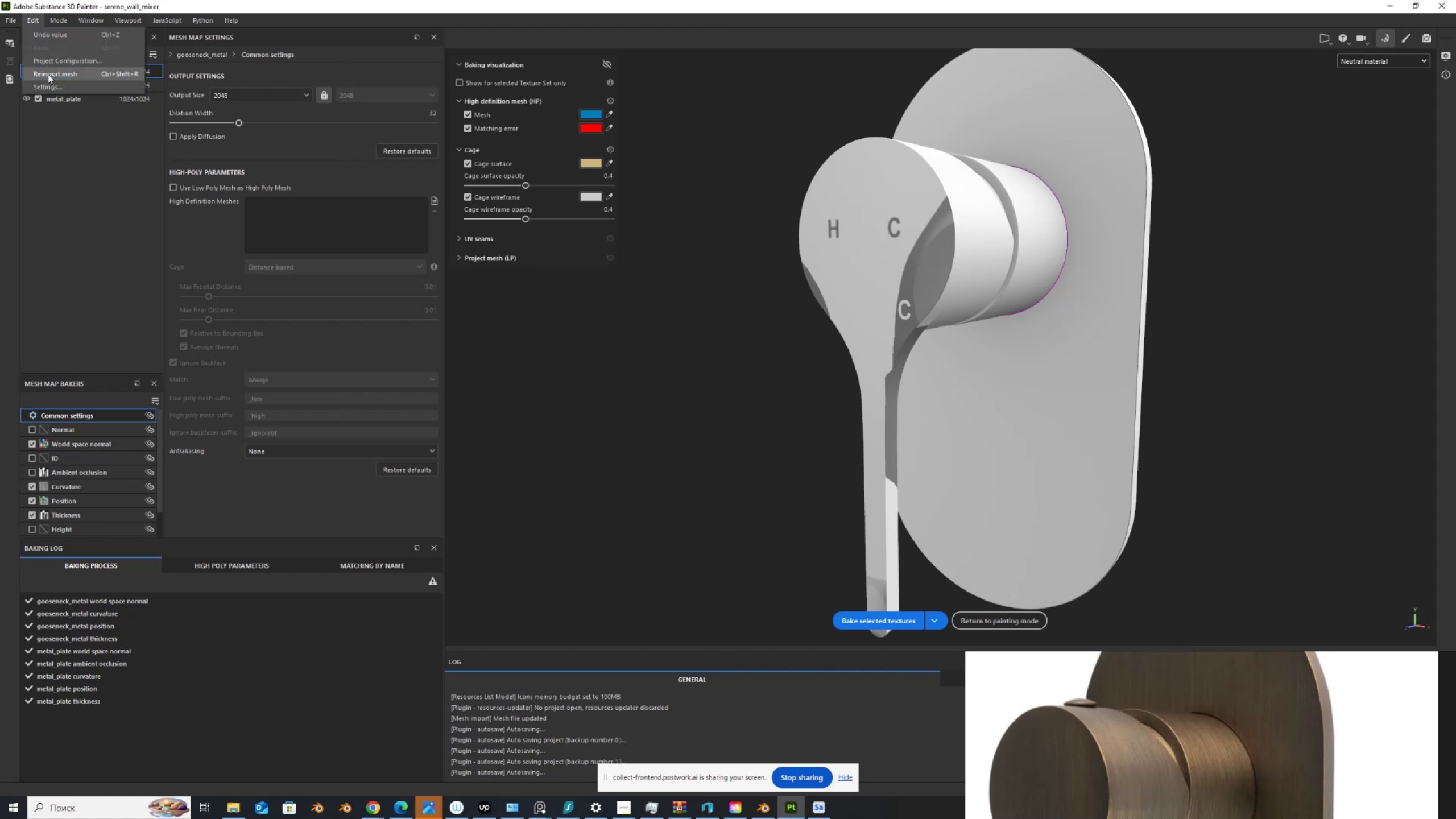 
left_click([47, 74])
 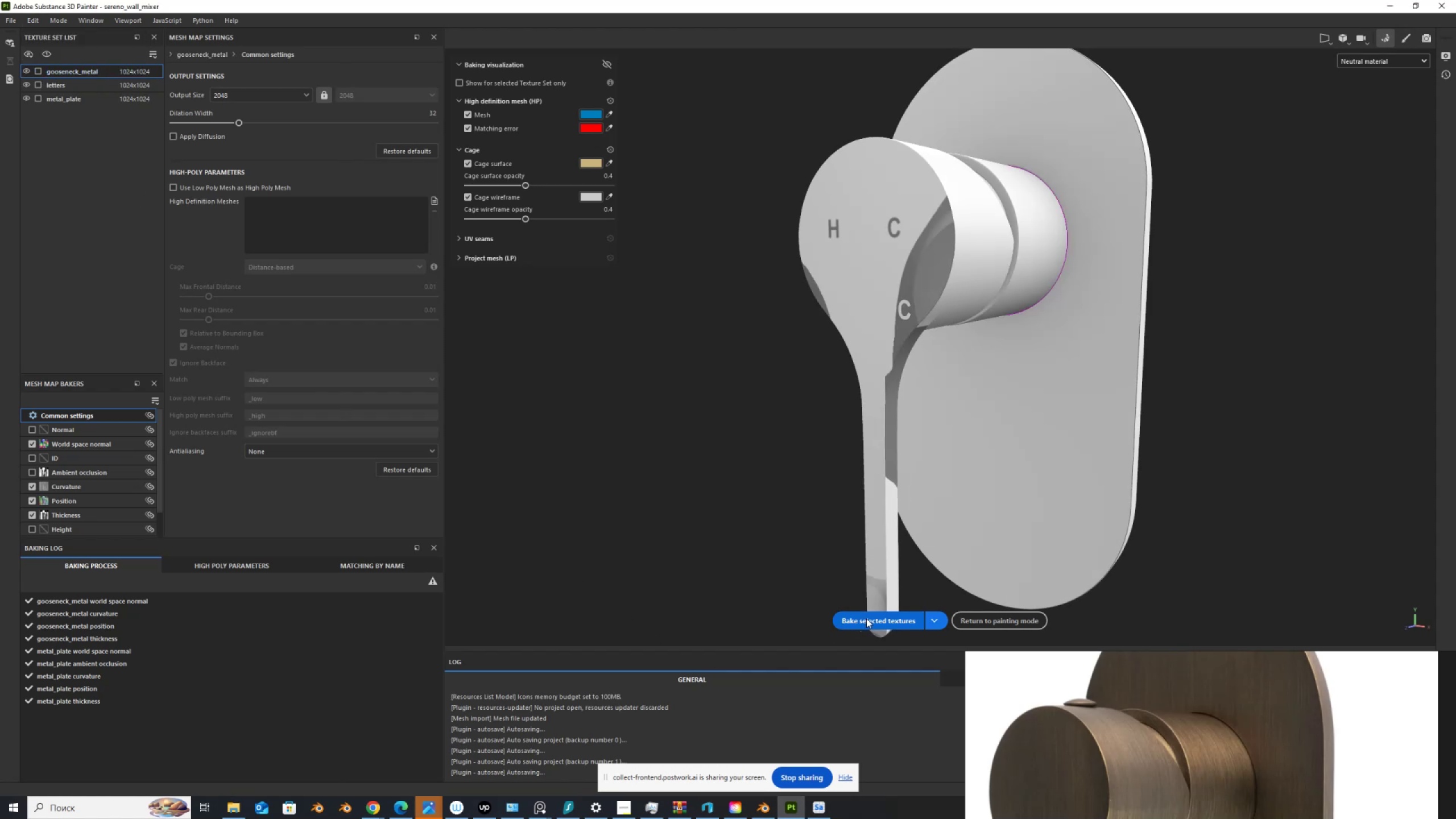 
left_click([866, 621])
 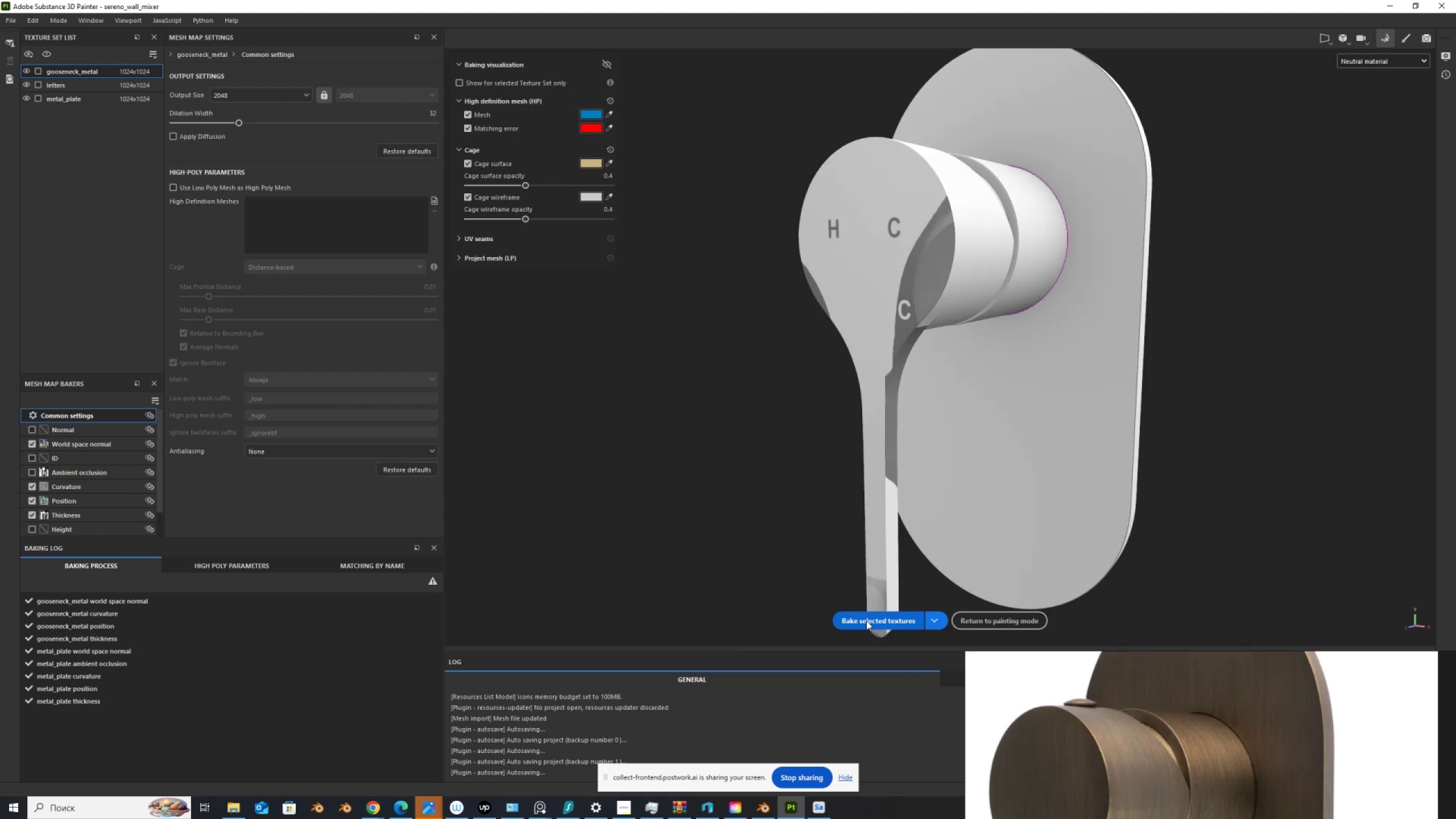 
wait(15.95)
 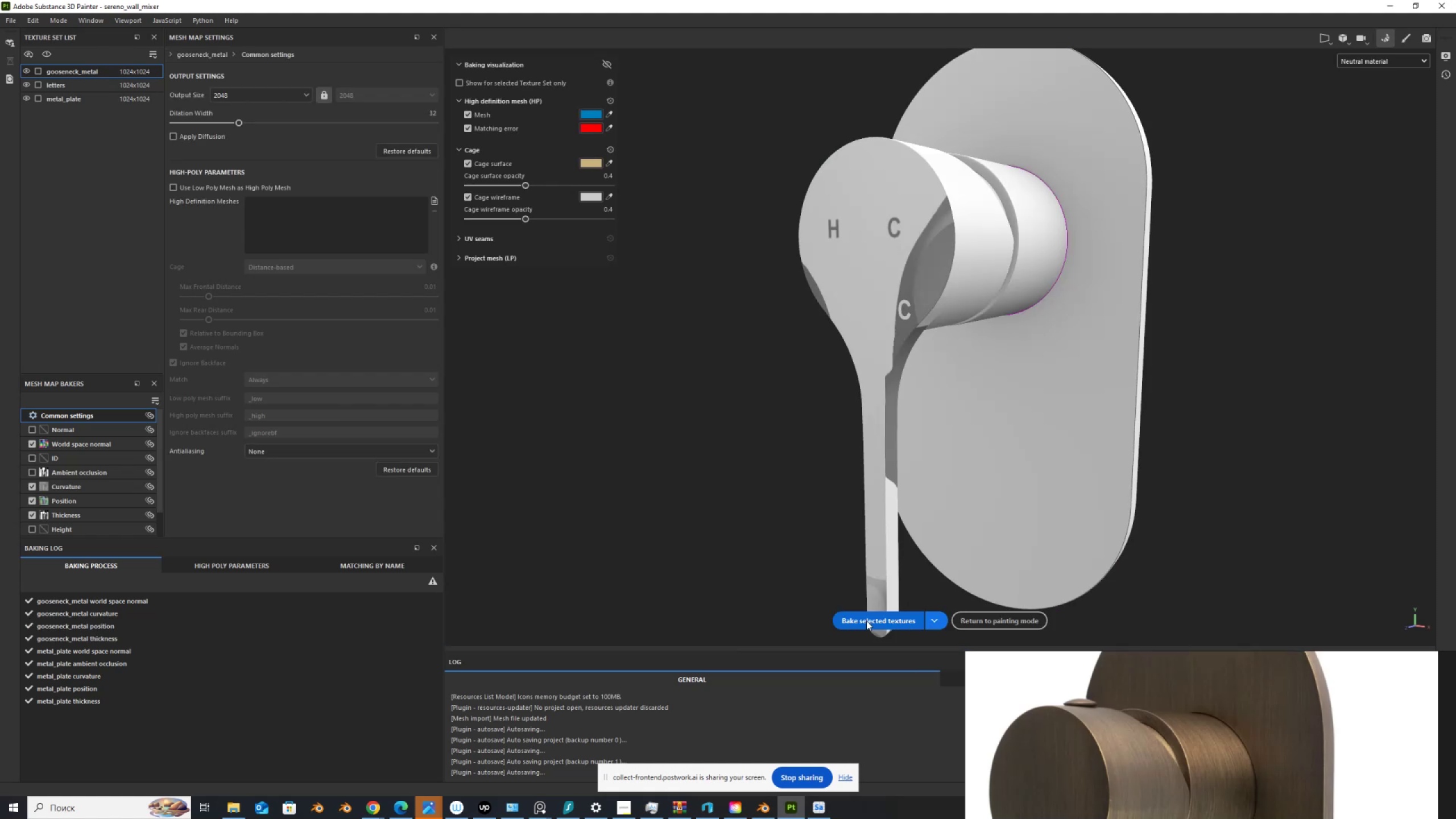 
left_click([40, 71])
 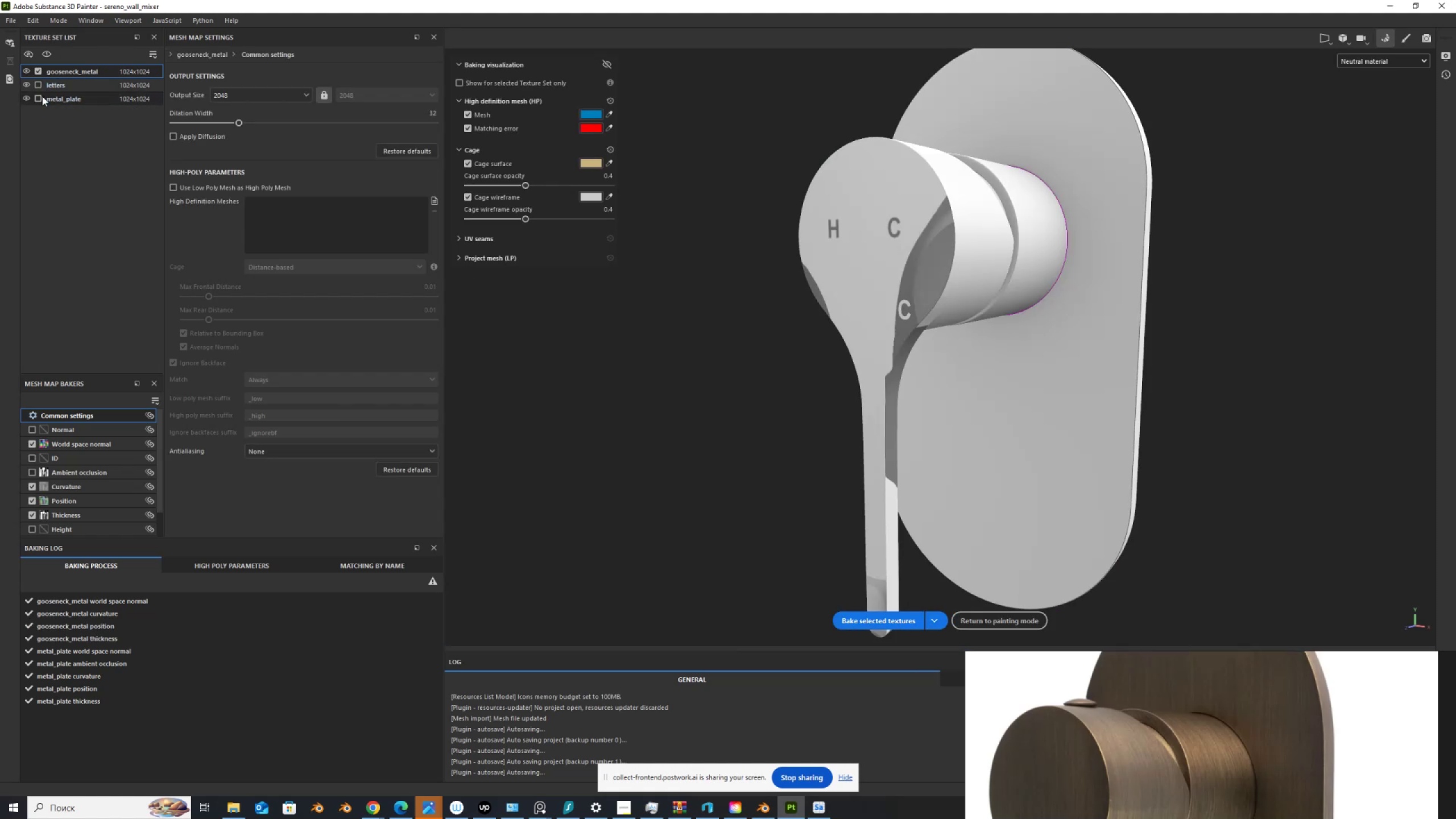 
left_click([42, 96])
 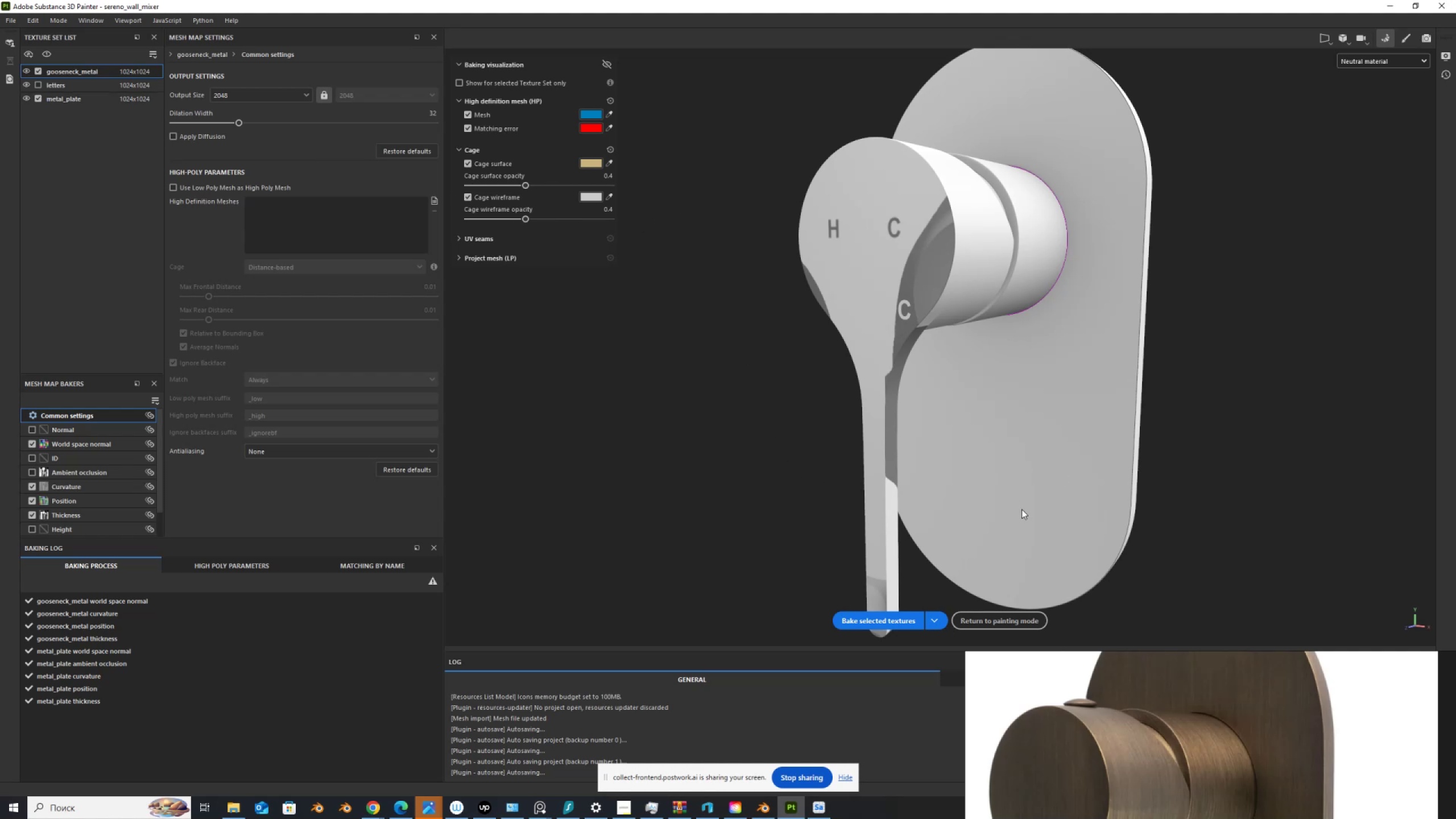 
wait(6.99)
 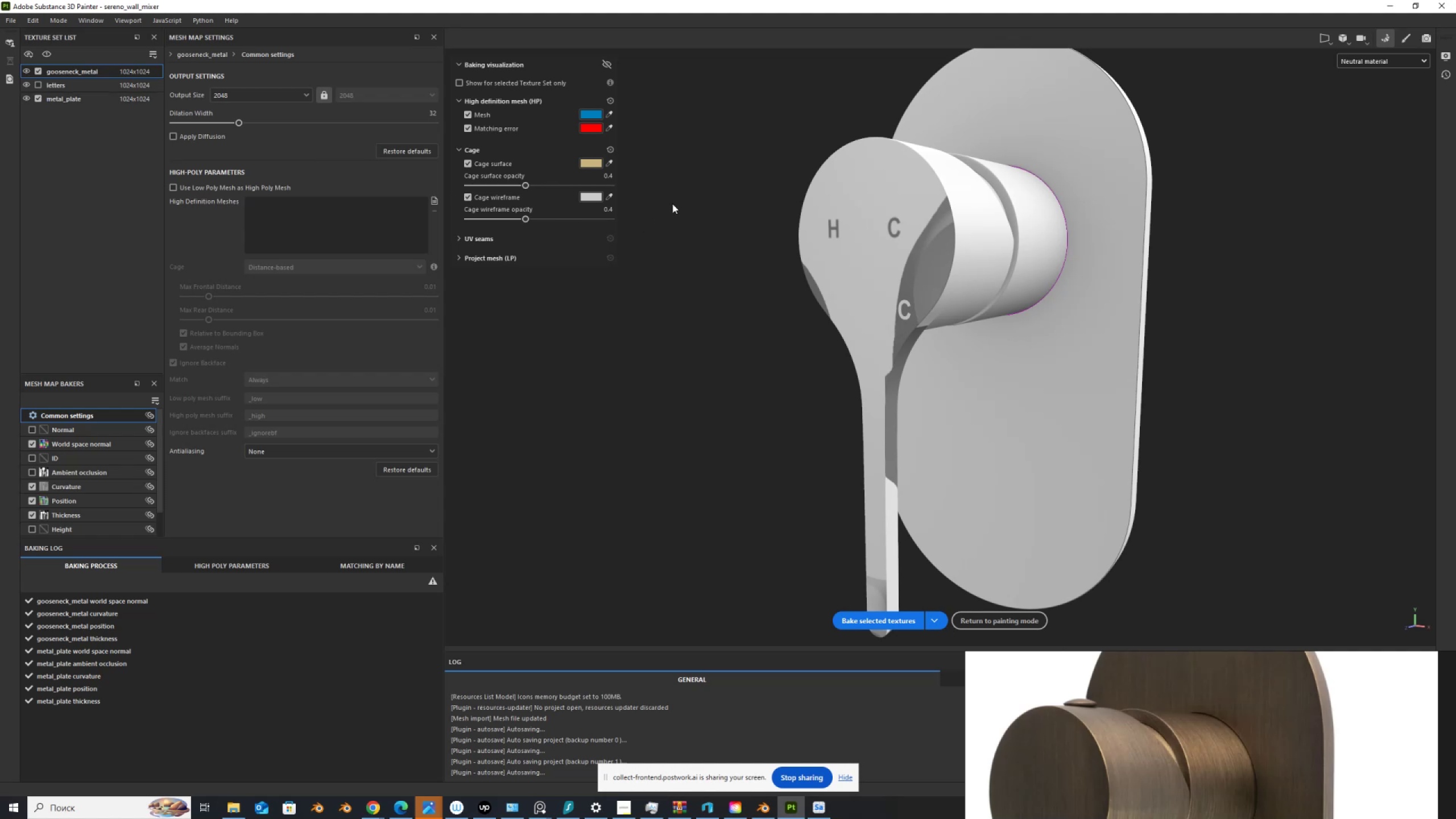 
left_click([906, 624])
 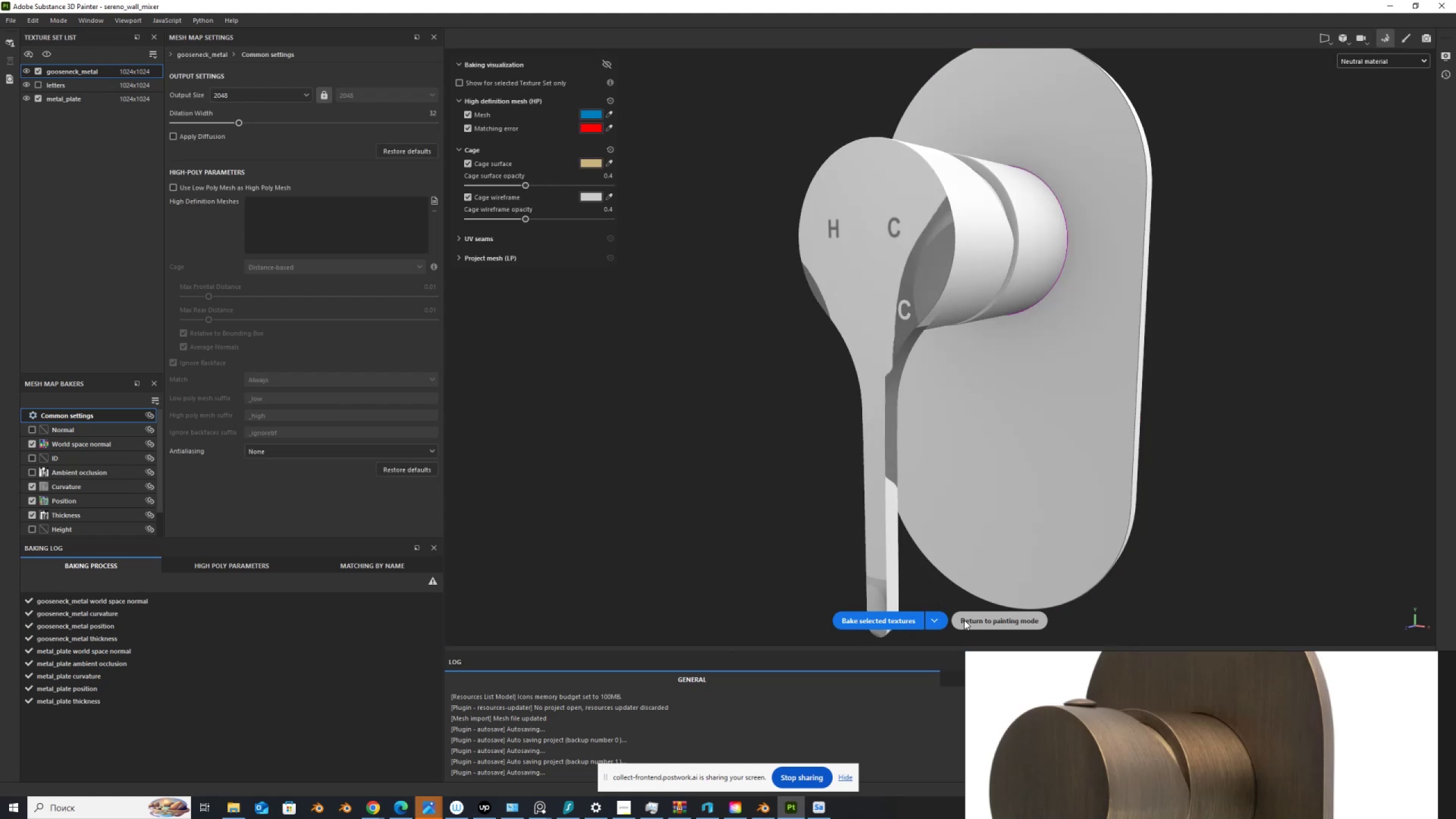 
wait(15.17)
 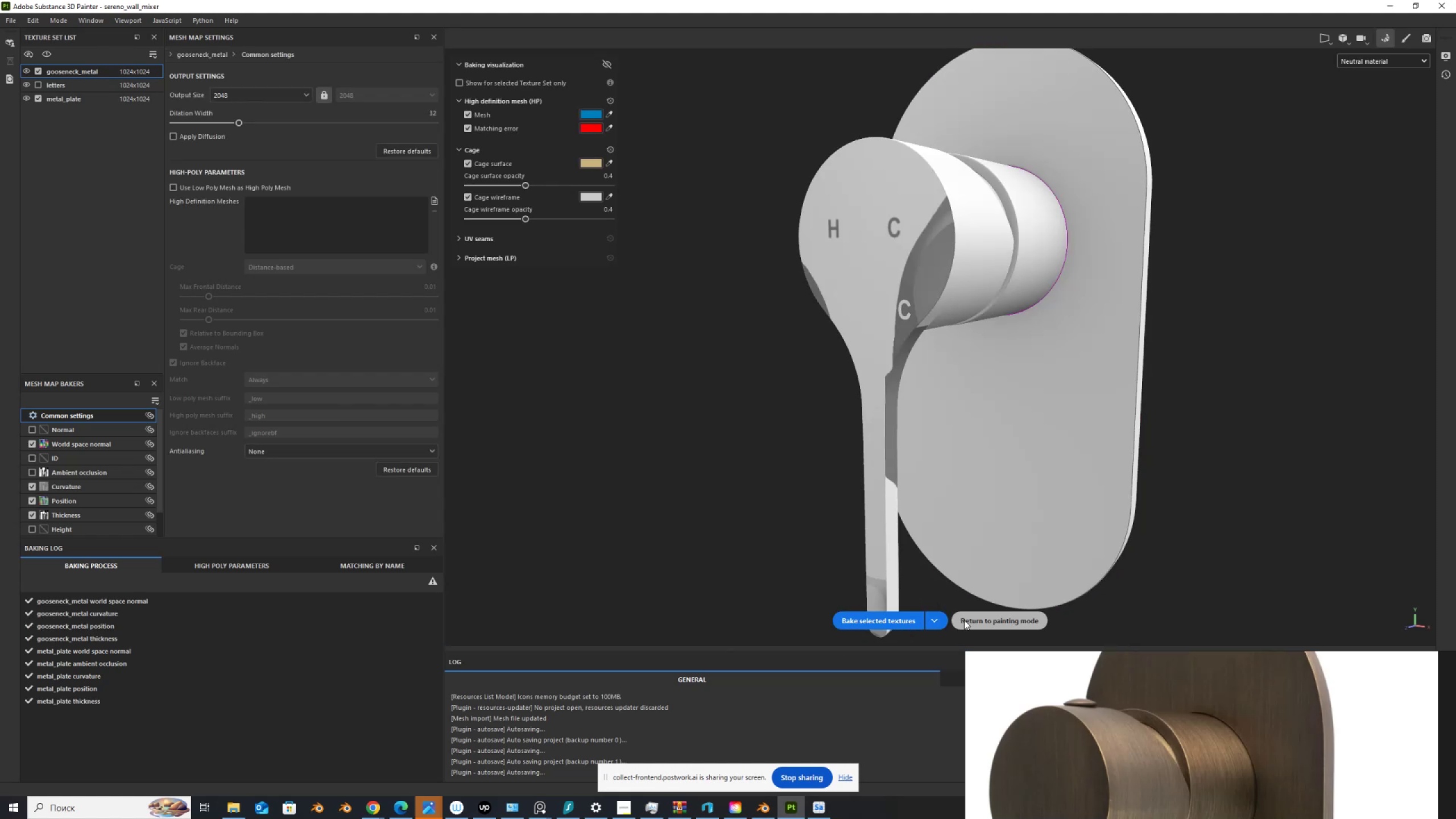 
left_click([30, 472])
 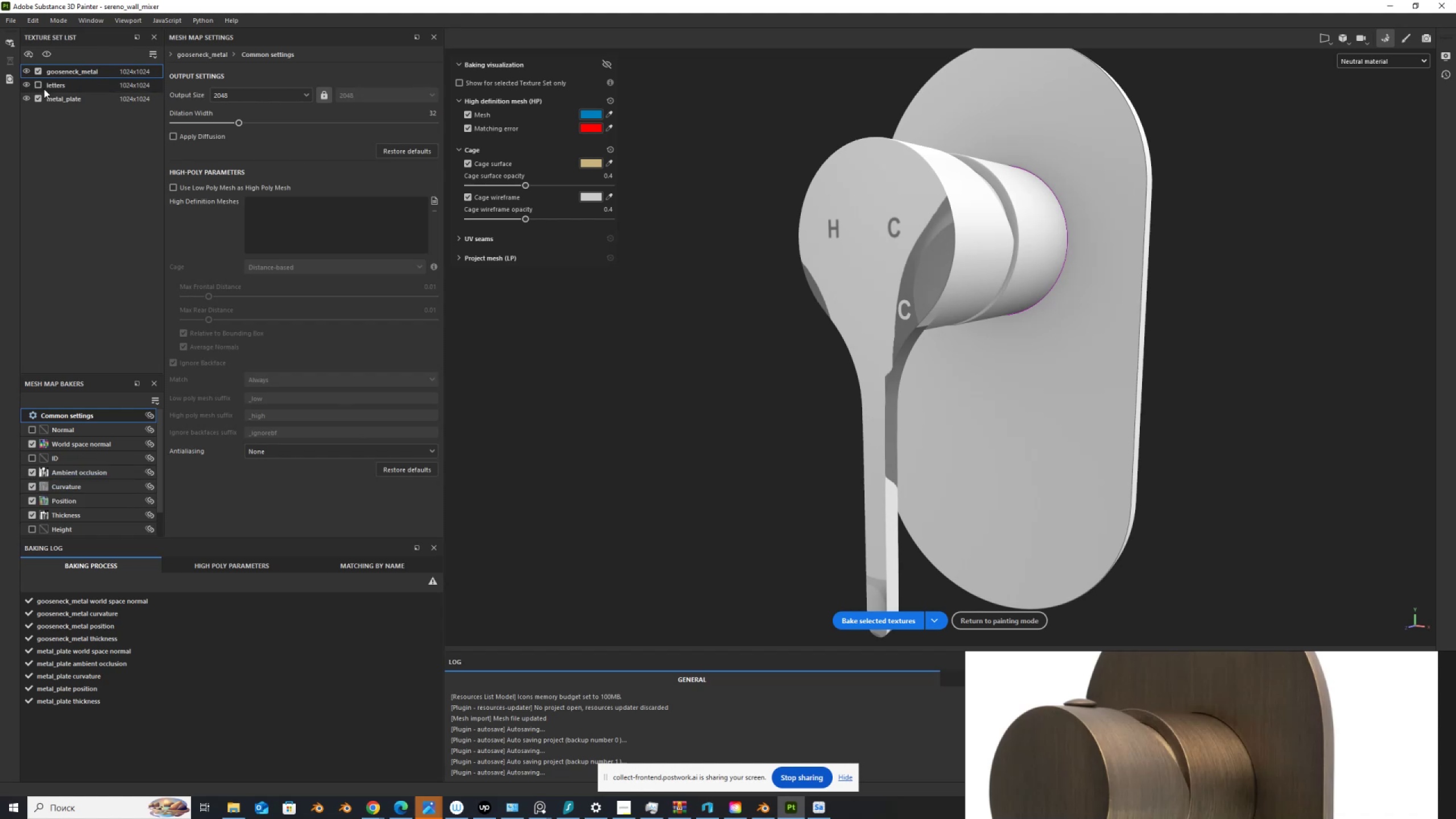 
left_click([53, 99])
 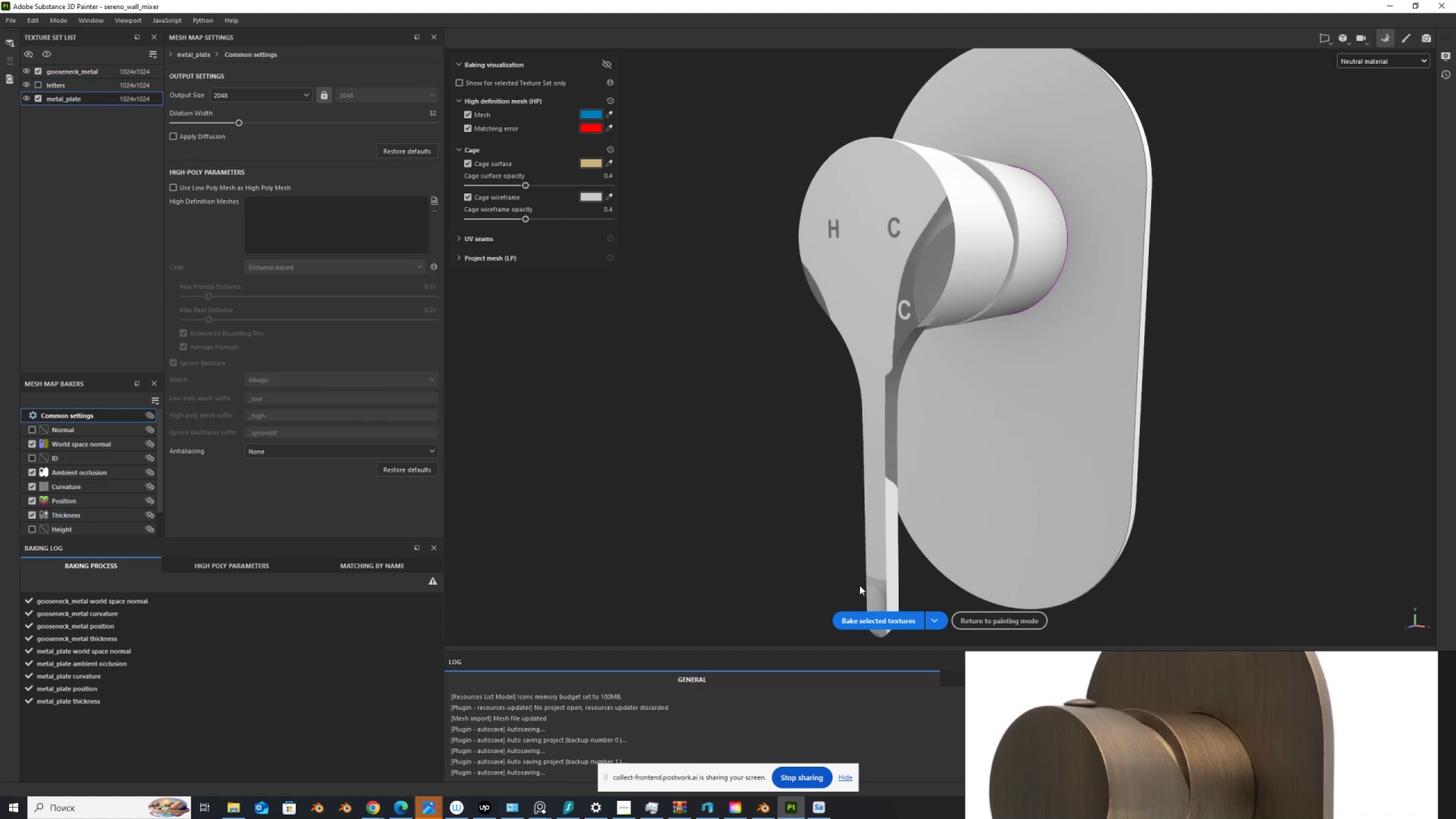 
left_click([907, 618])
 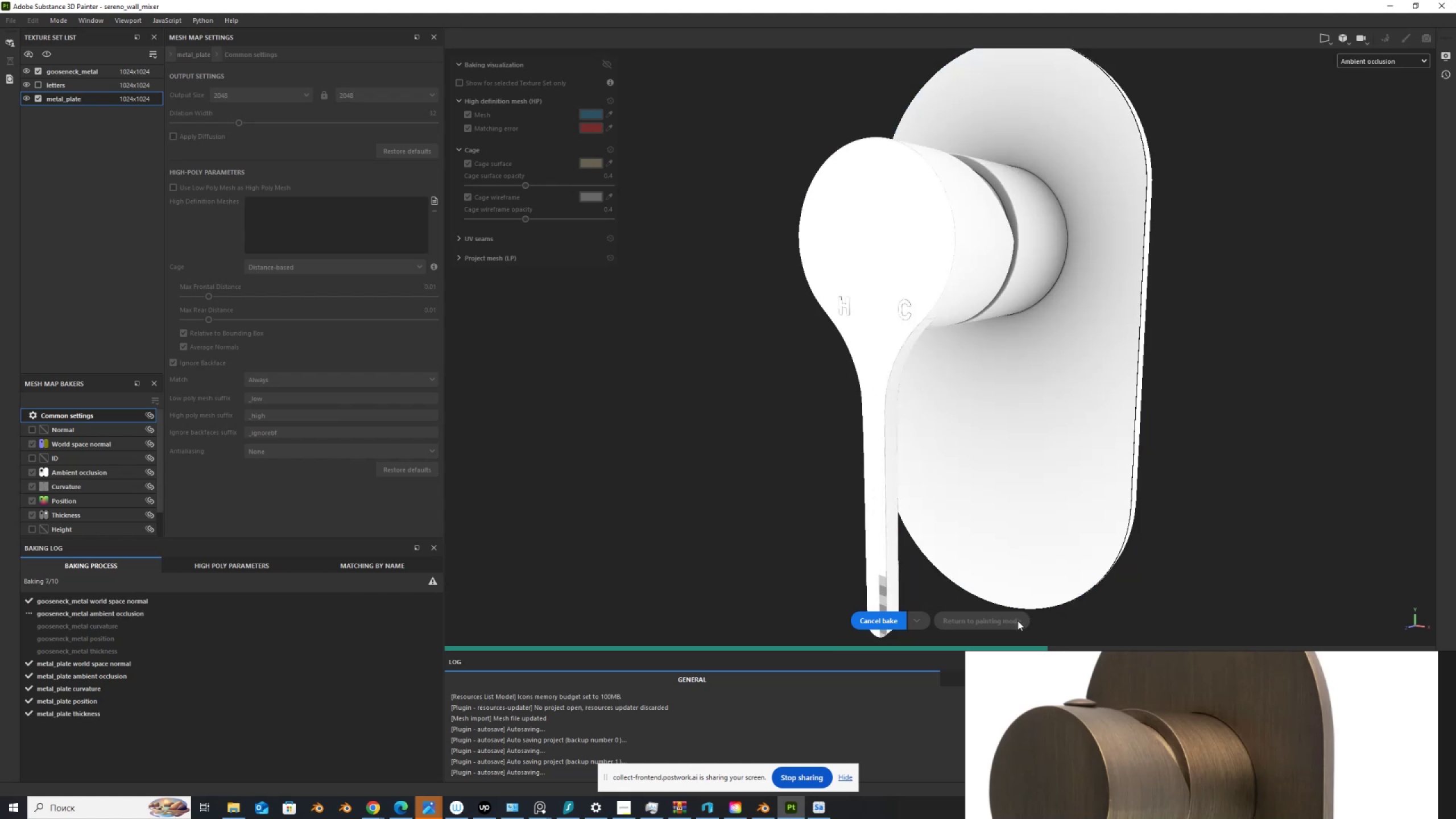 
wait(11.84)
 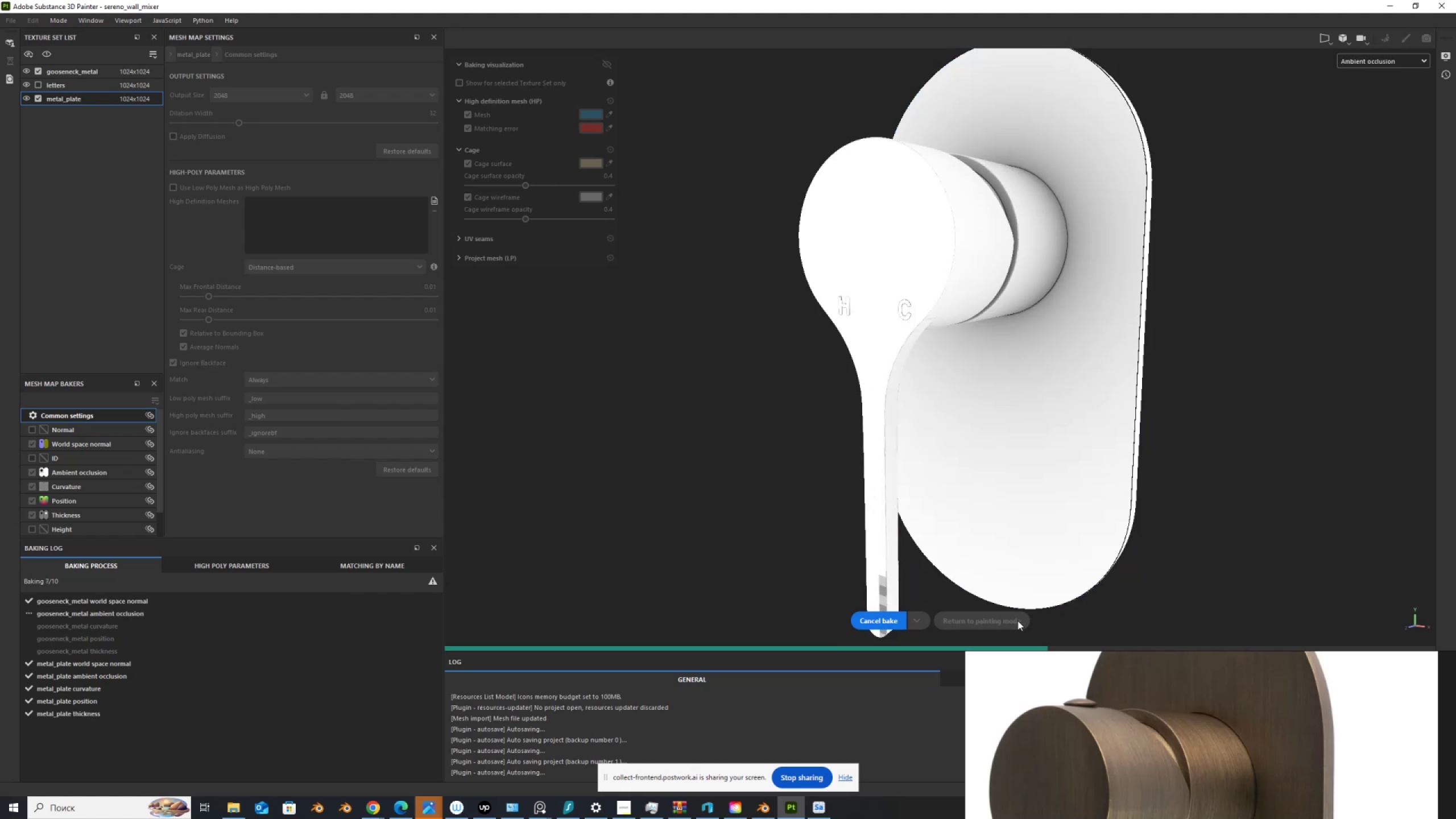 
left_click([1013, 622])
 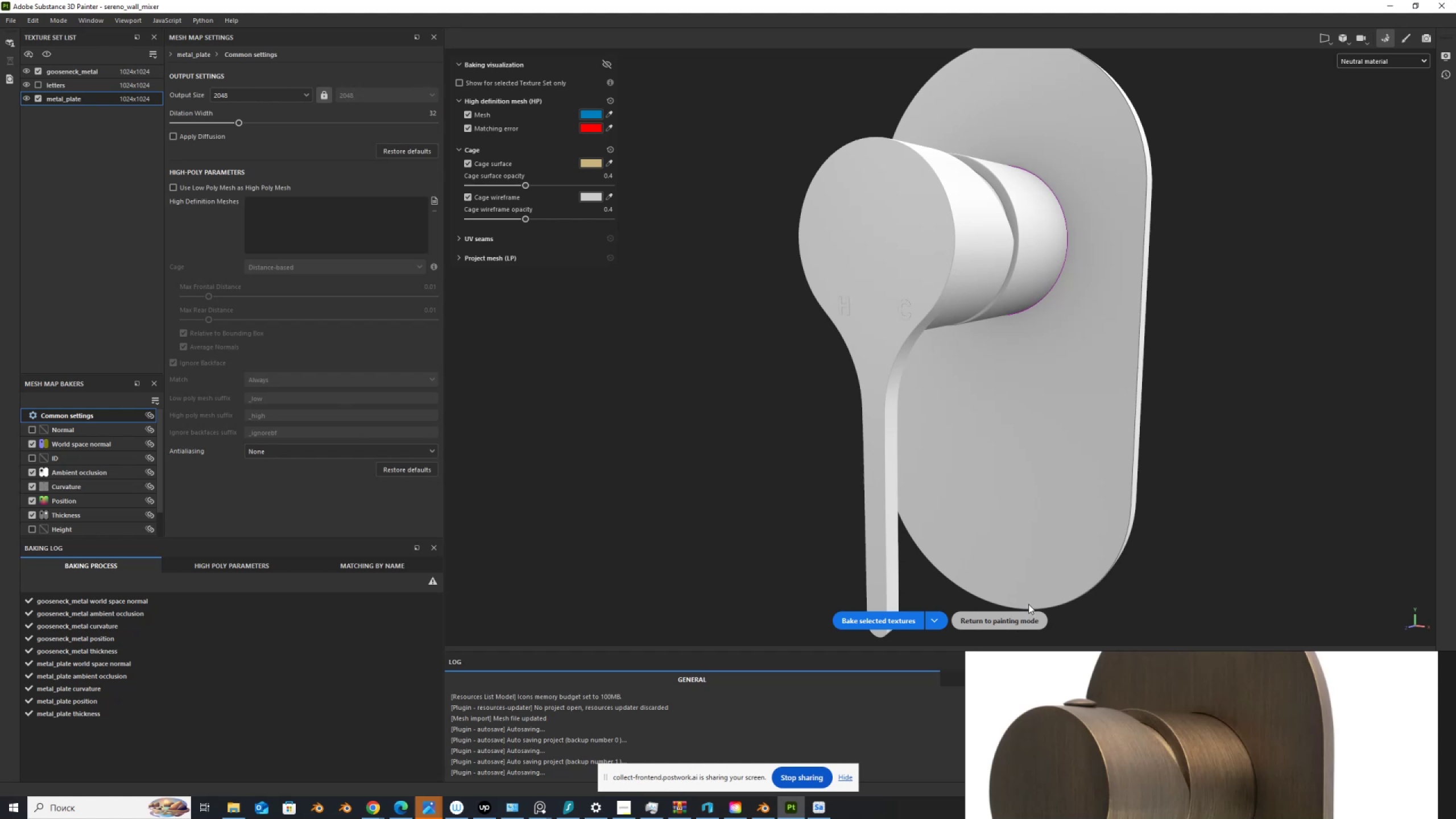 
mouse_move([1000, 619])
 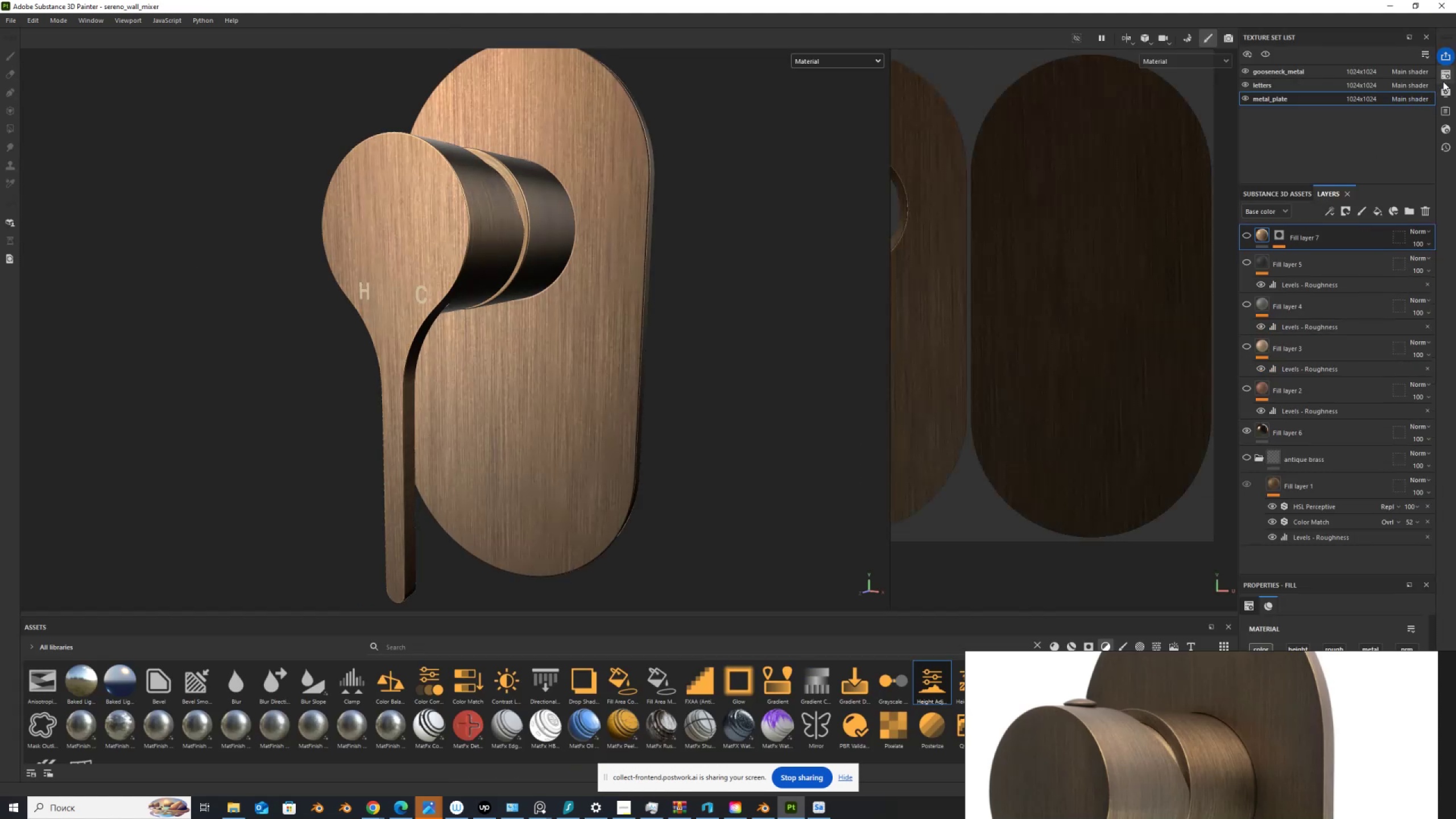 
left_click([1445, 79])
 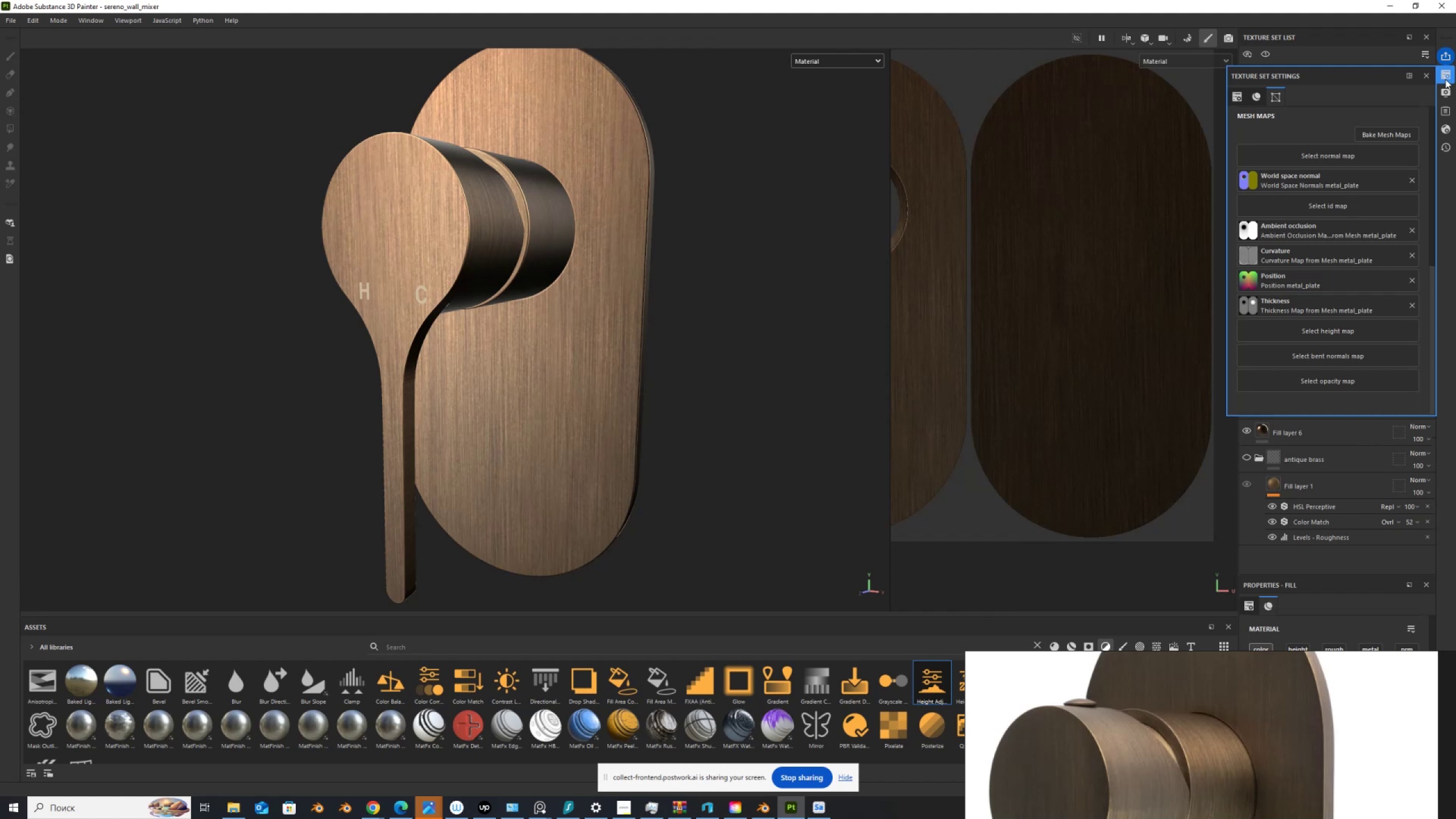 
scroll: coordinate [1337, 241], scroll_direction: up, amount: 9.0
 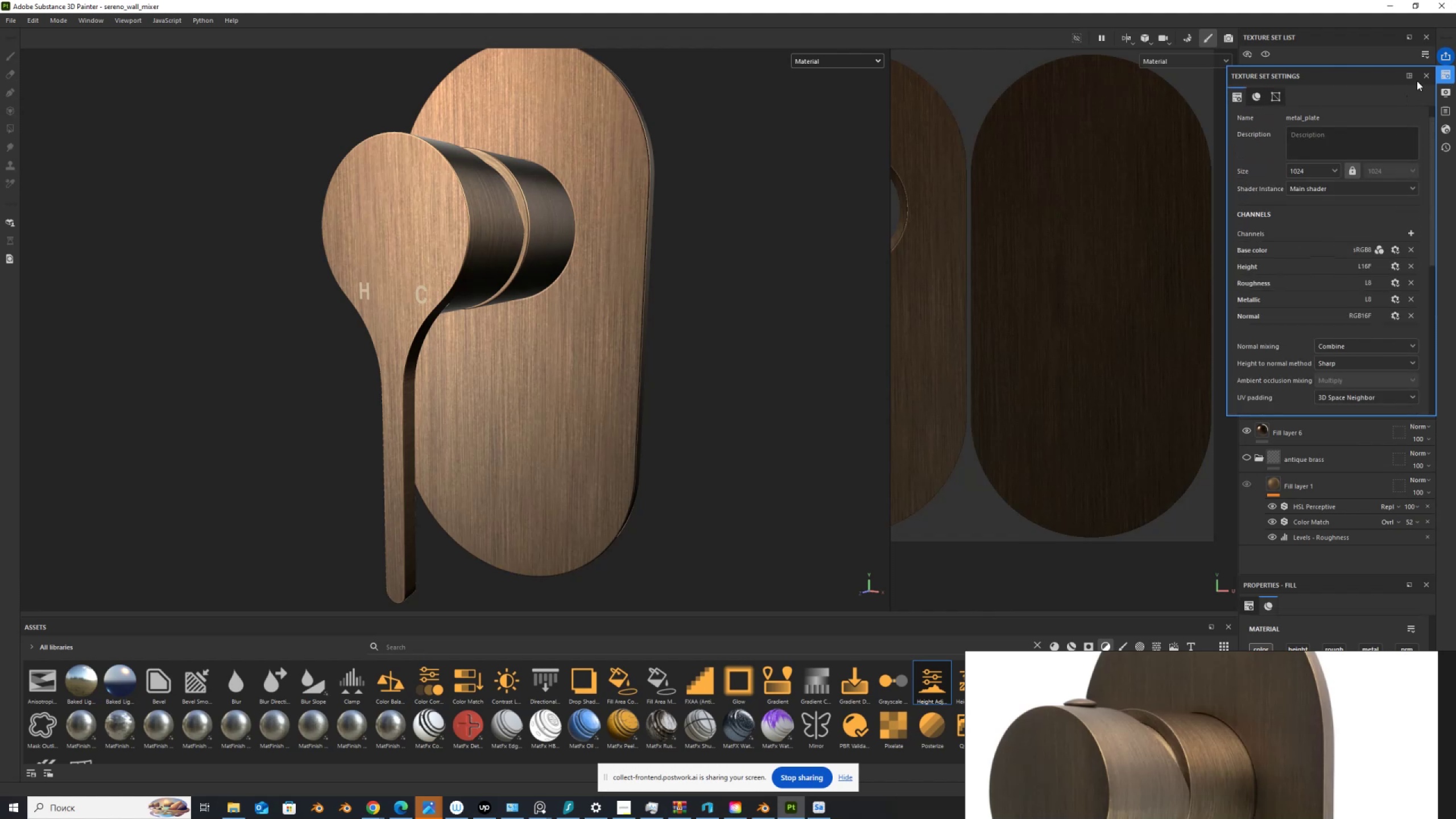 
left_click([1429, 72])
 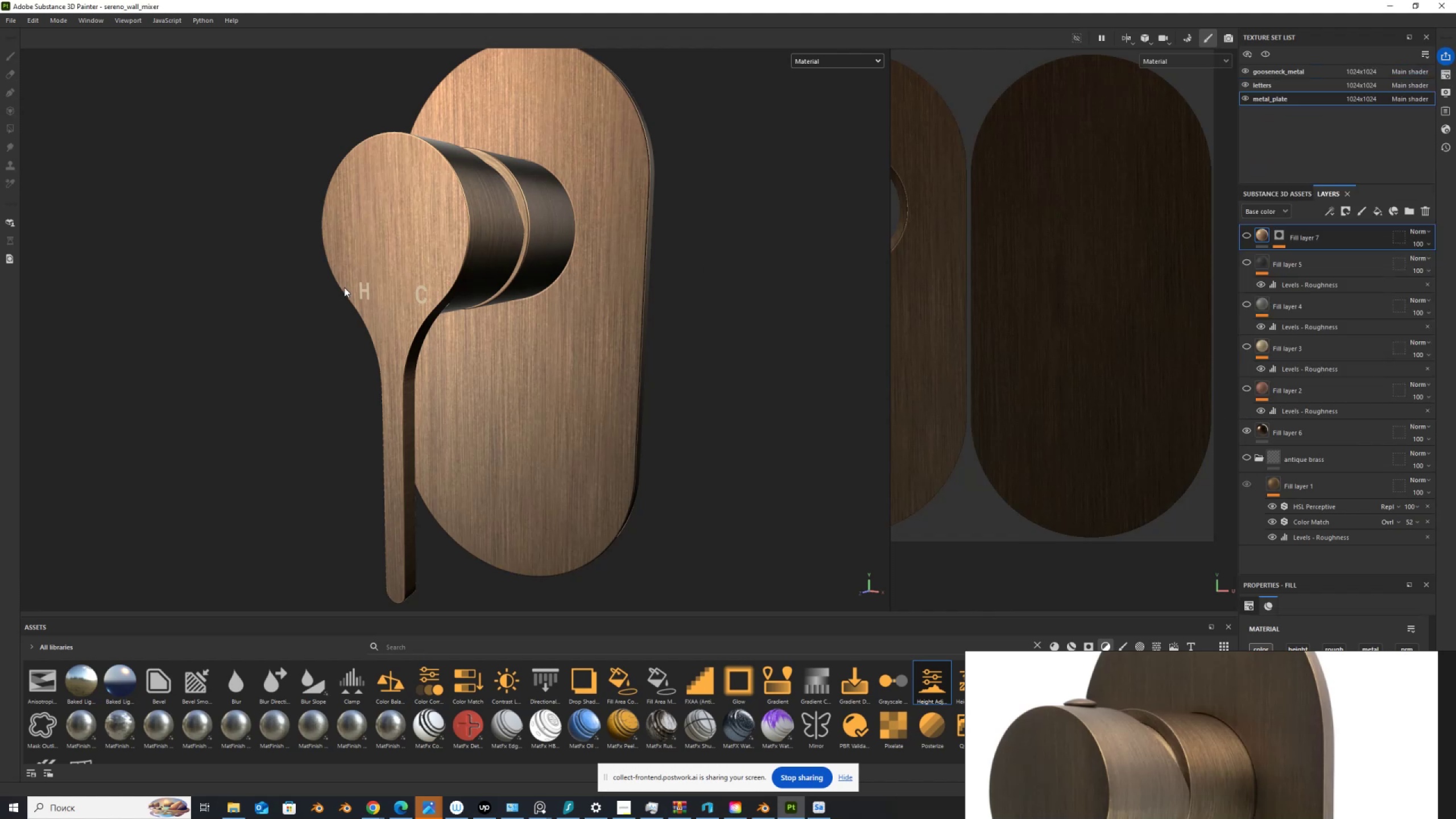 
scroll: coordinate [441, 295], scroll_direction: up, amount: 4.0
 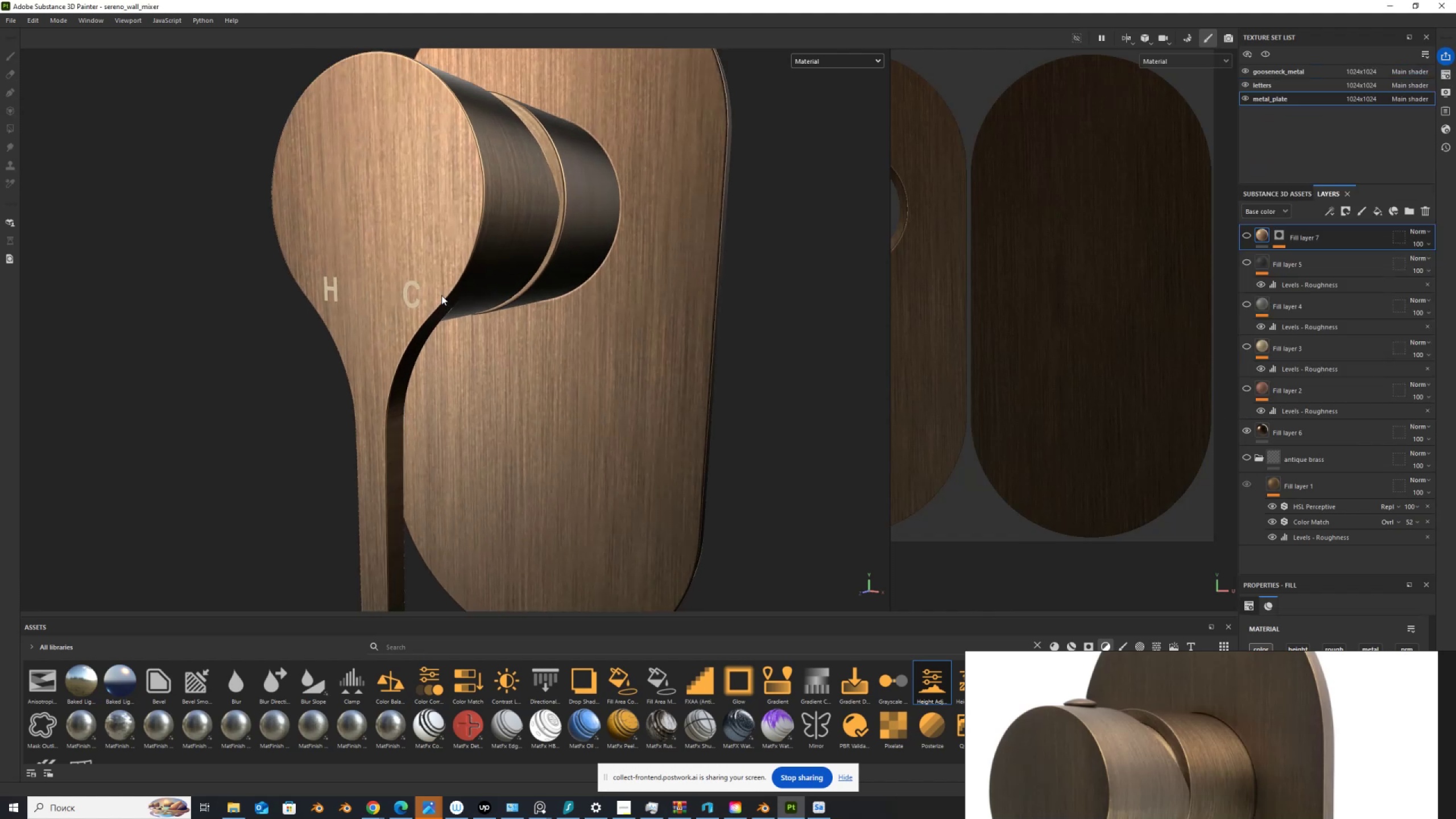 
scroll: coordinate [441, 295], scroll_direction: down, amount: 5.0
 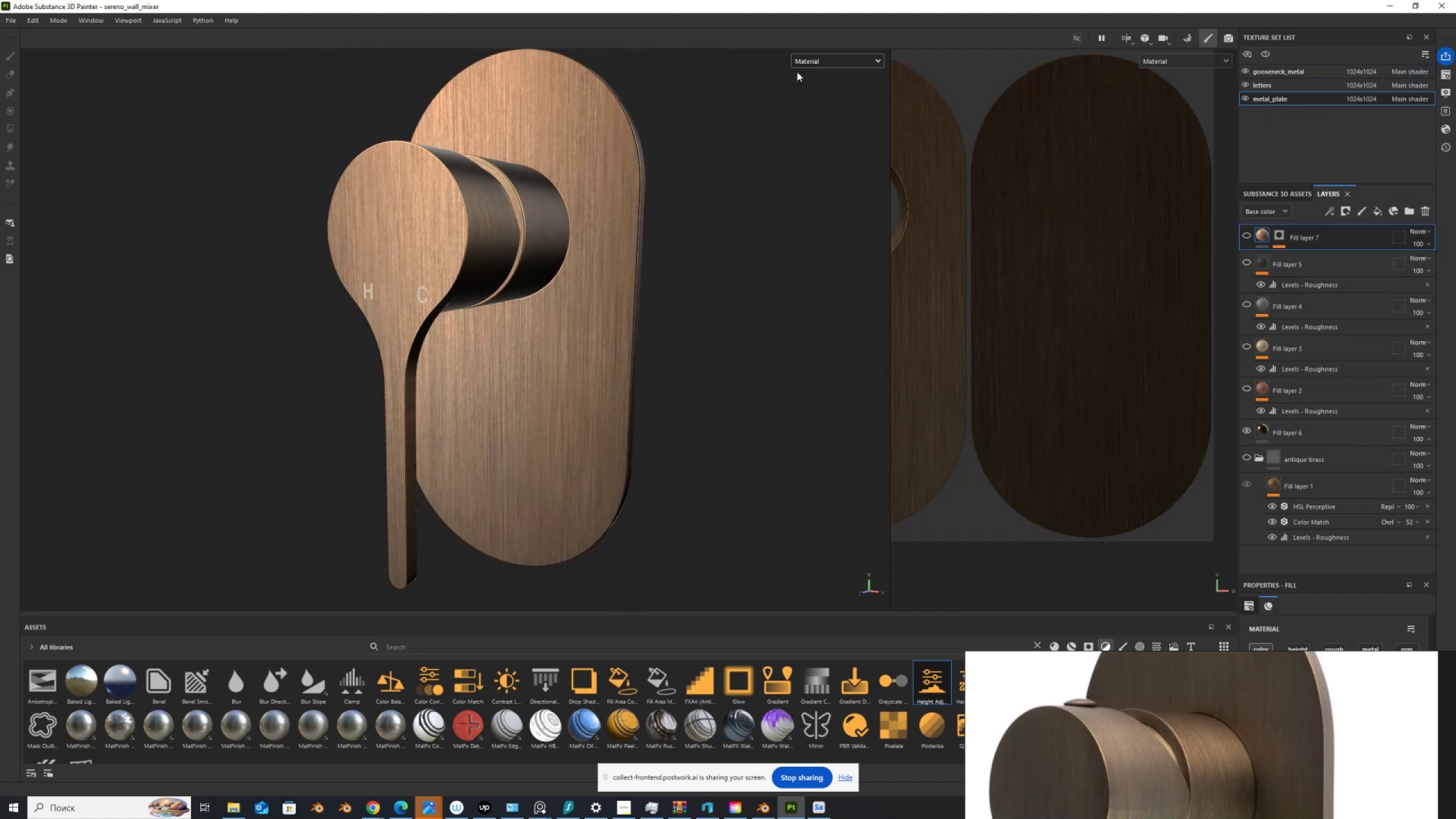 
left_click([807, 64])
 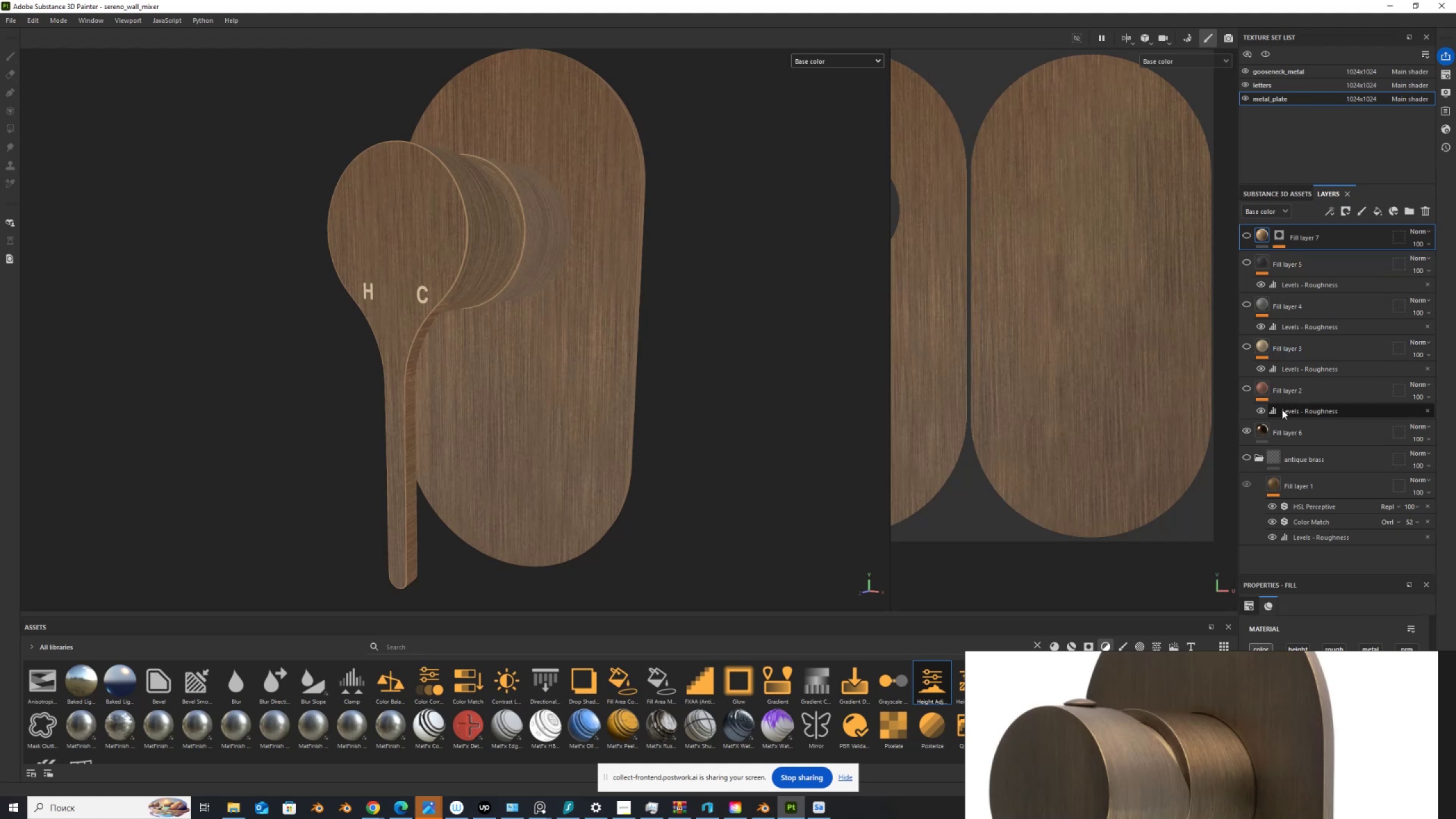 
wait(5.22)
 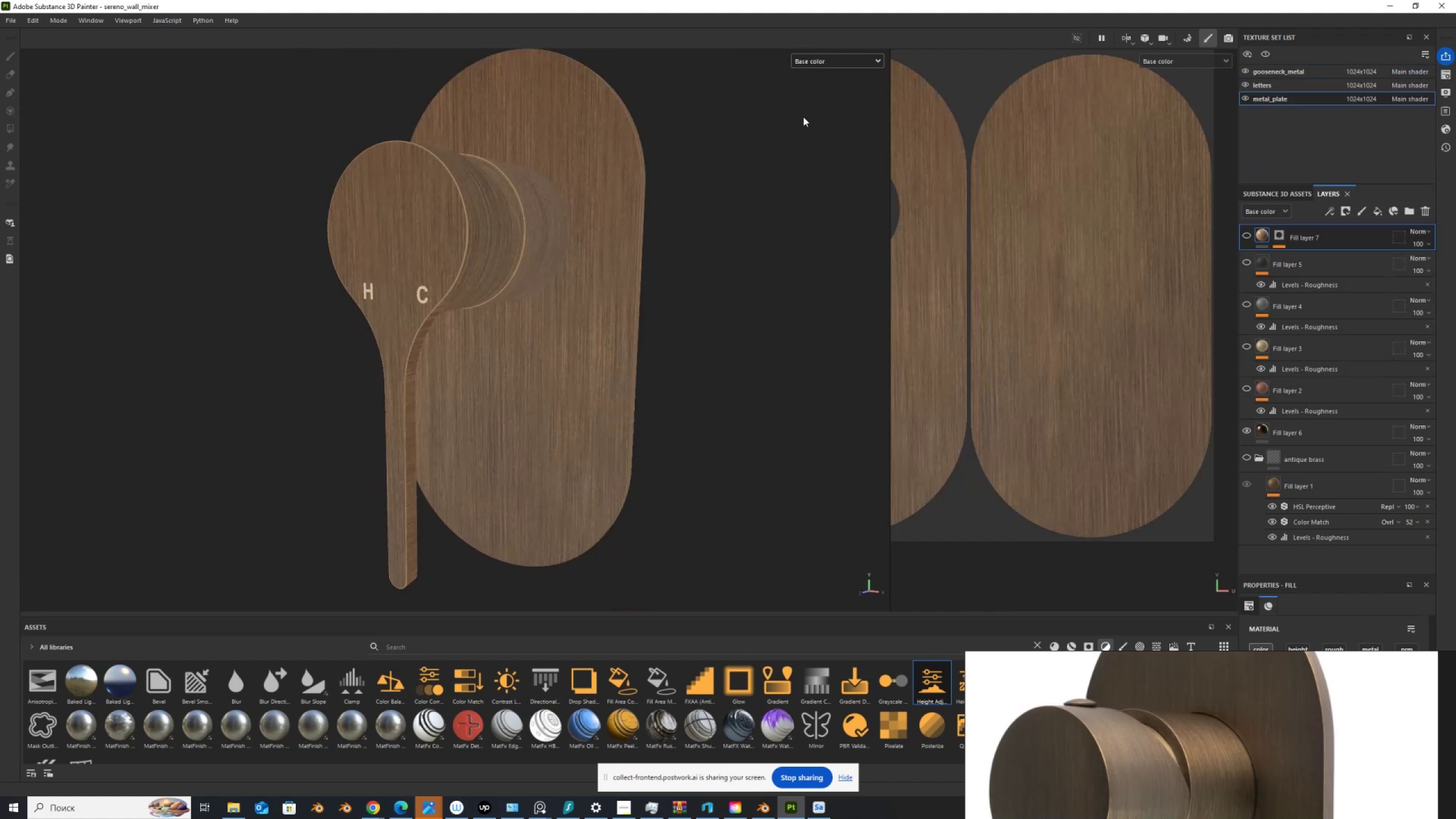 
double_click([1246, 431])
 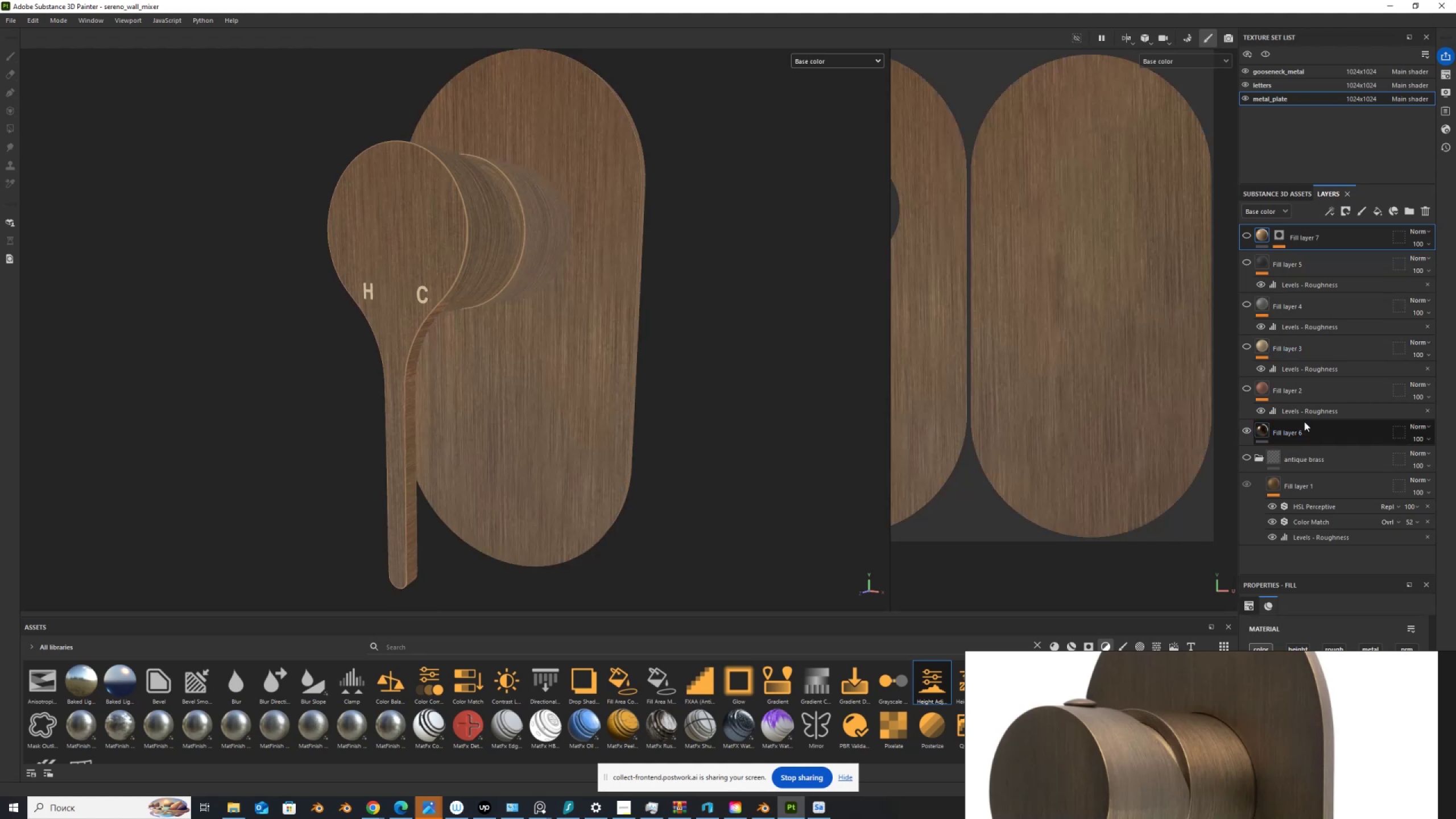 
wait(6.67)
 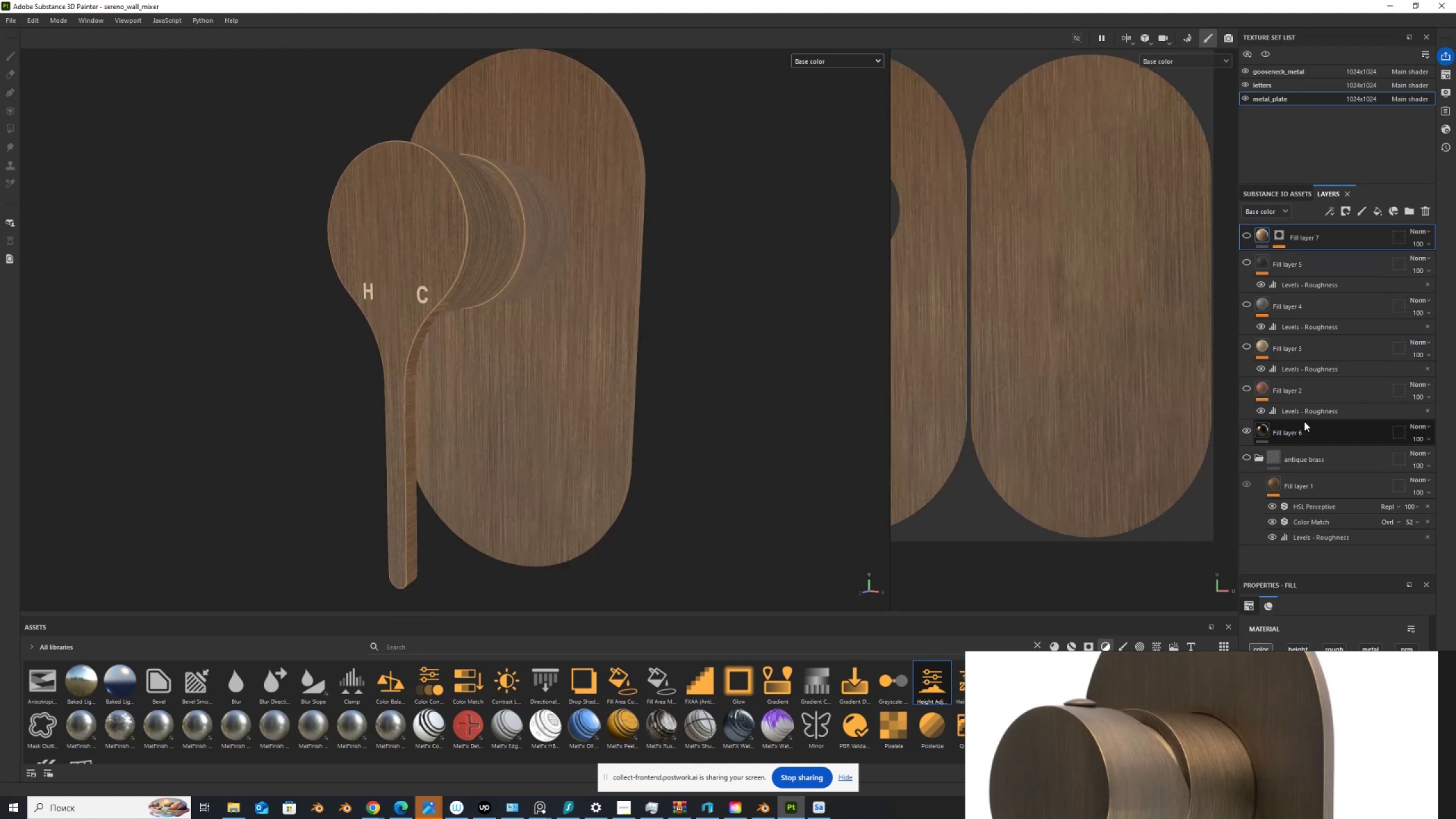 
scroll: coordinate [442, 342], scroll_direction: up, amount: 3.0
 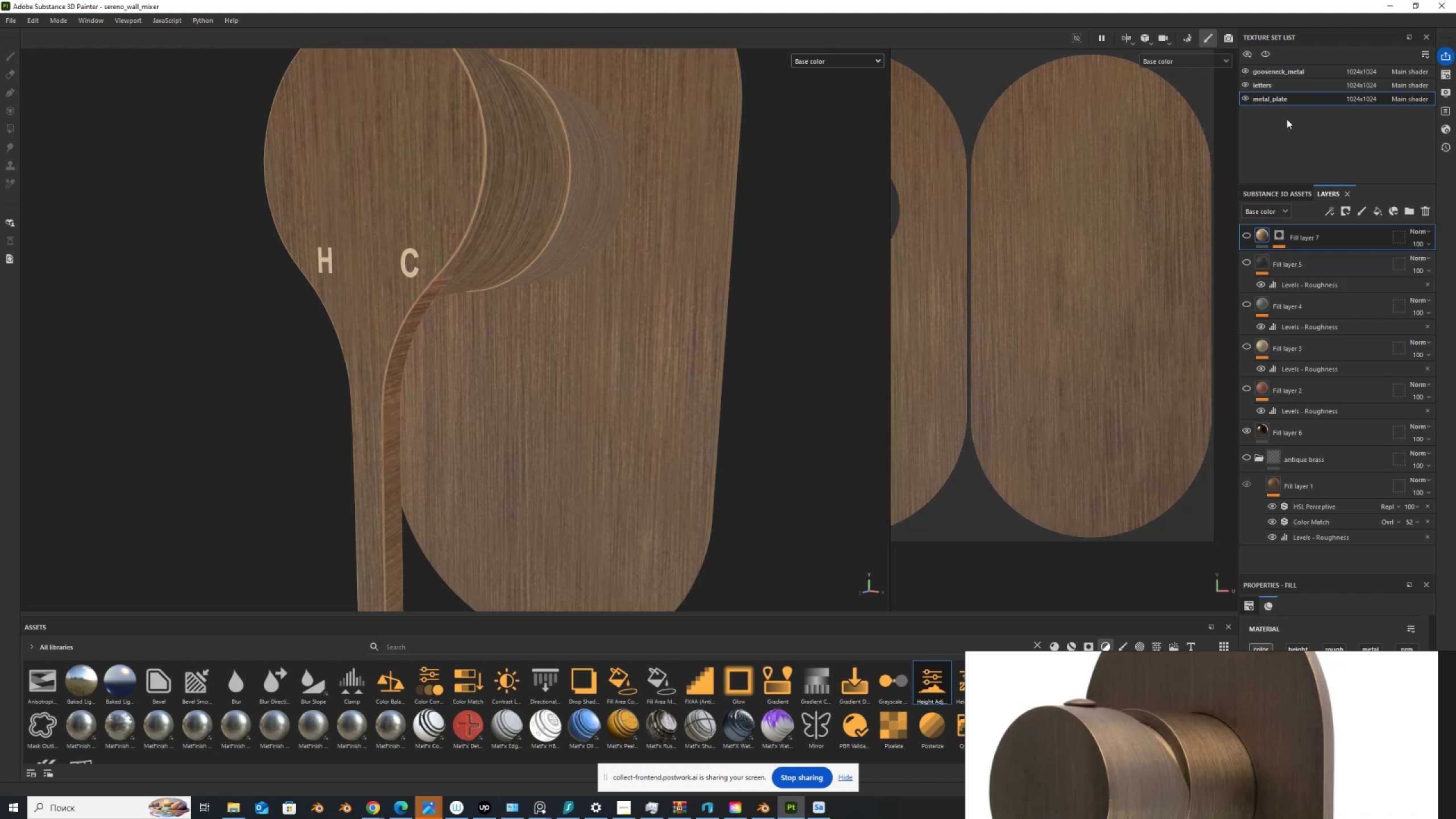 
left_click([1272, 74])
 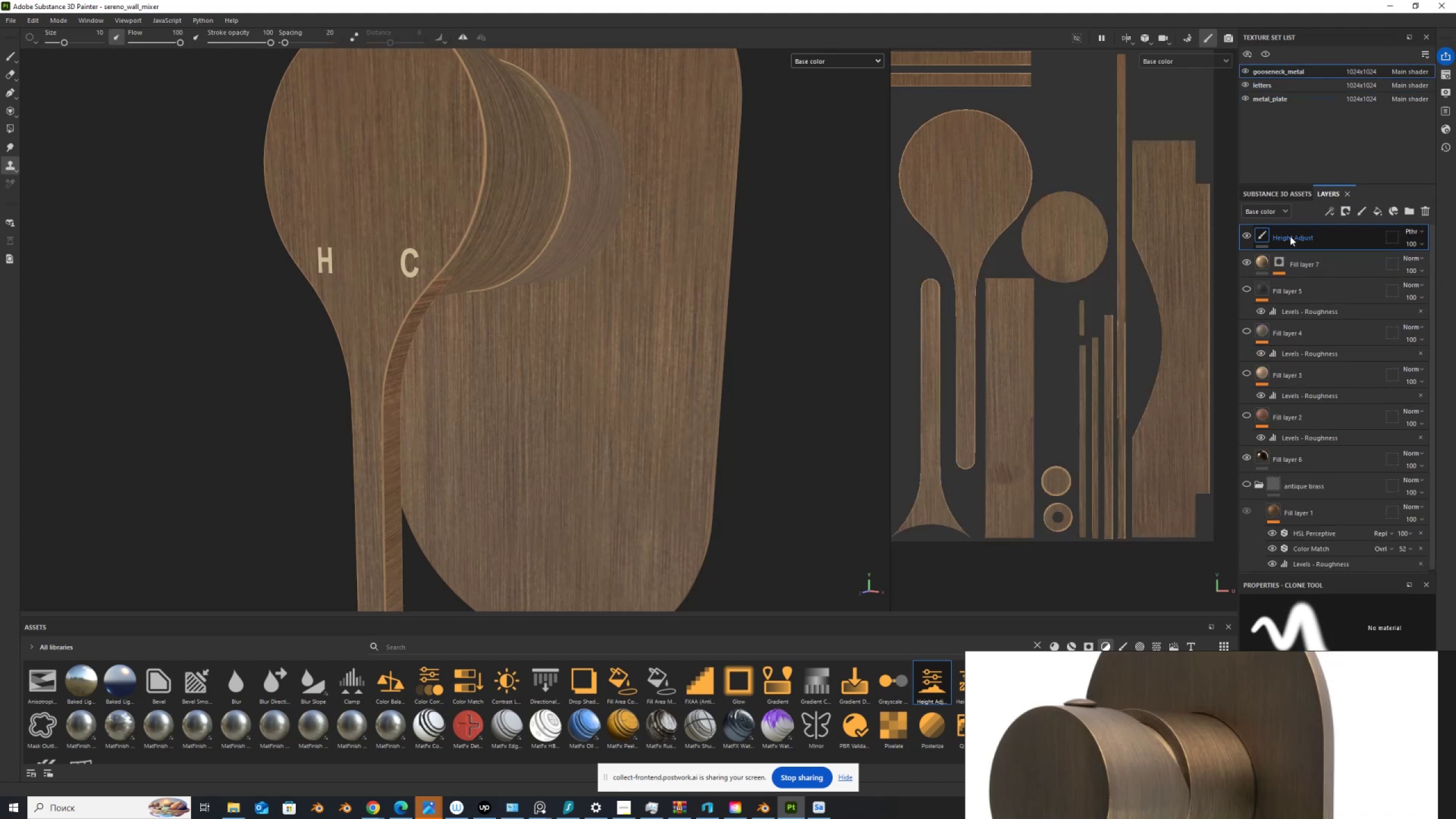 
left_click([1287, 236])
 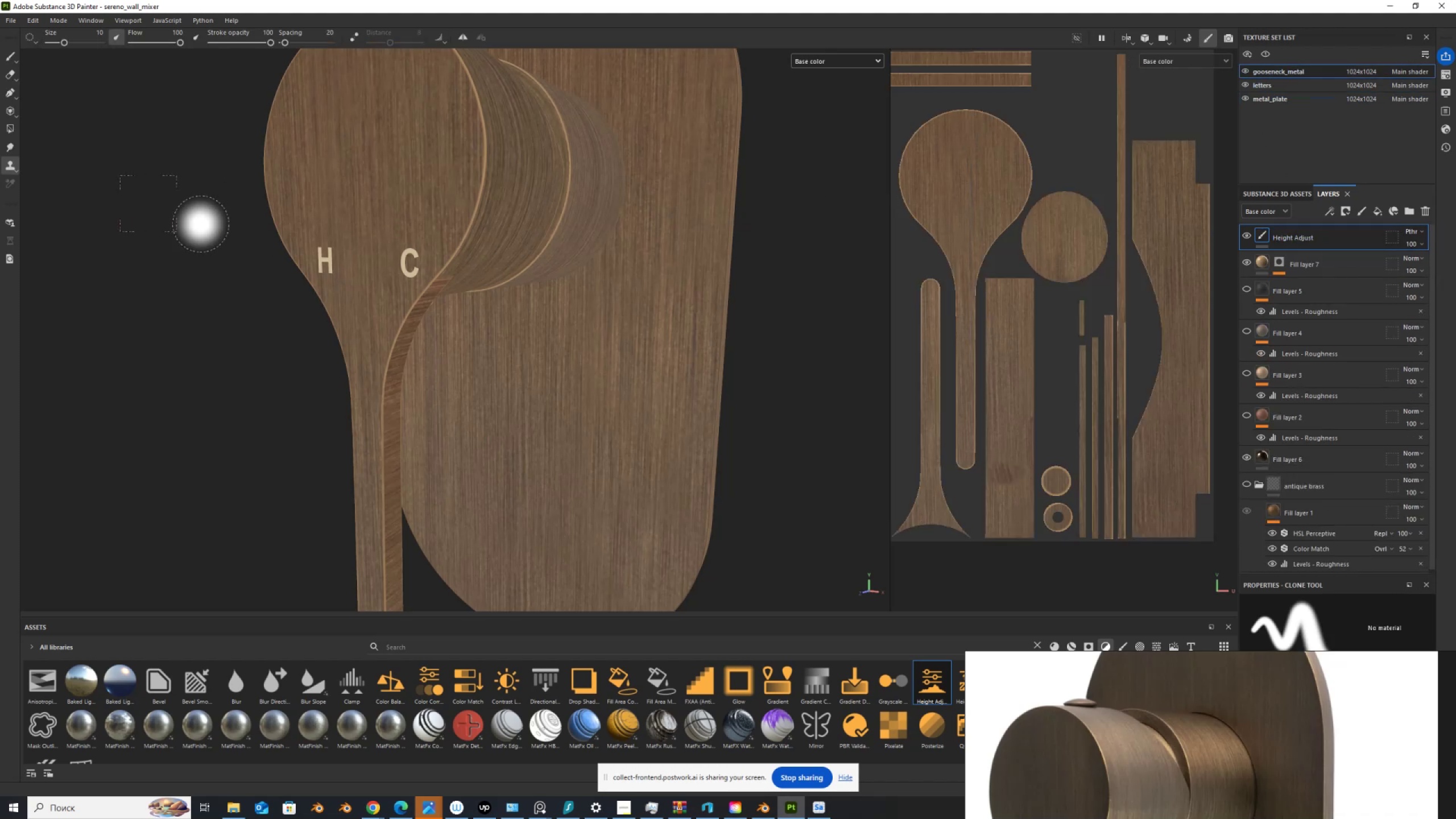 
scroll: coordinate [531, 279], scroll_direction: up, amount: 5.0
 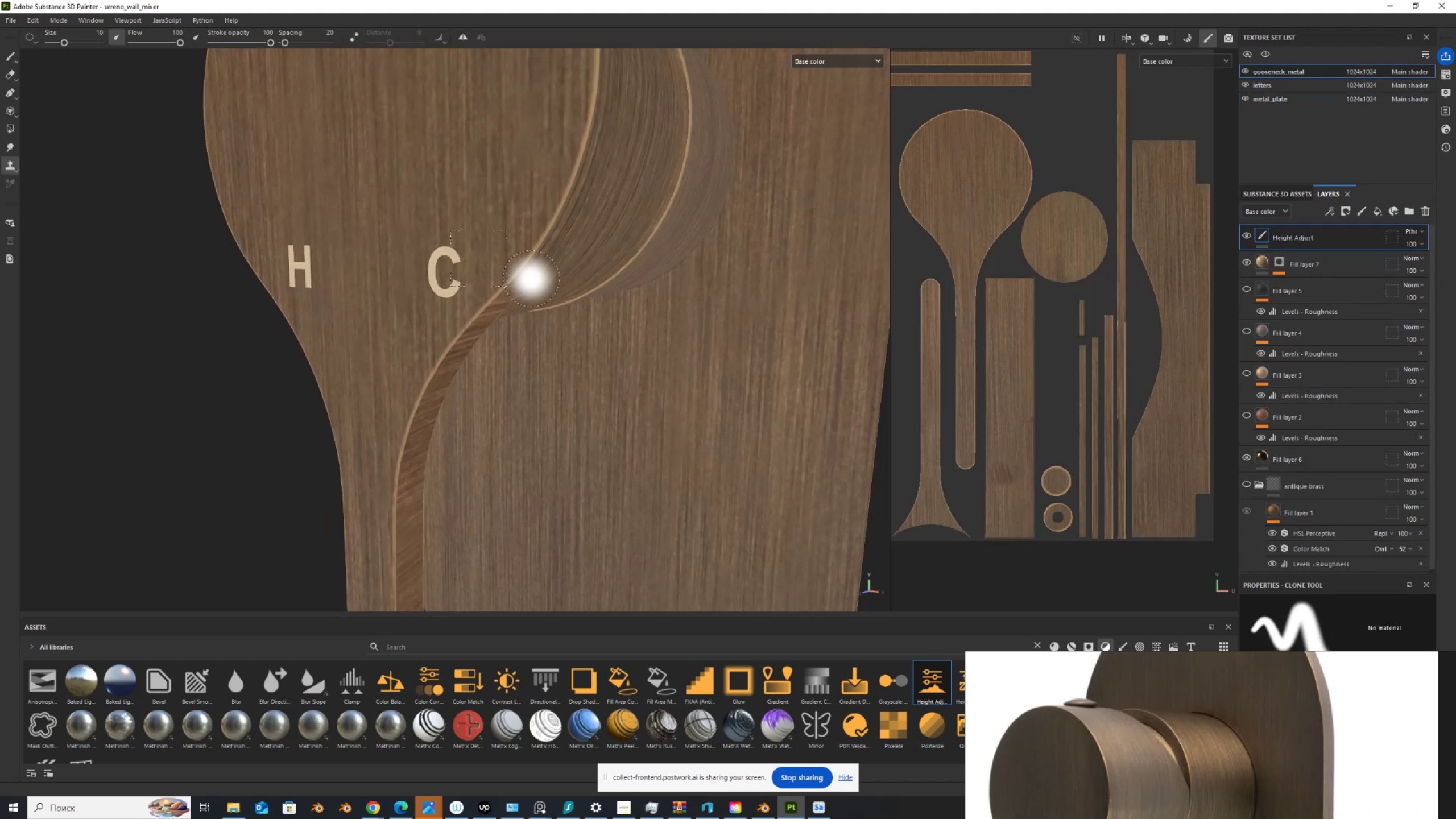 
hold_key(key=AltLeft, duration=1.52)
left_click_drag(start_coordinate=[558, 311], to_coordinate=[473, 305])
 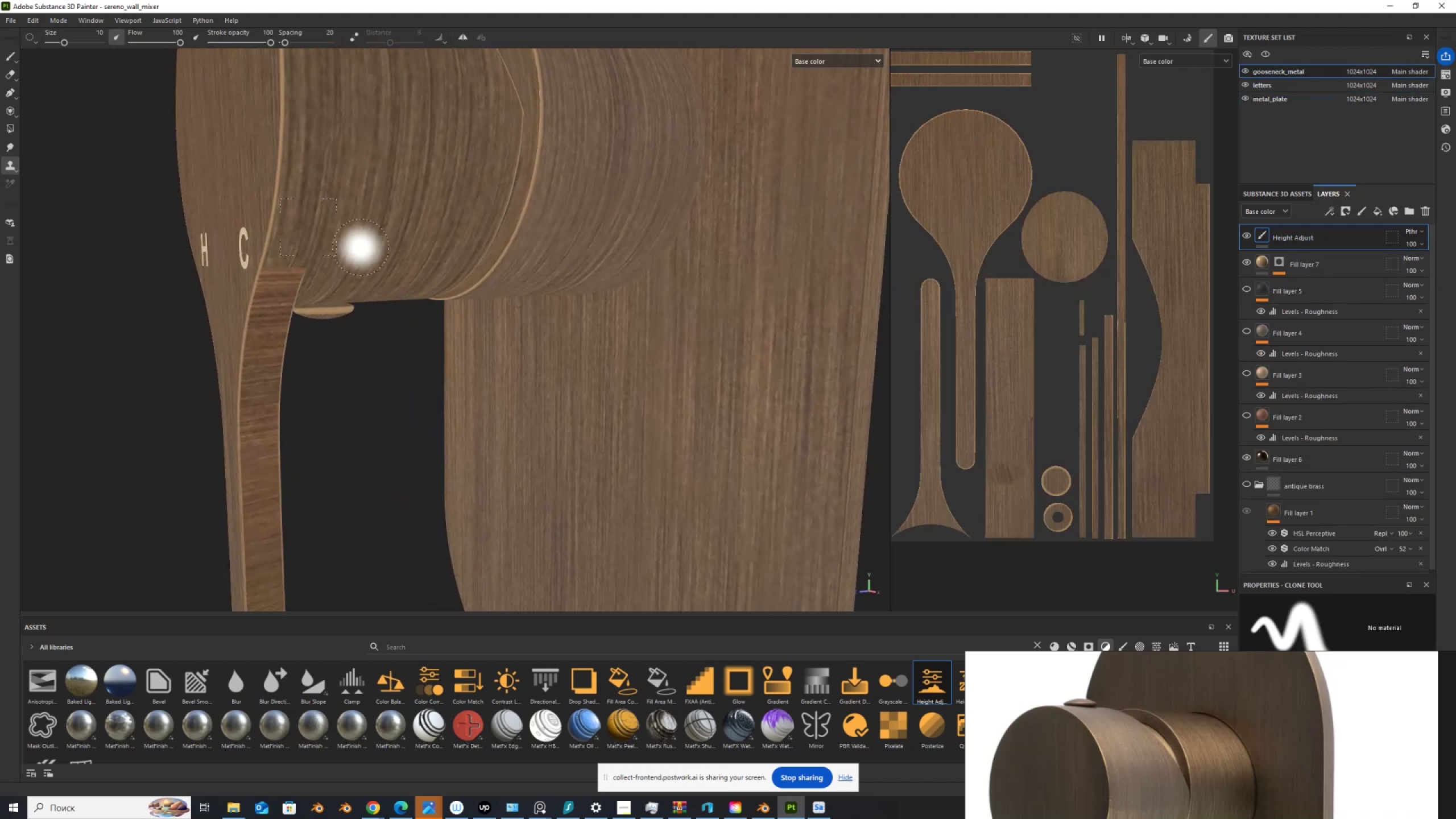 
hold_key(key=AltLeft, duration=0.95)
 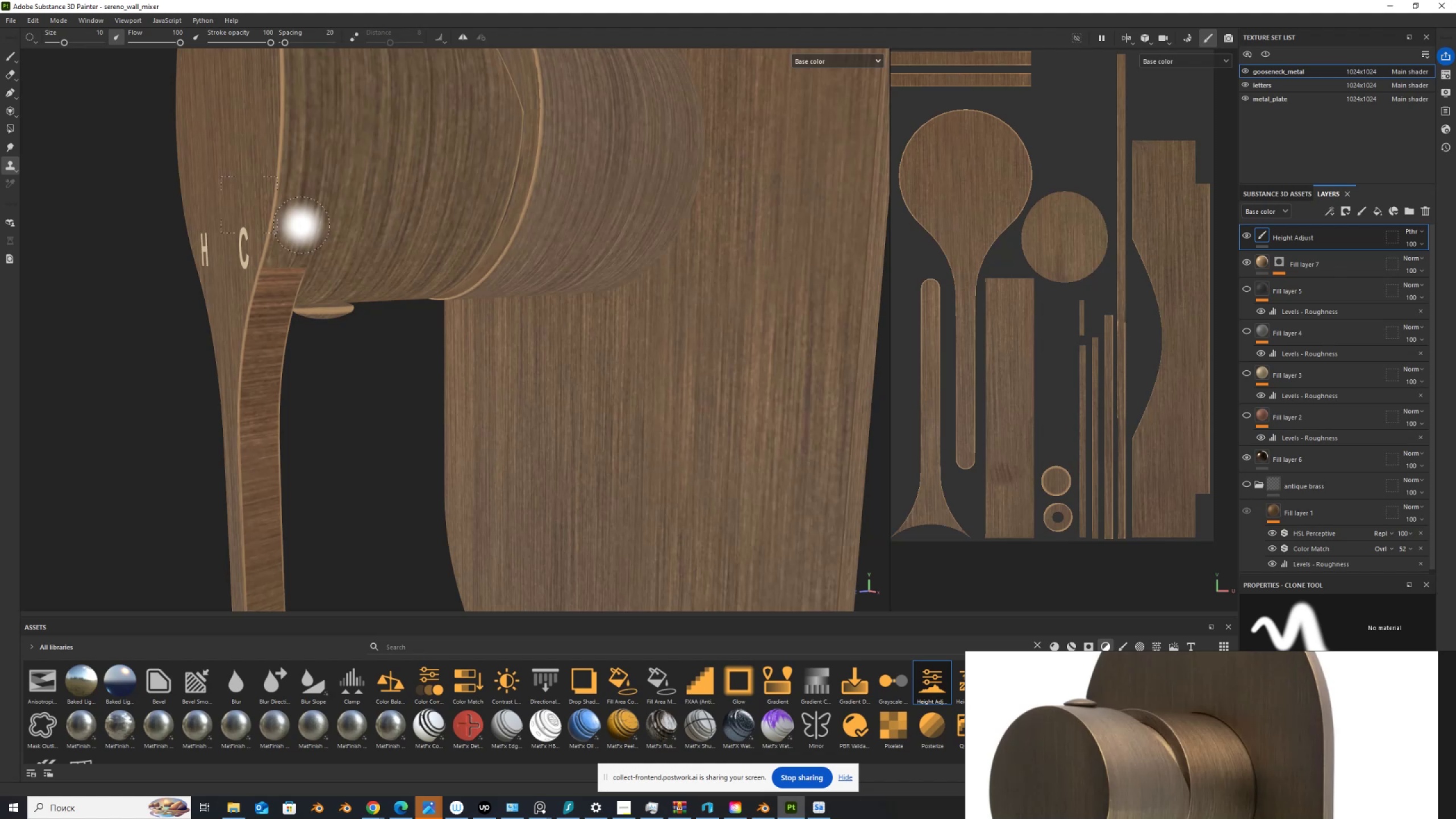 
hold_key(key=V, duration=0.52)
 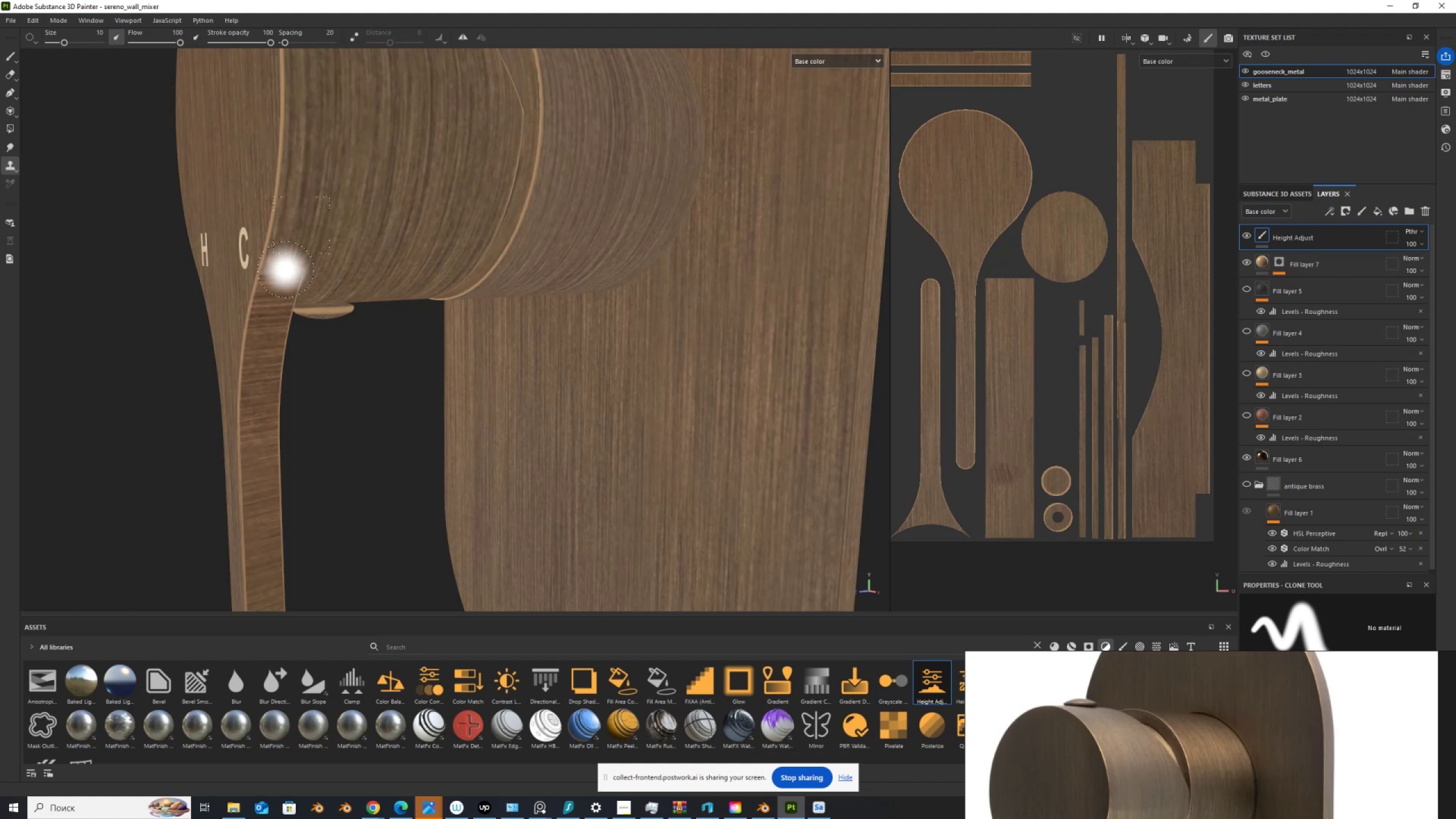 
left_click([301, 225])
 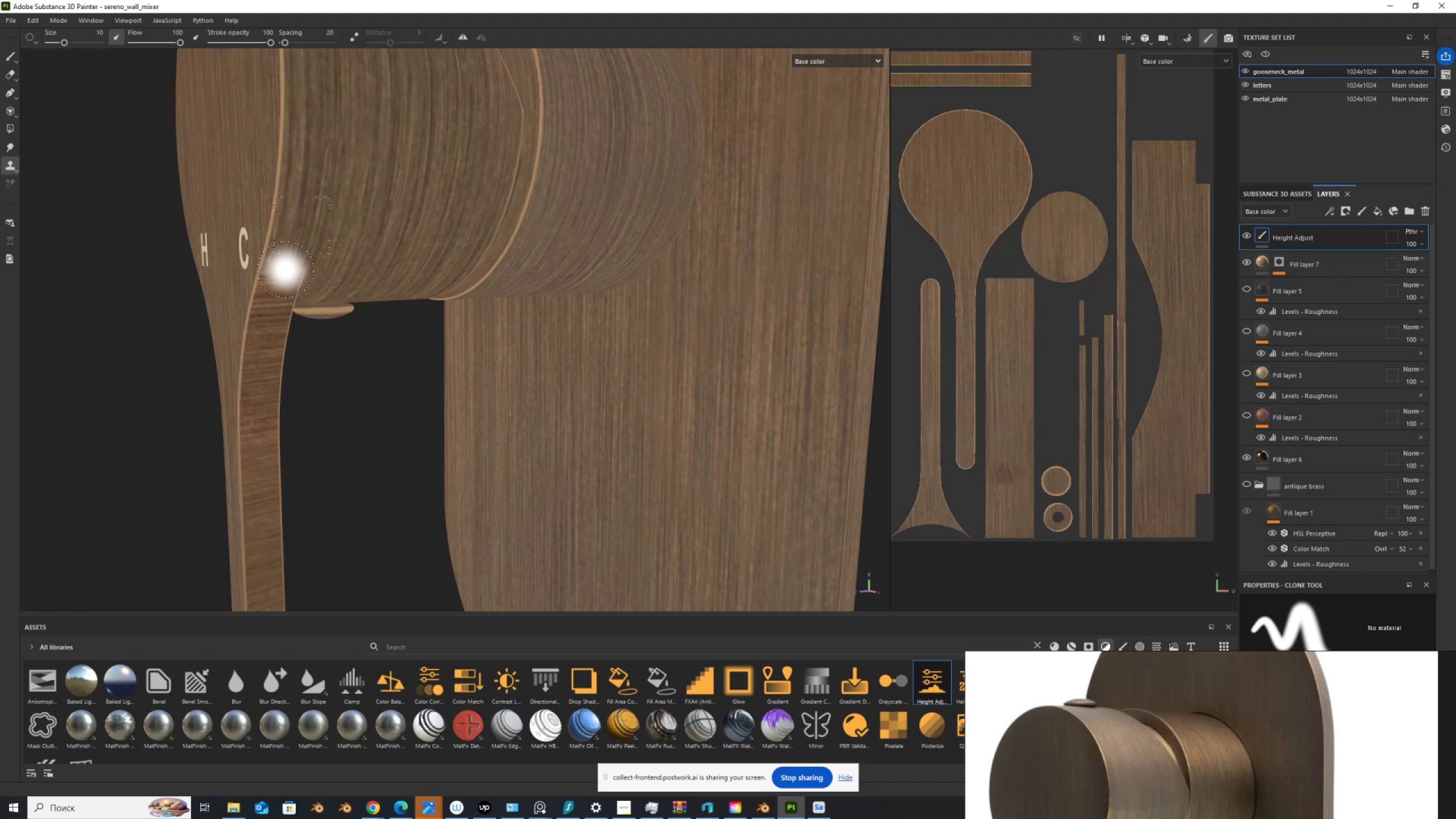 
left_click_drag(start_coordinate=[286, 269], to_coordinate=[278, 274])
 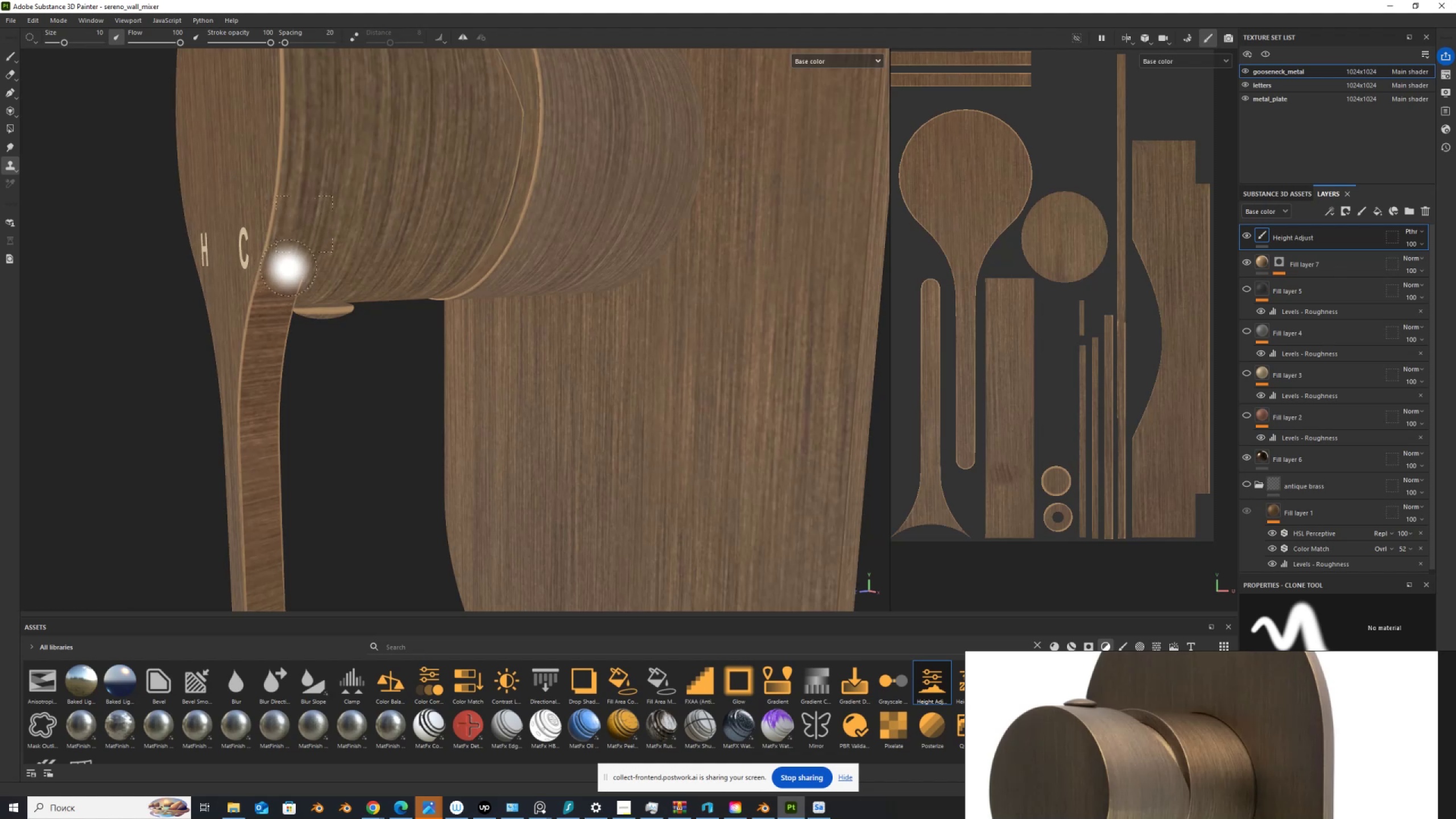 
left_click([291, 267])
 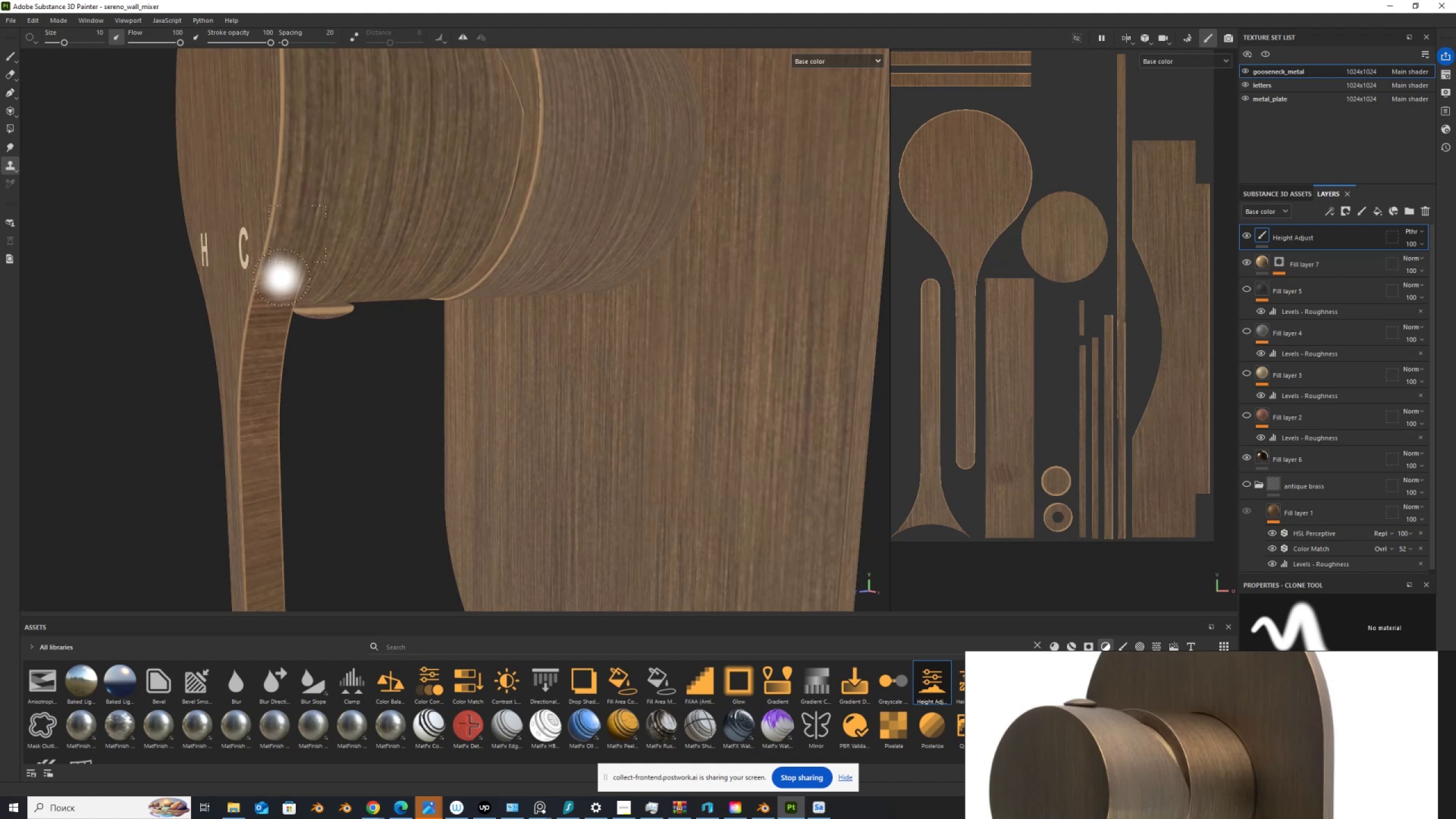 
left_click([280, 274])
 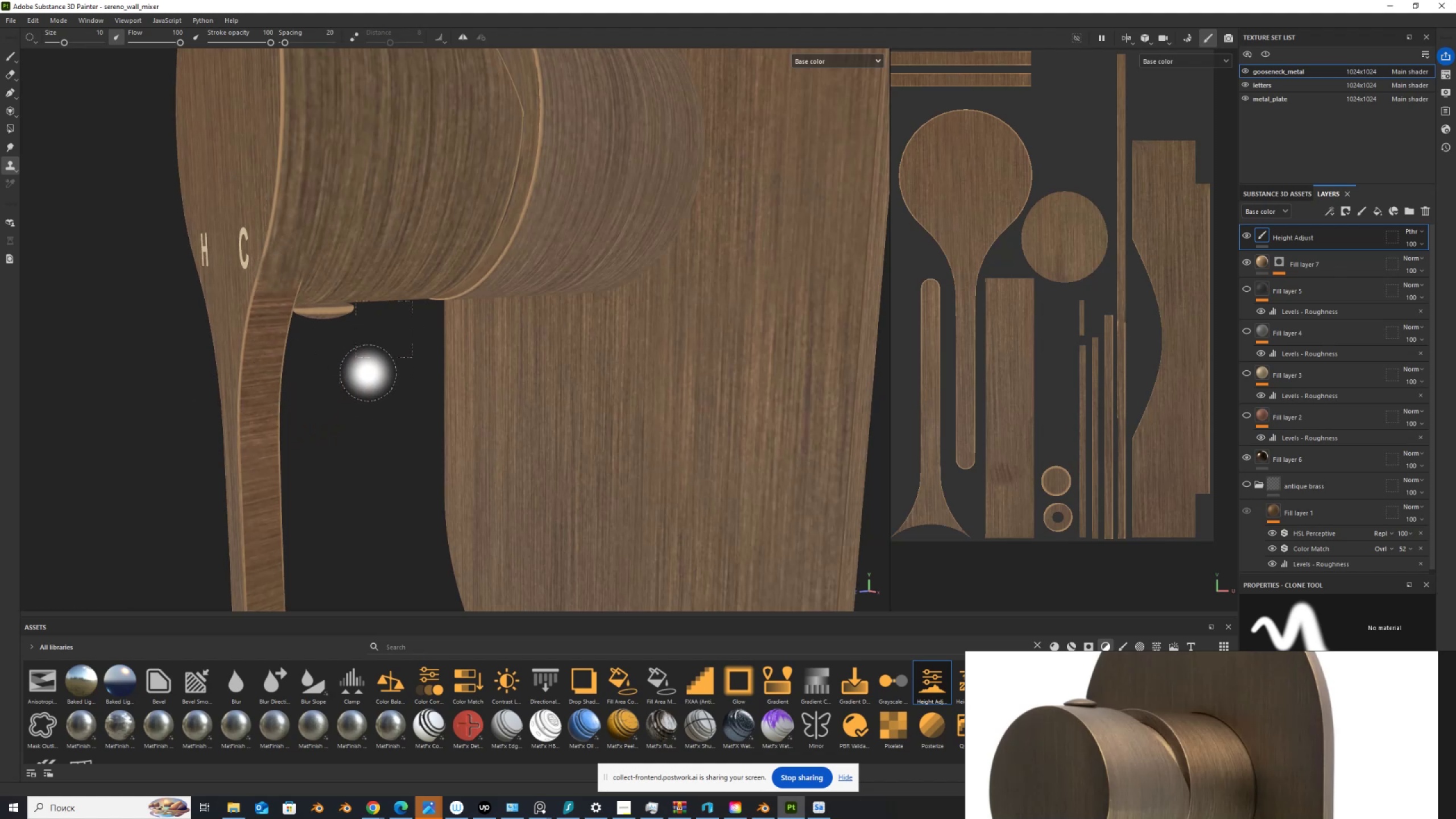 
scroll: coordinate [497, 283], scroll_direction: down, amount: 6.0
 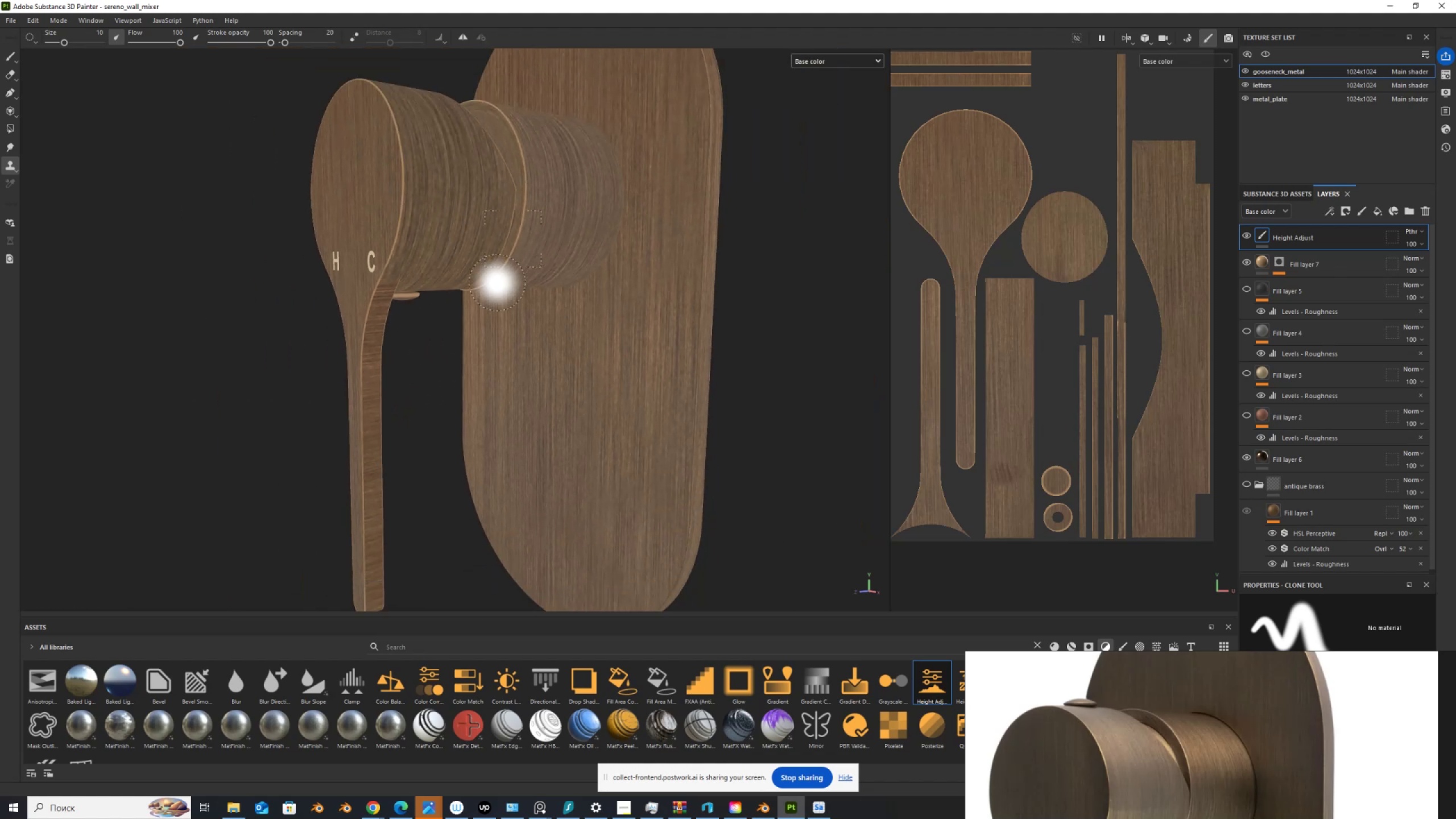 
scroll: coordinate [380, 284], scroll_direction: up, amount: 13.0
 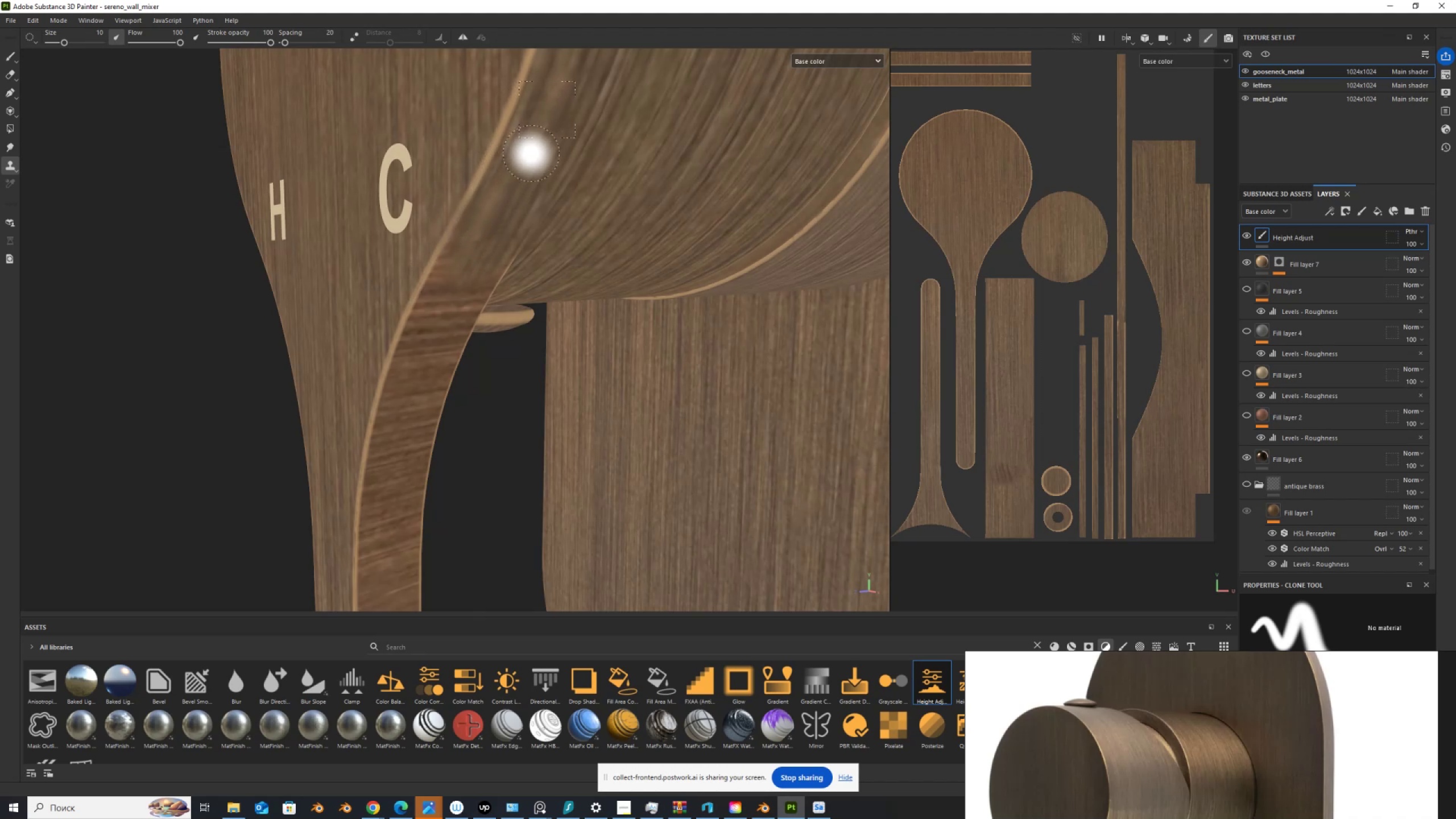 
hold_key(key=V, duration=0.3)
 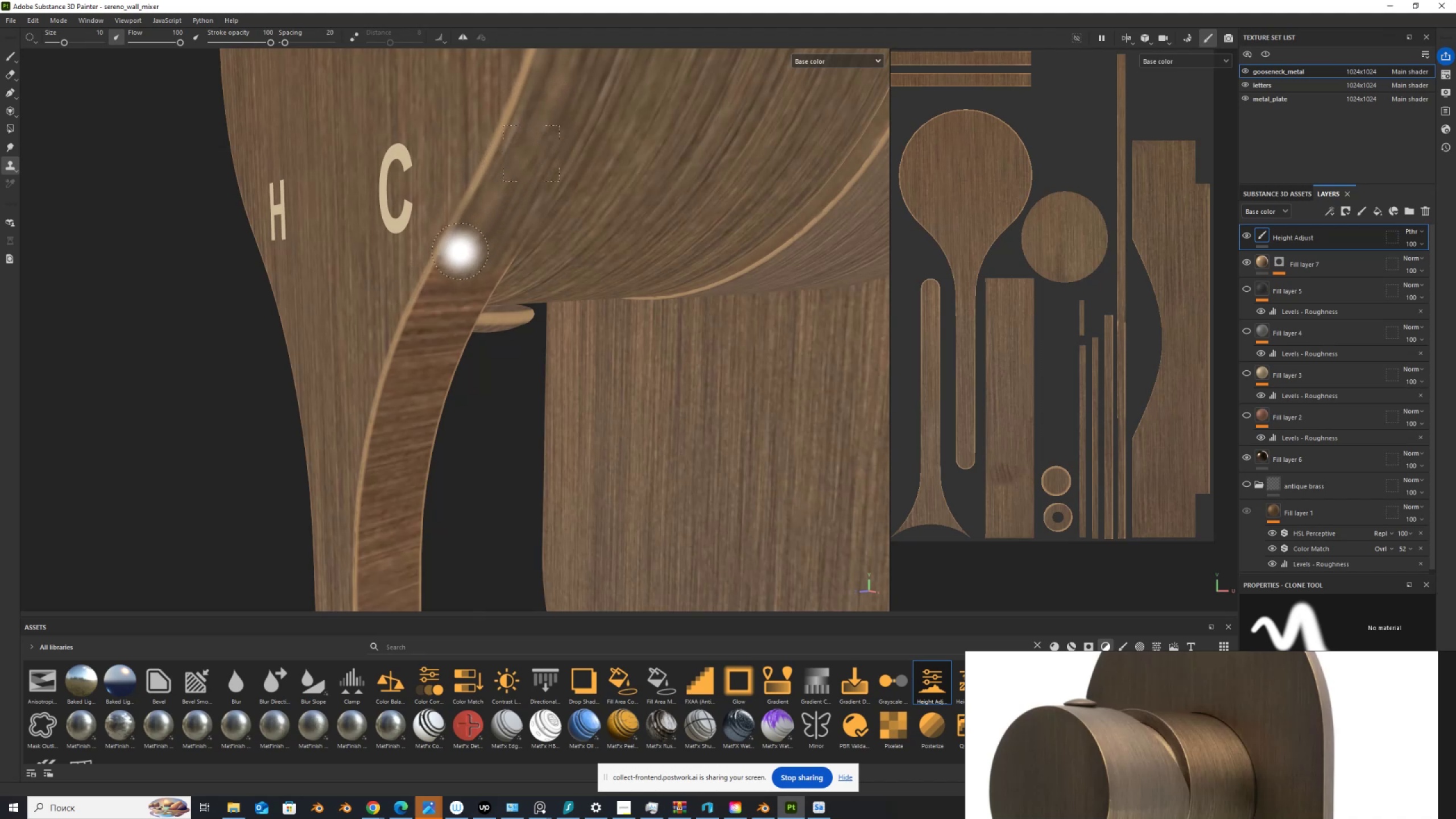 
left_click([531, 154])
 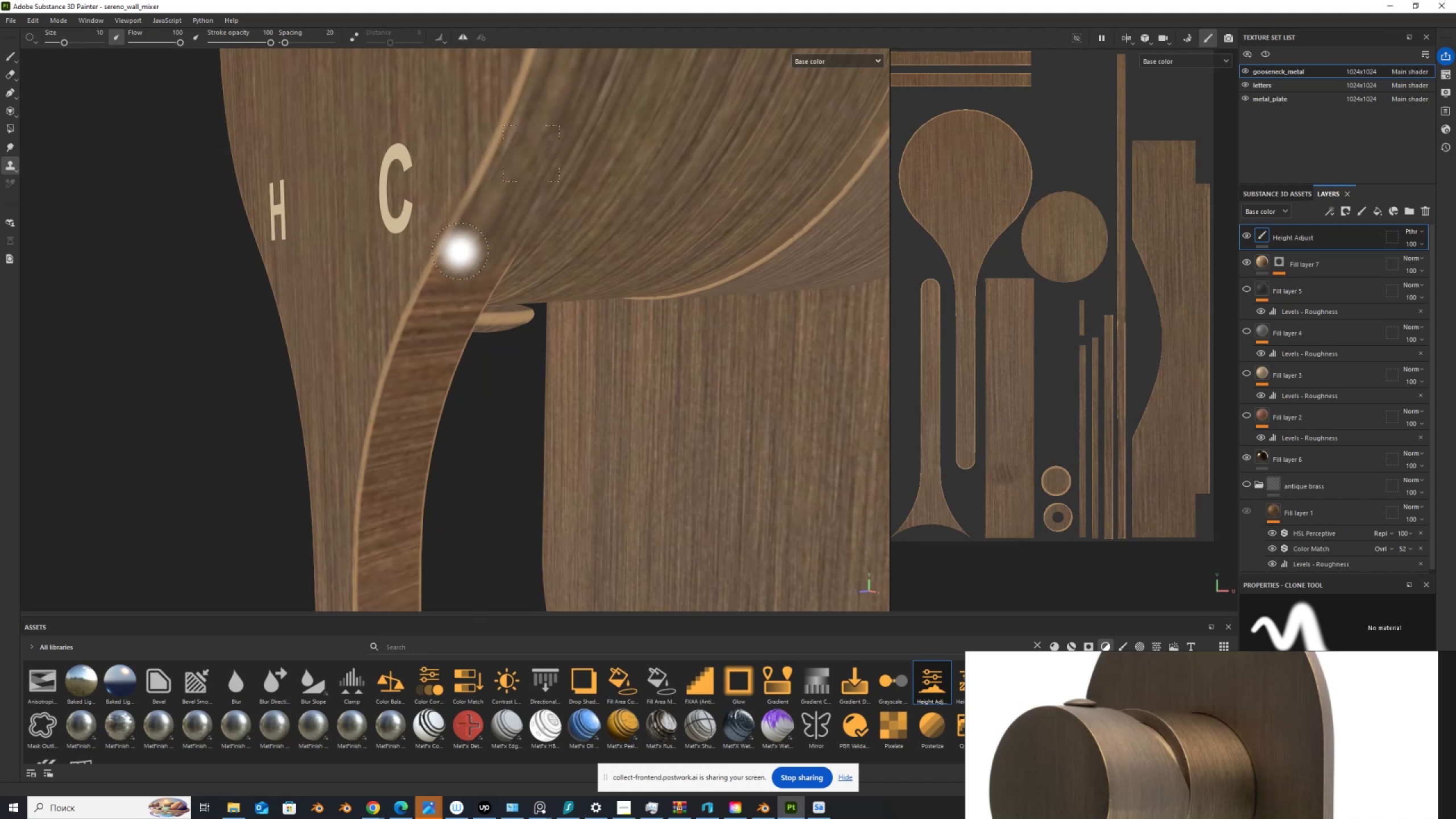 
left_click_drag(start_coordinate=[459, 253], to_coordinate=[446, 271])
 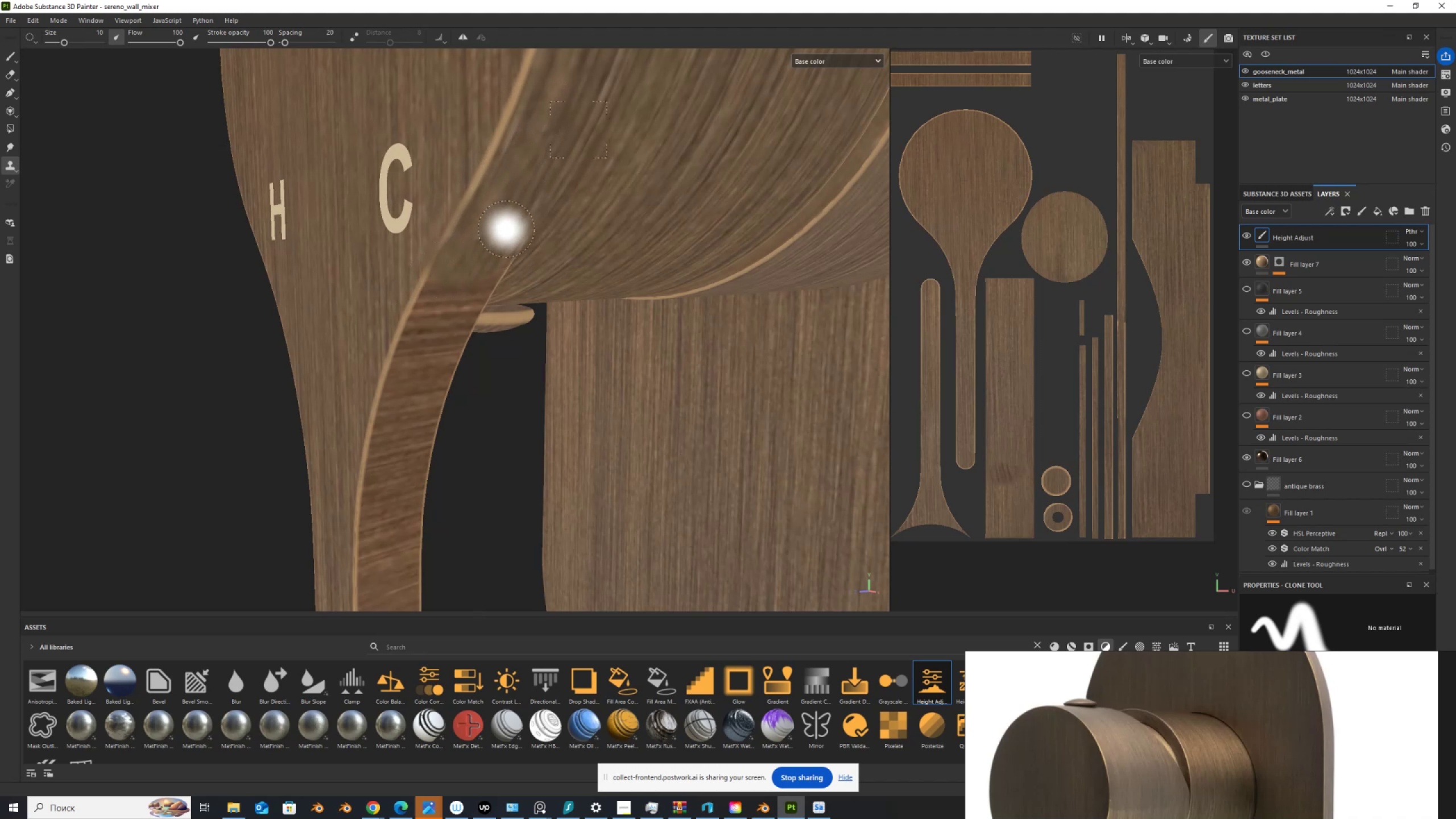 
key(Control+ControlLeft)
 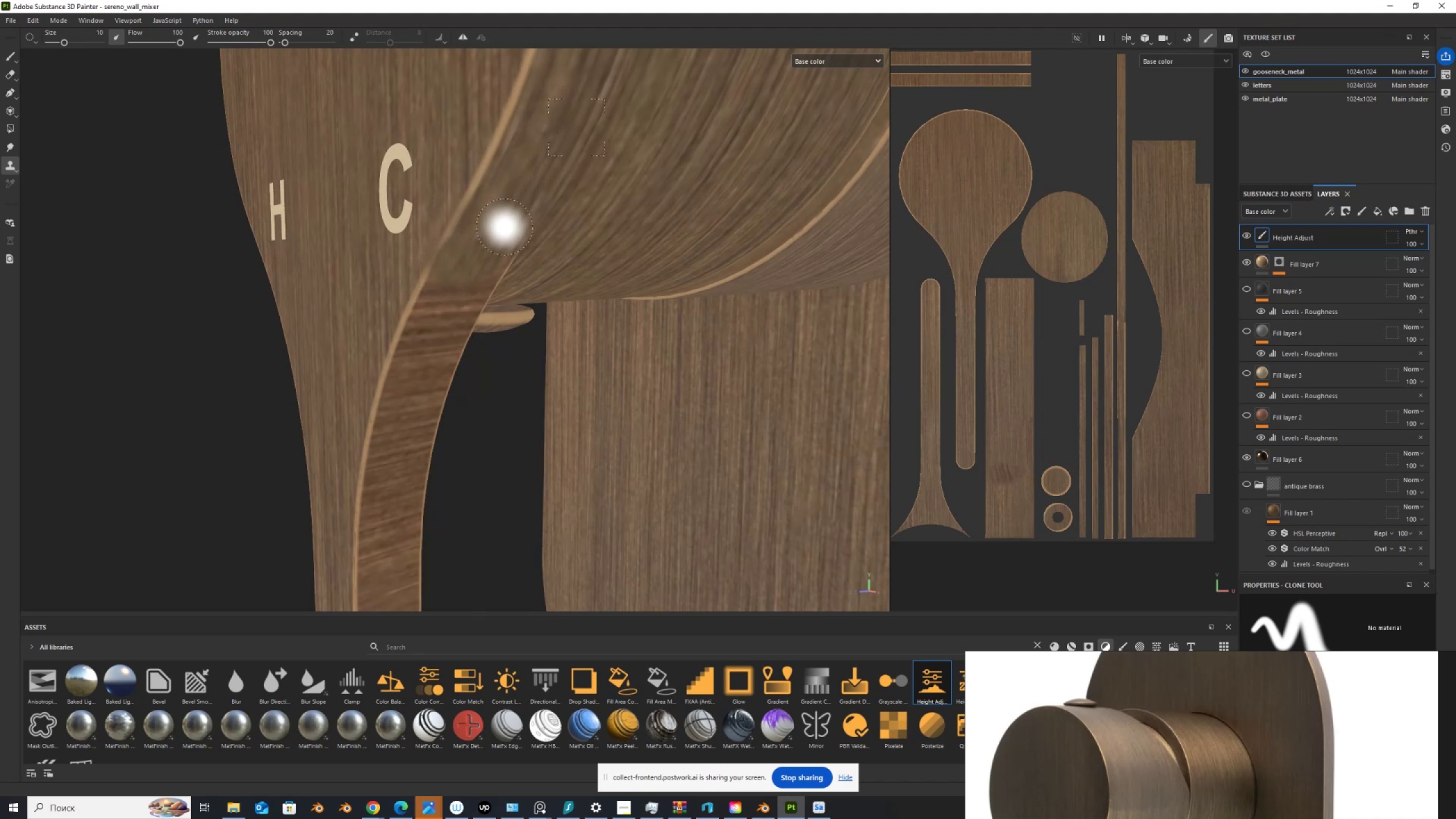 
key(Control+Z)
 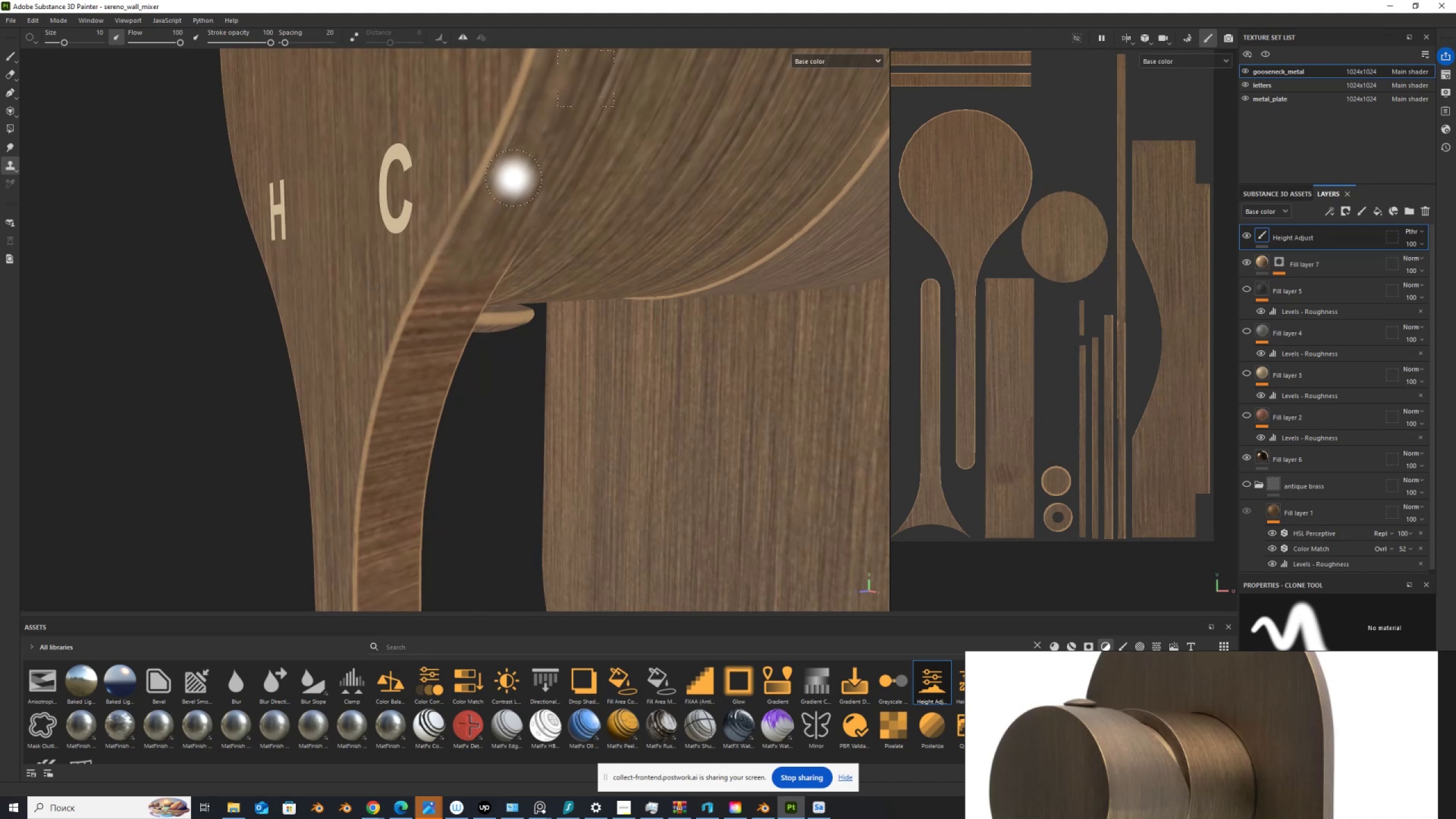 
hold_key(key=V, duration=0.3)
 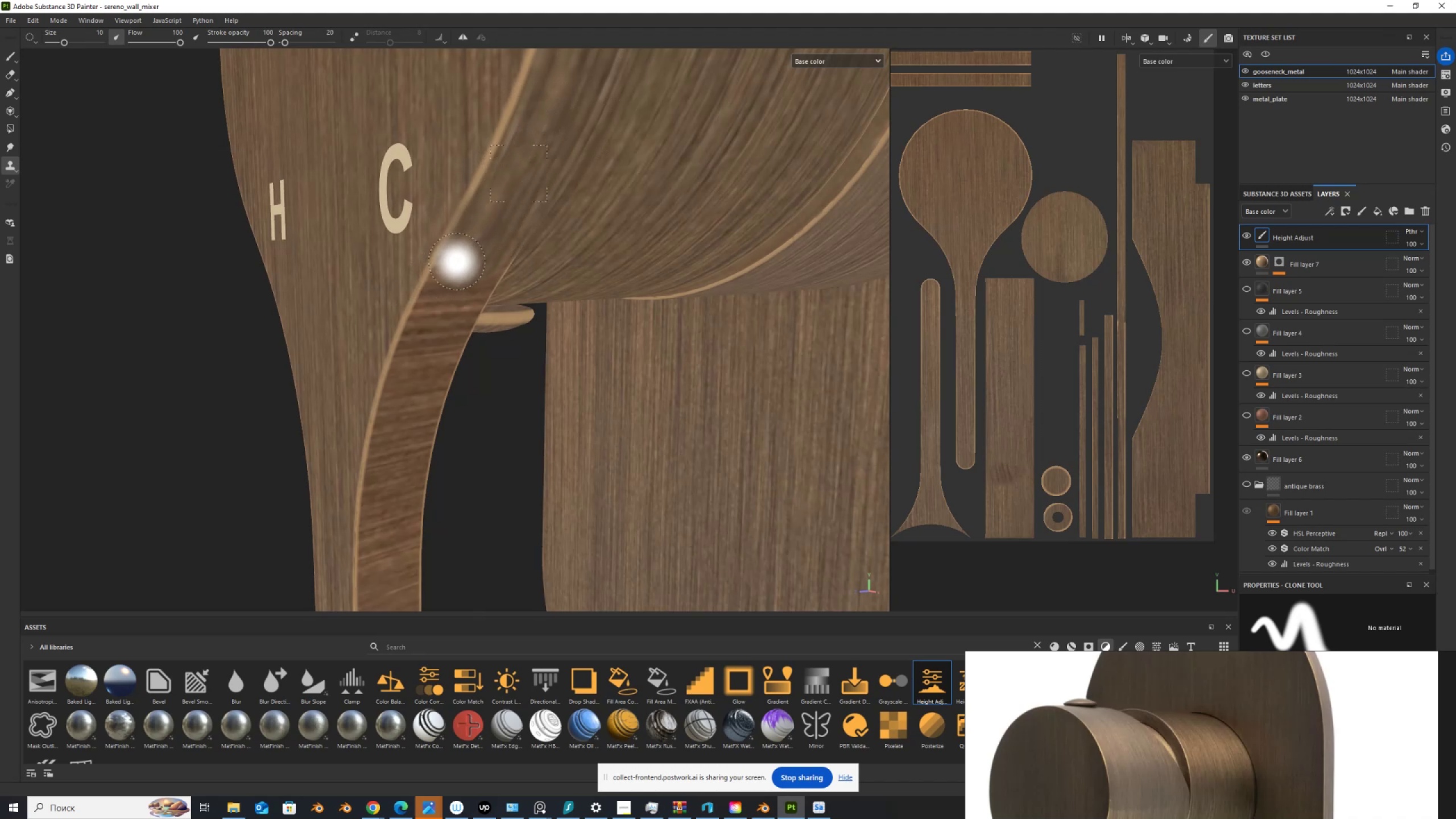 
left_click([519, 173])
 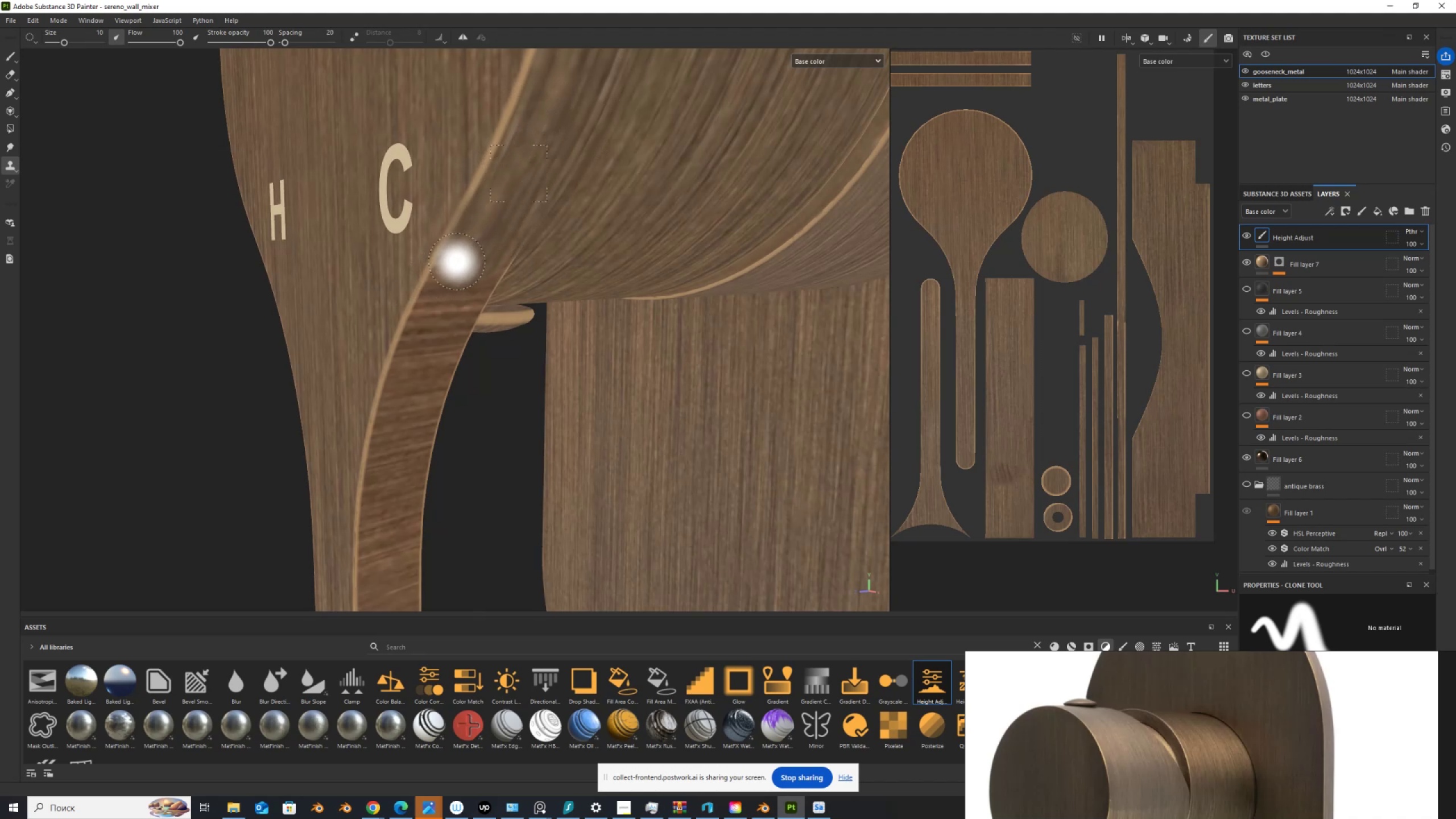 
left_click([456, 262])
 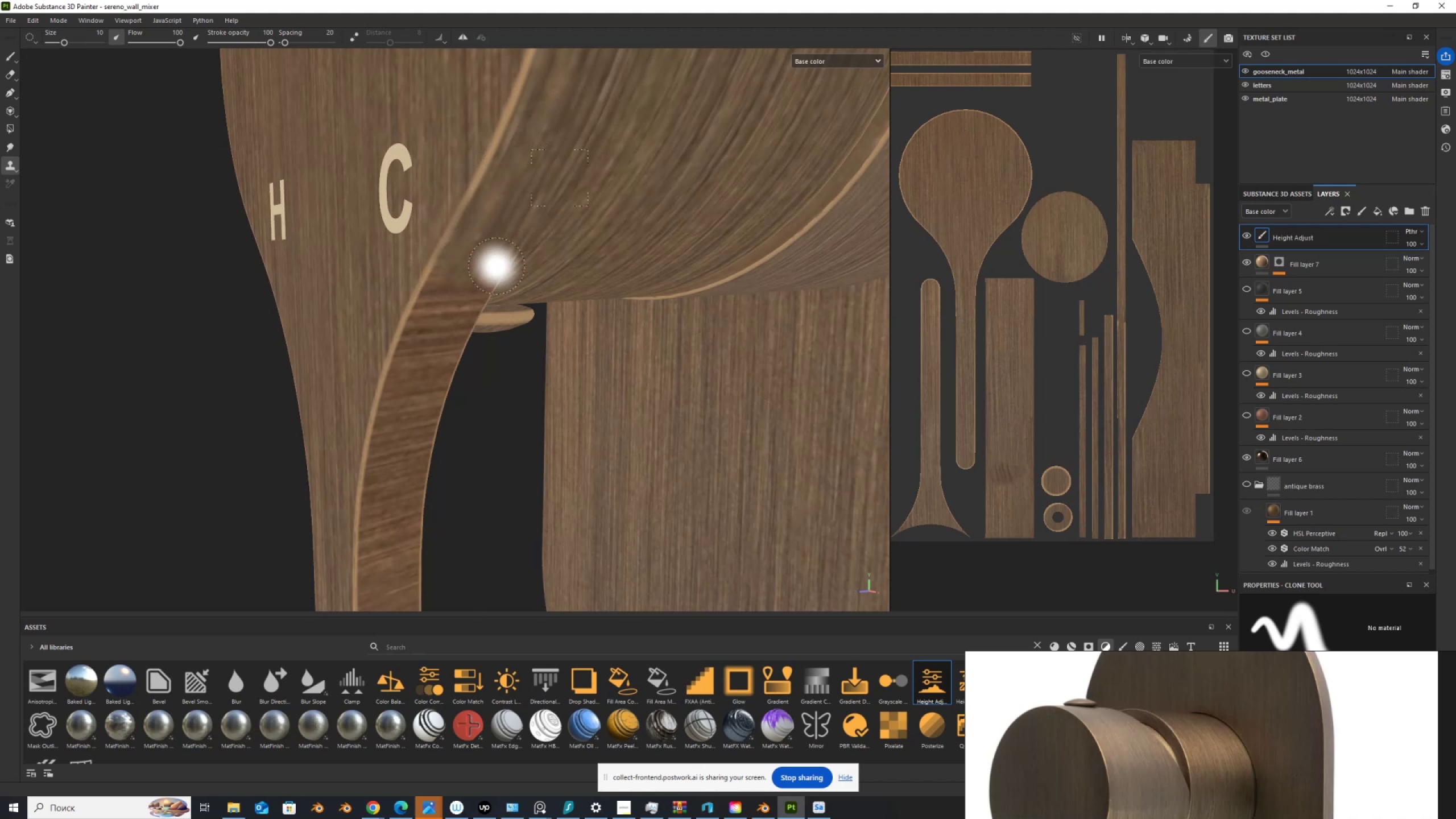 
left_click([497, 264])
 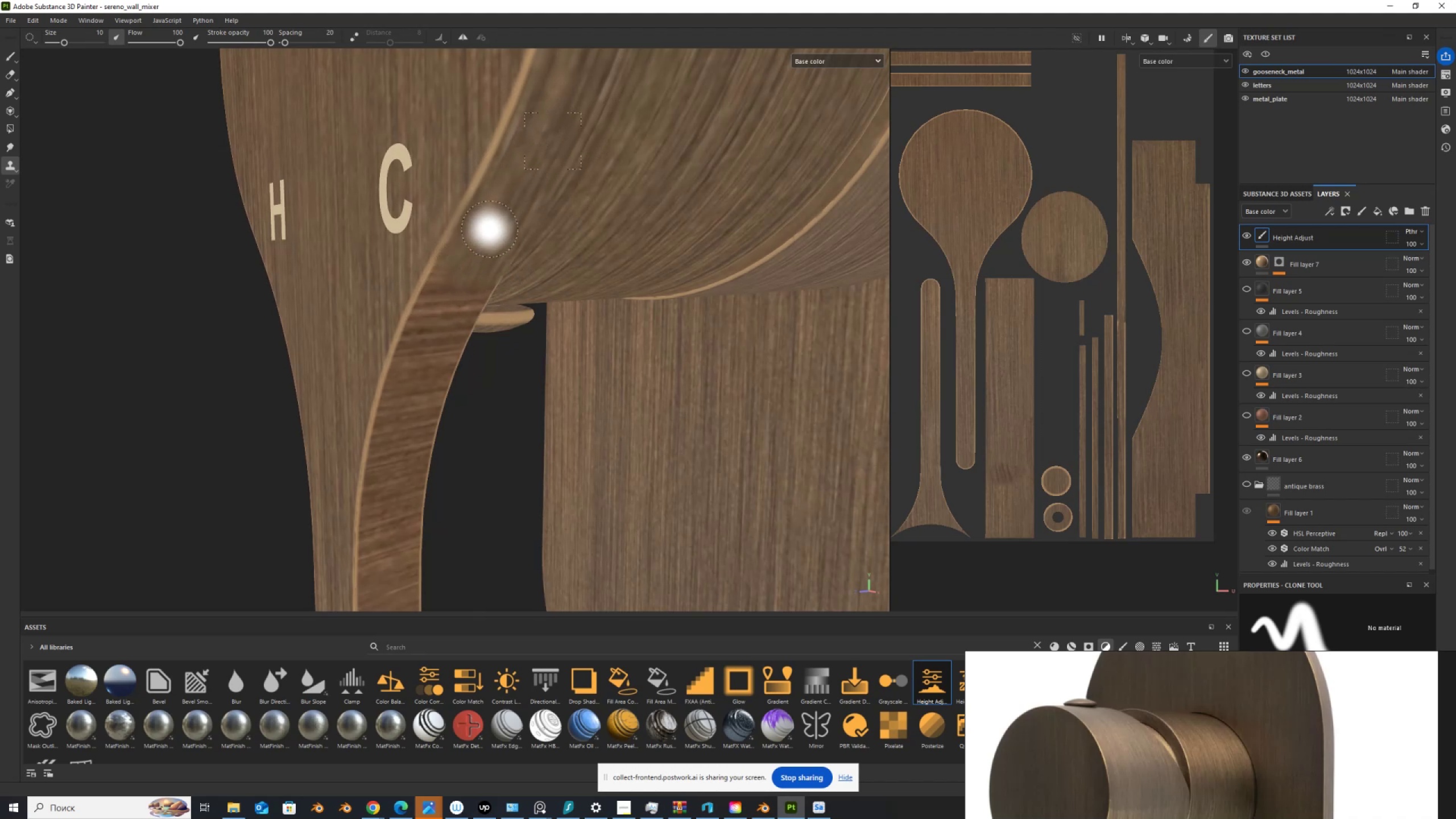 
scroll: coordinate [617, 295], scroll_direction: down, amount: 8.0
 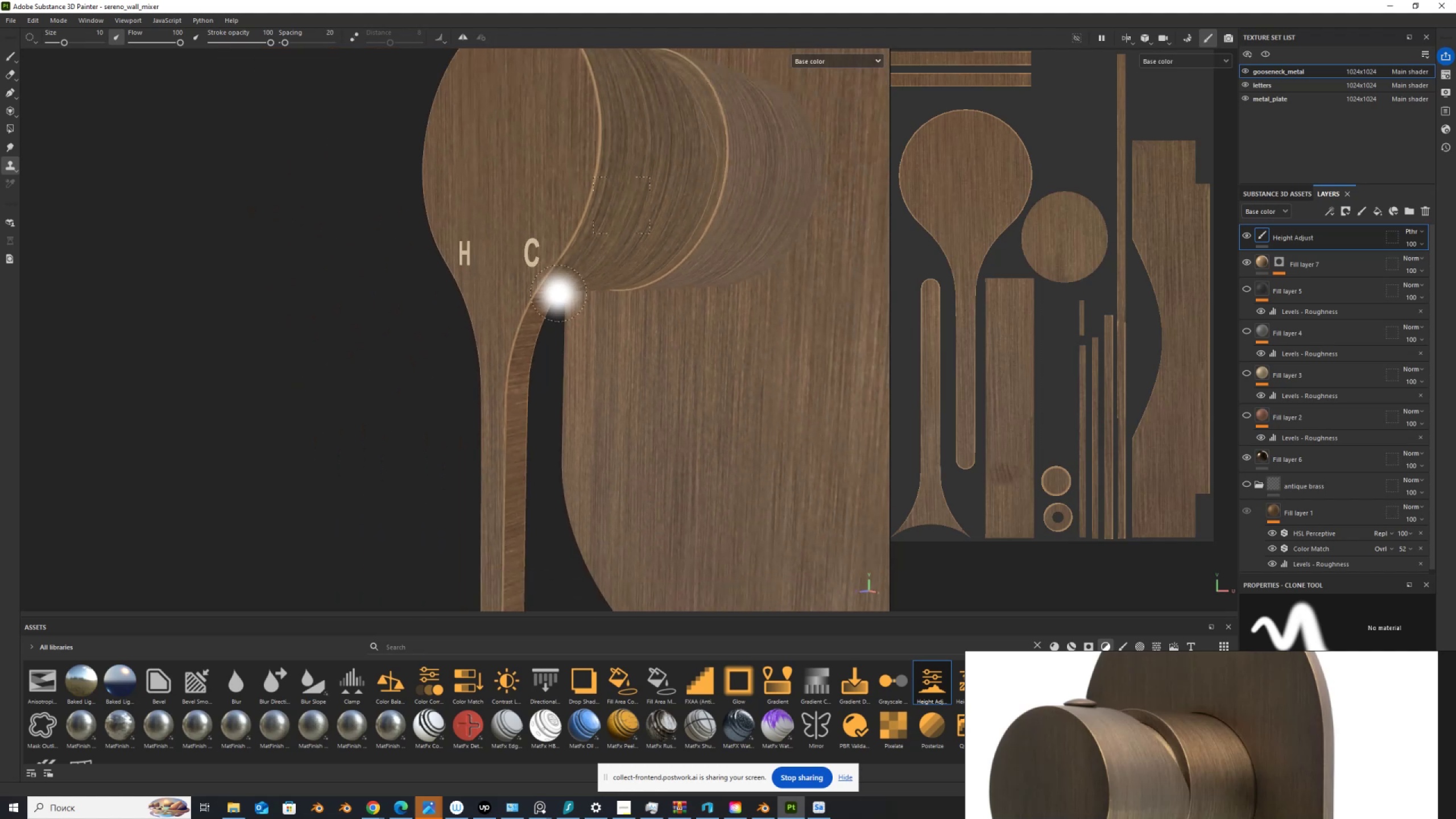 
hold_key(key=AltLeft, duration=1.5)
left_click_drag(start_coordinate=[461, 300], to_coordinate=[799, 292])
 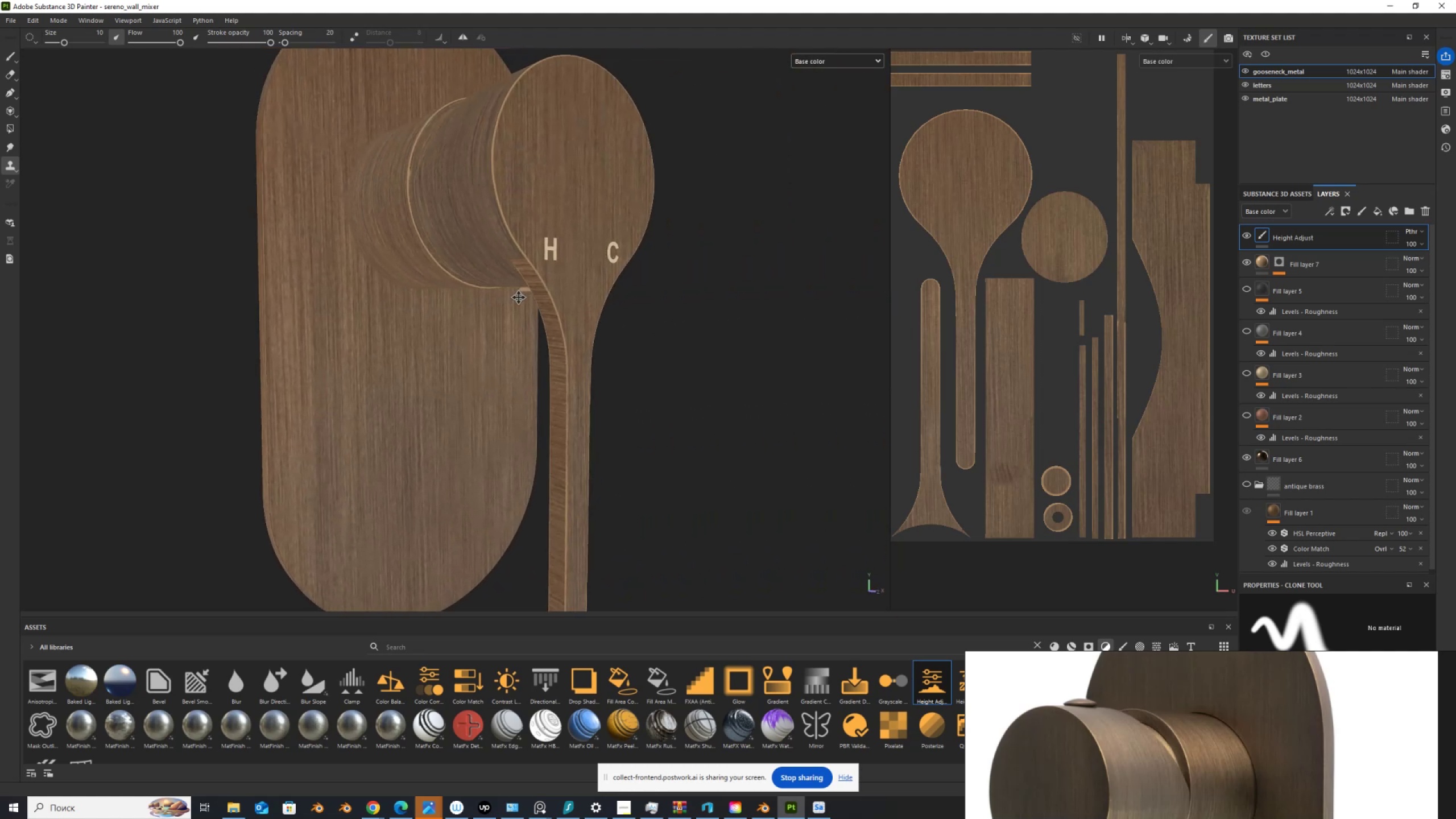 
hold_key(key=AltLeft, duration=1.29)
 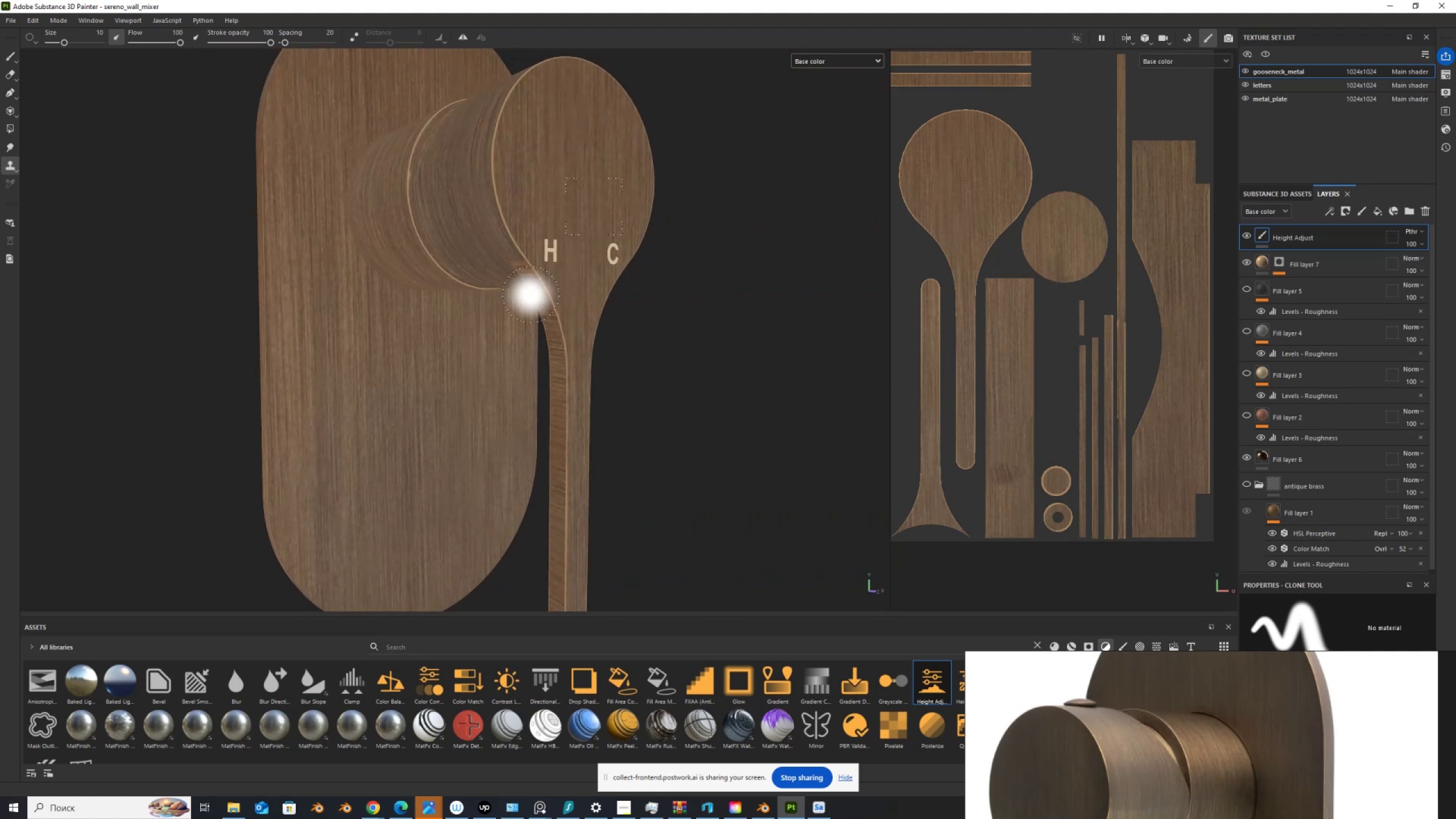 
scroll: coordinate [594, 260], scroll_direction: up, amount: 8.0
 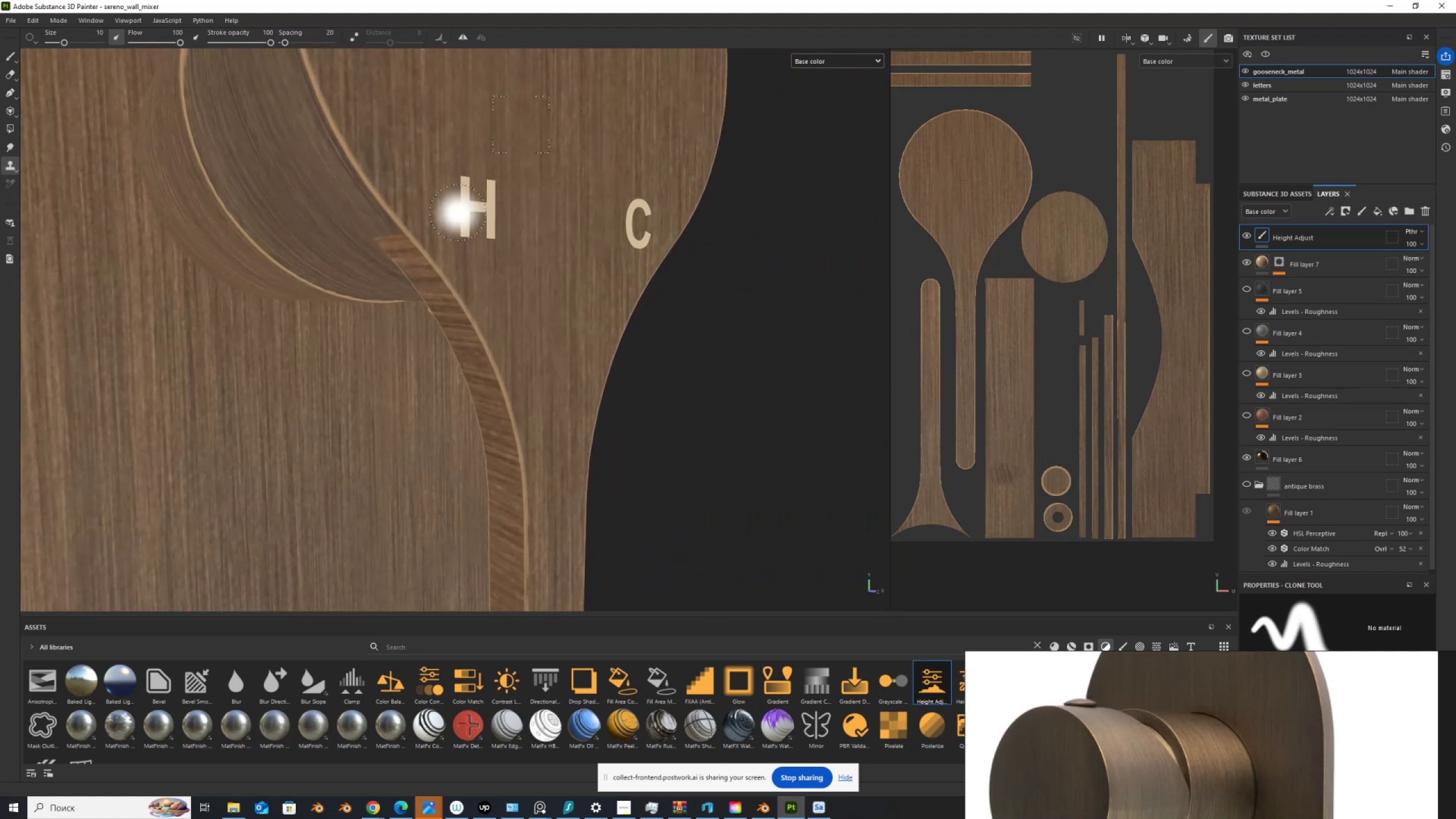 
hold_key(key=AltLeft, duration=1.52)
left_click_drag(start_coordinate=[440, 221], to_coordinate=[599, 188])
 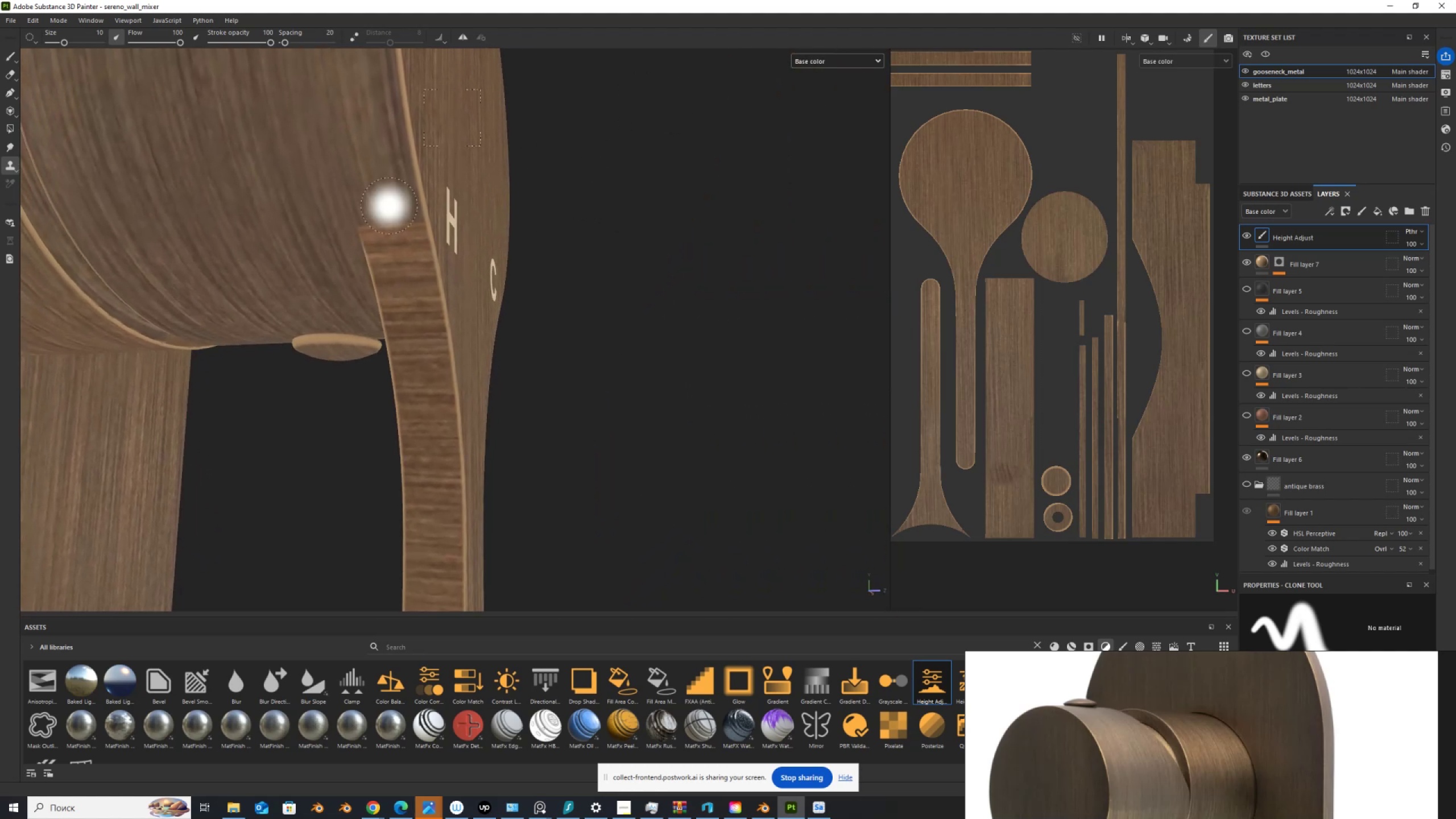 
hold_key(key=AltLeft, duration=0.78)
 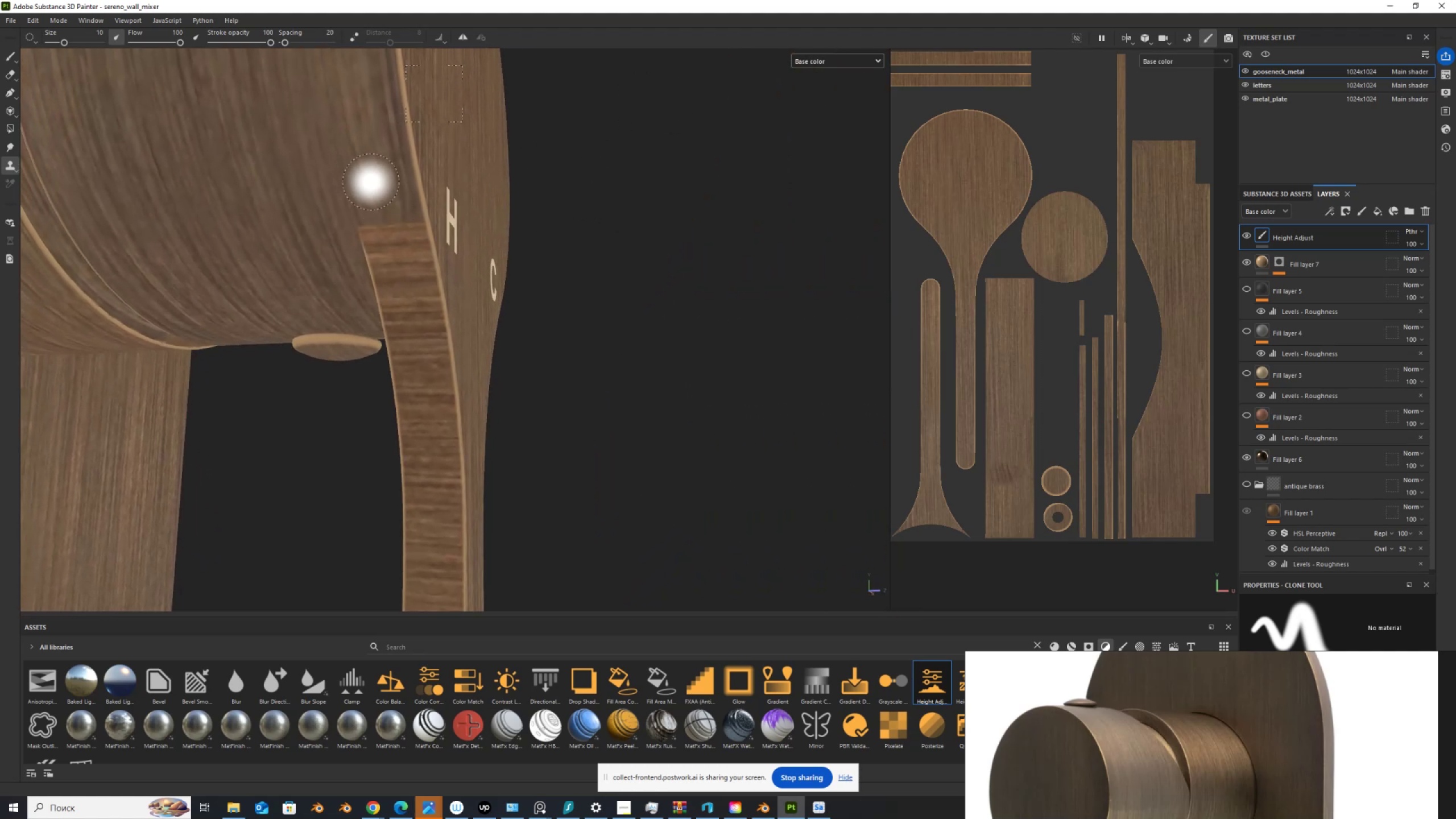 
hold_key(key=V, duration=0.68)
 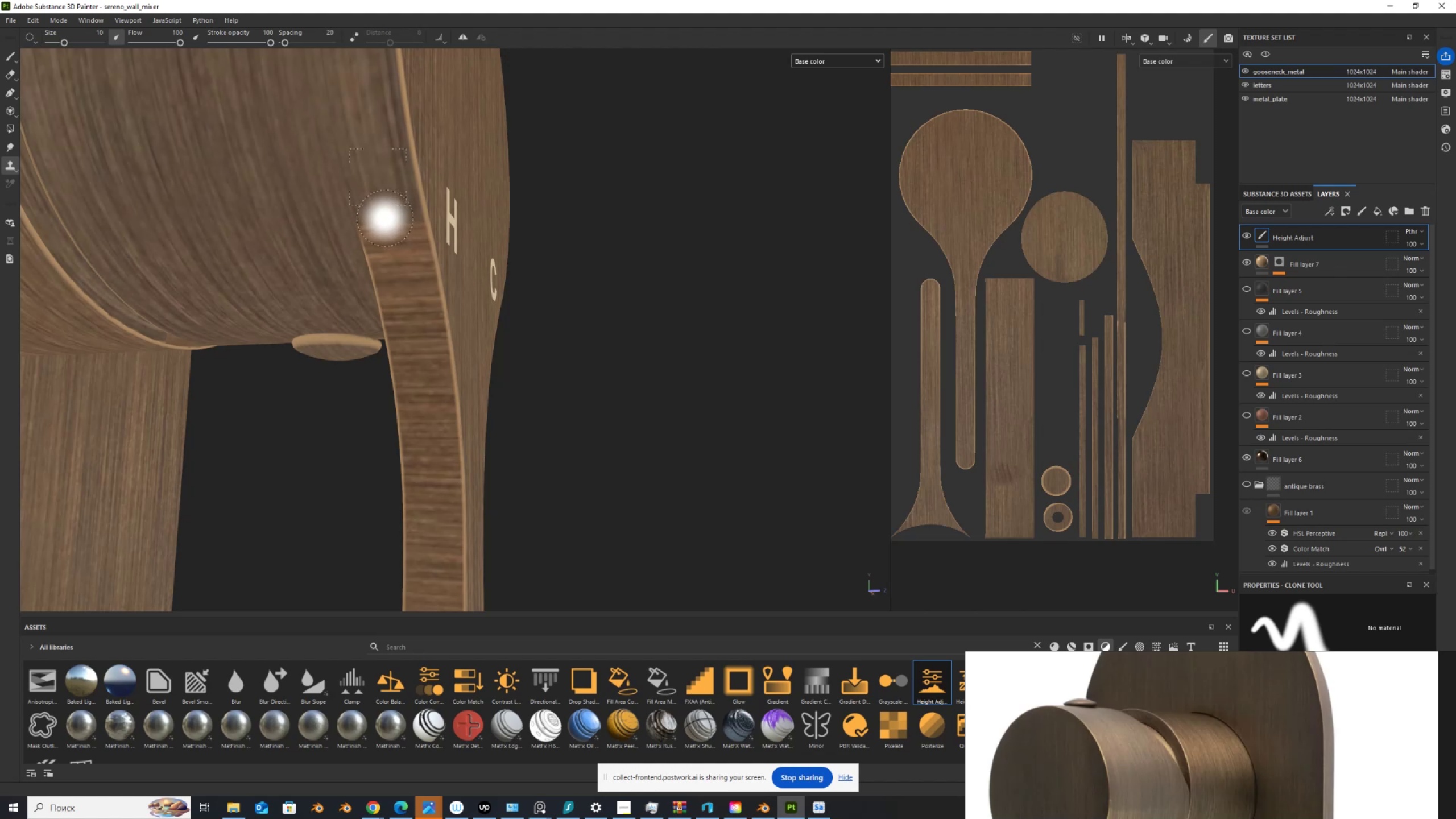 
left_click([378, 177])
 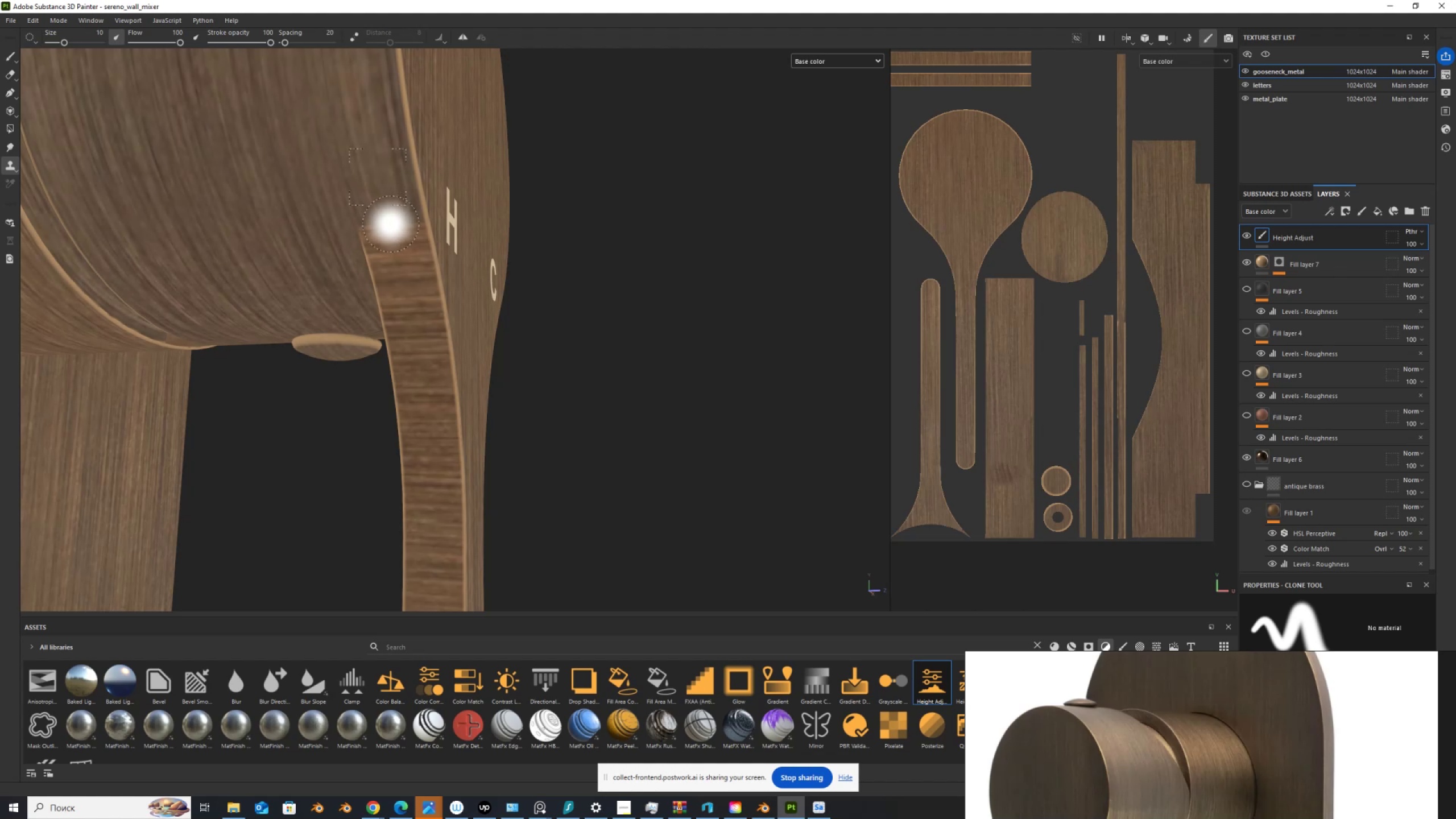 
left_click_drag(start_coordinate=[385, 218], to_coordinate=[408, 224])
 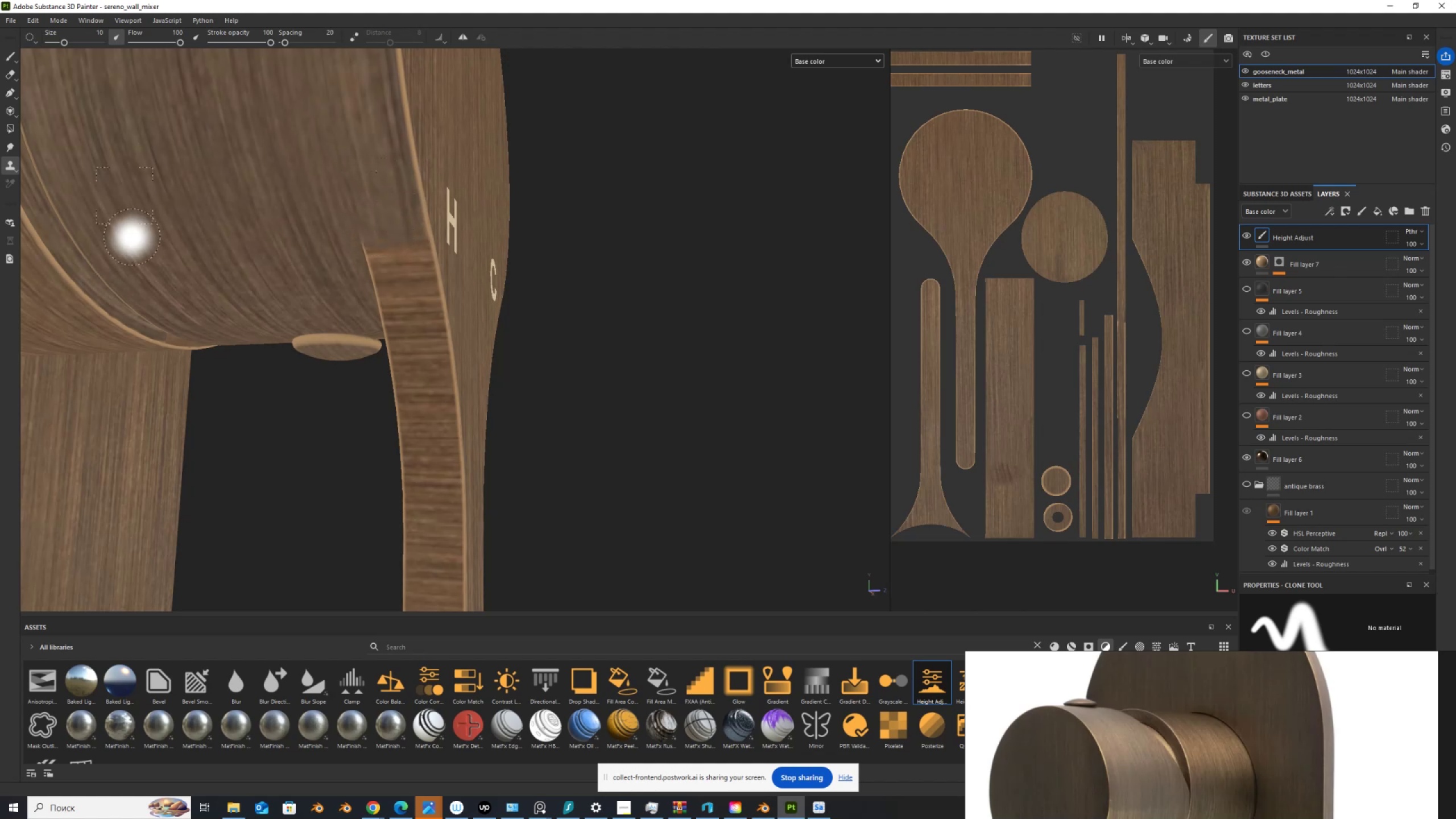 
scroll: coordinate [550, 295], scroll_direction: down, amount: 8.0
 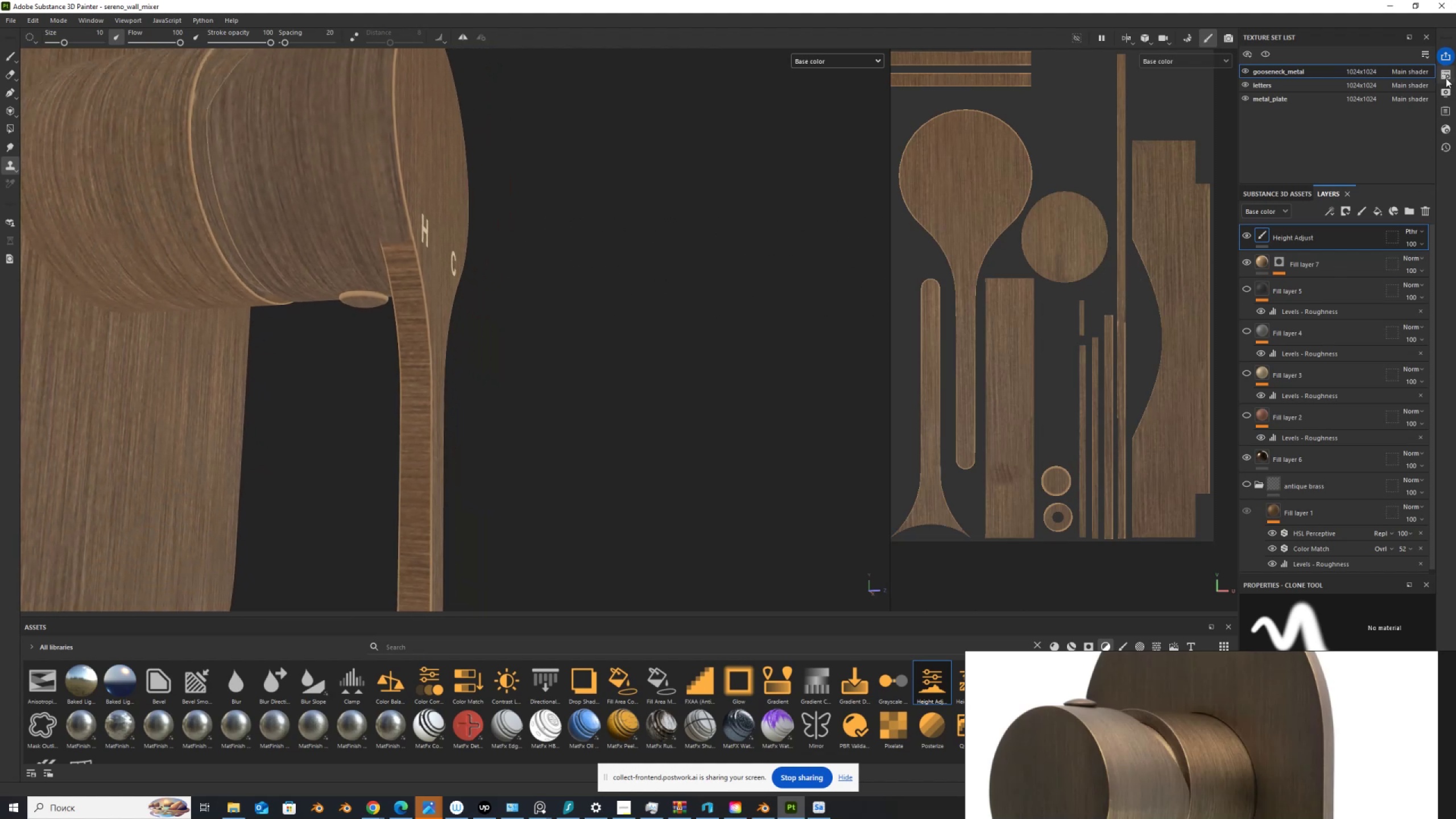 
left_click([1446, 78])
 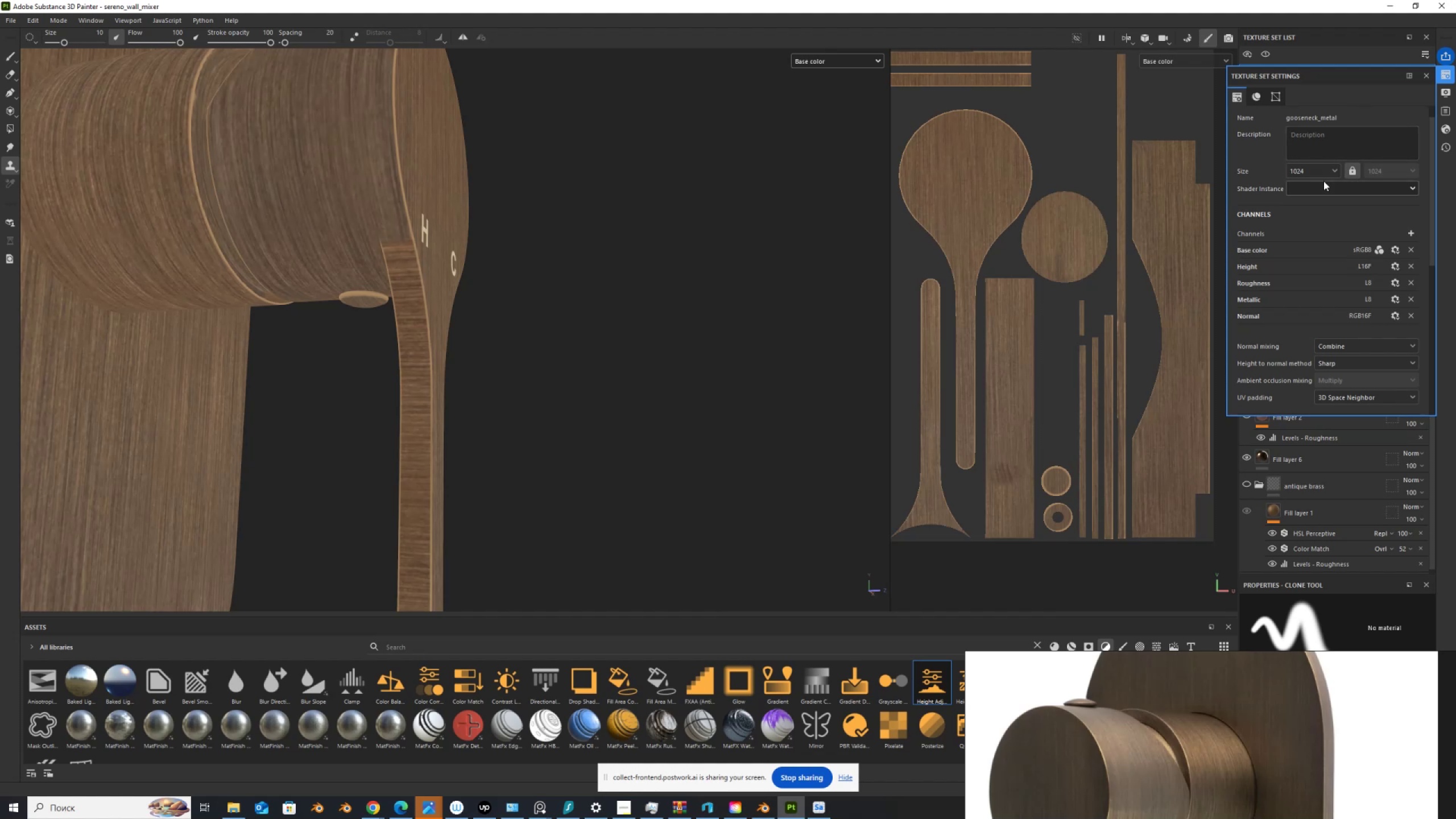 
left_click([1325, 172])
 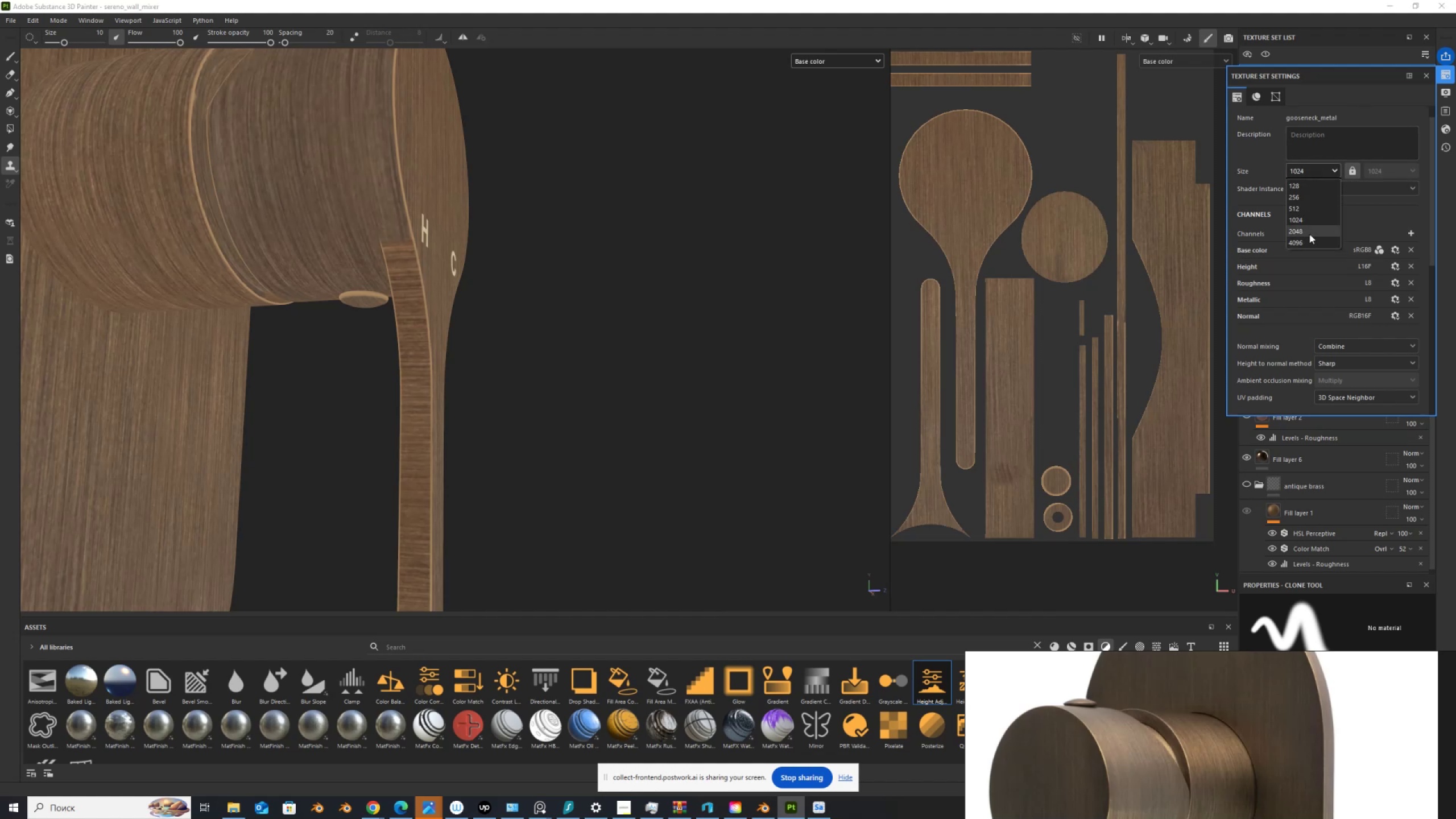 
left_click([1310, 234])
 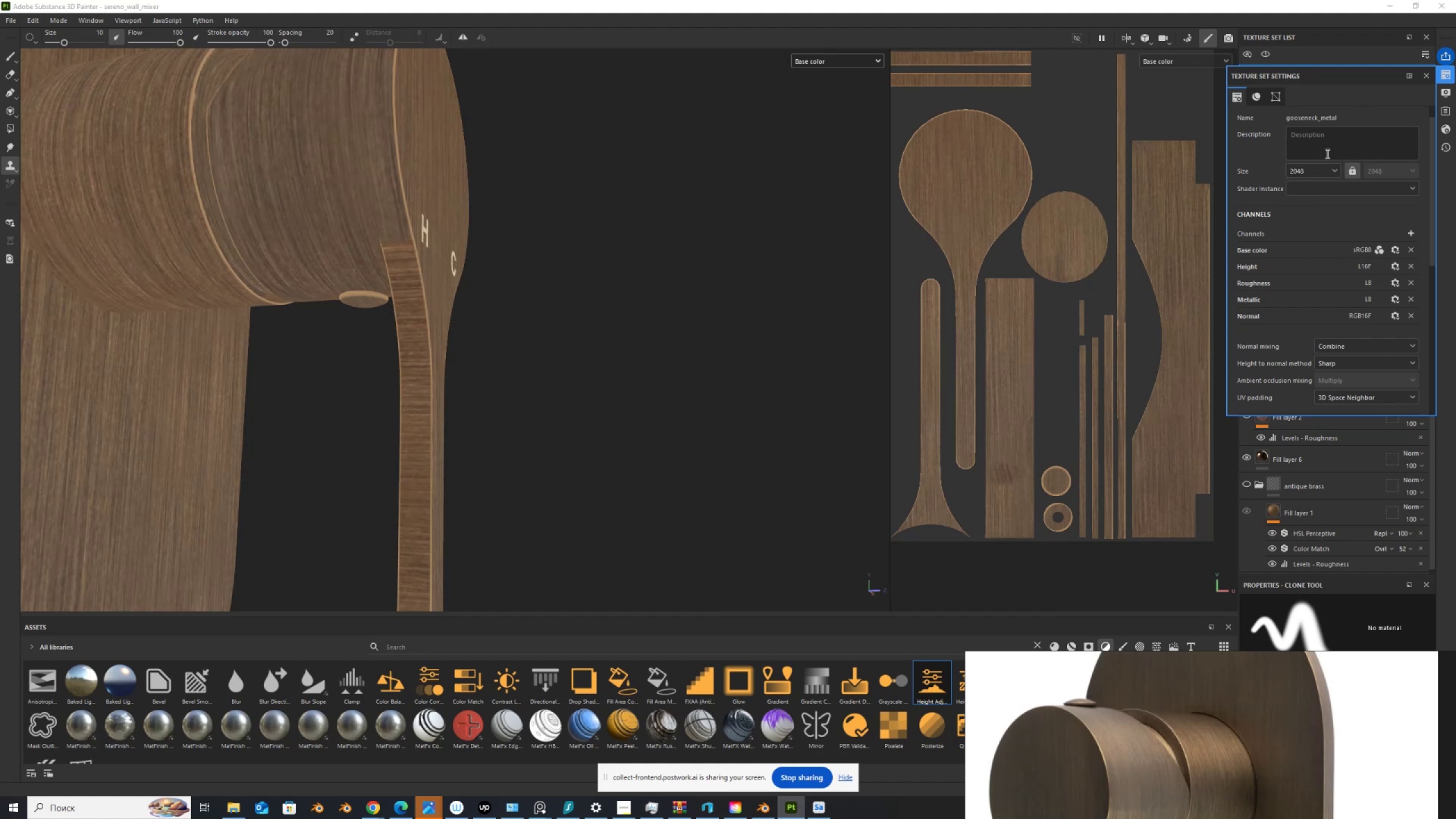 
left_click([1333, 169])
 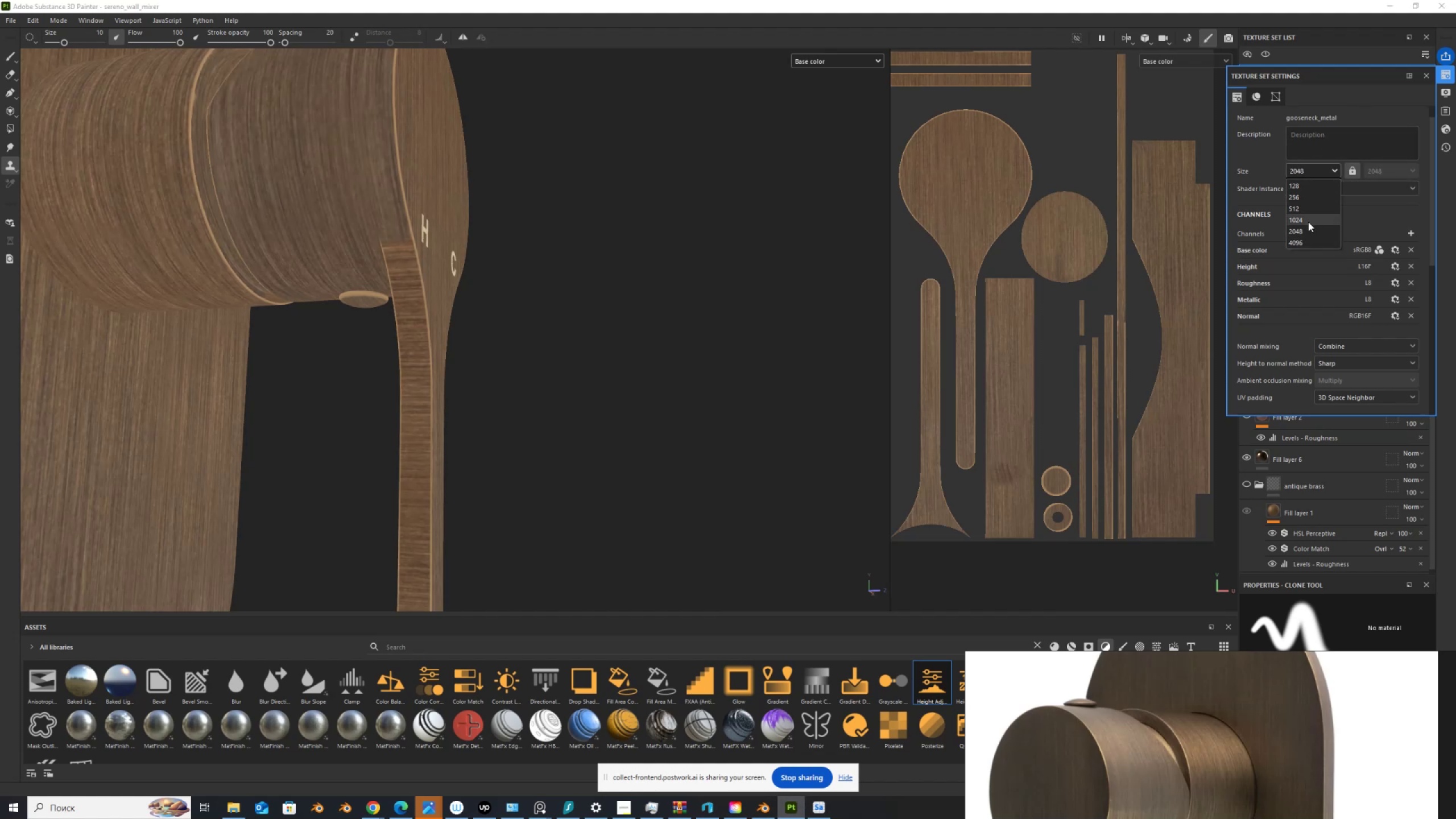 
left_click([1308, 222])
 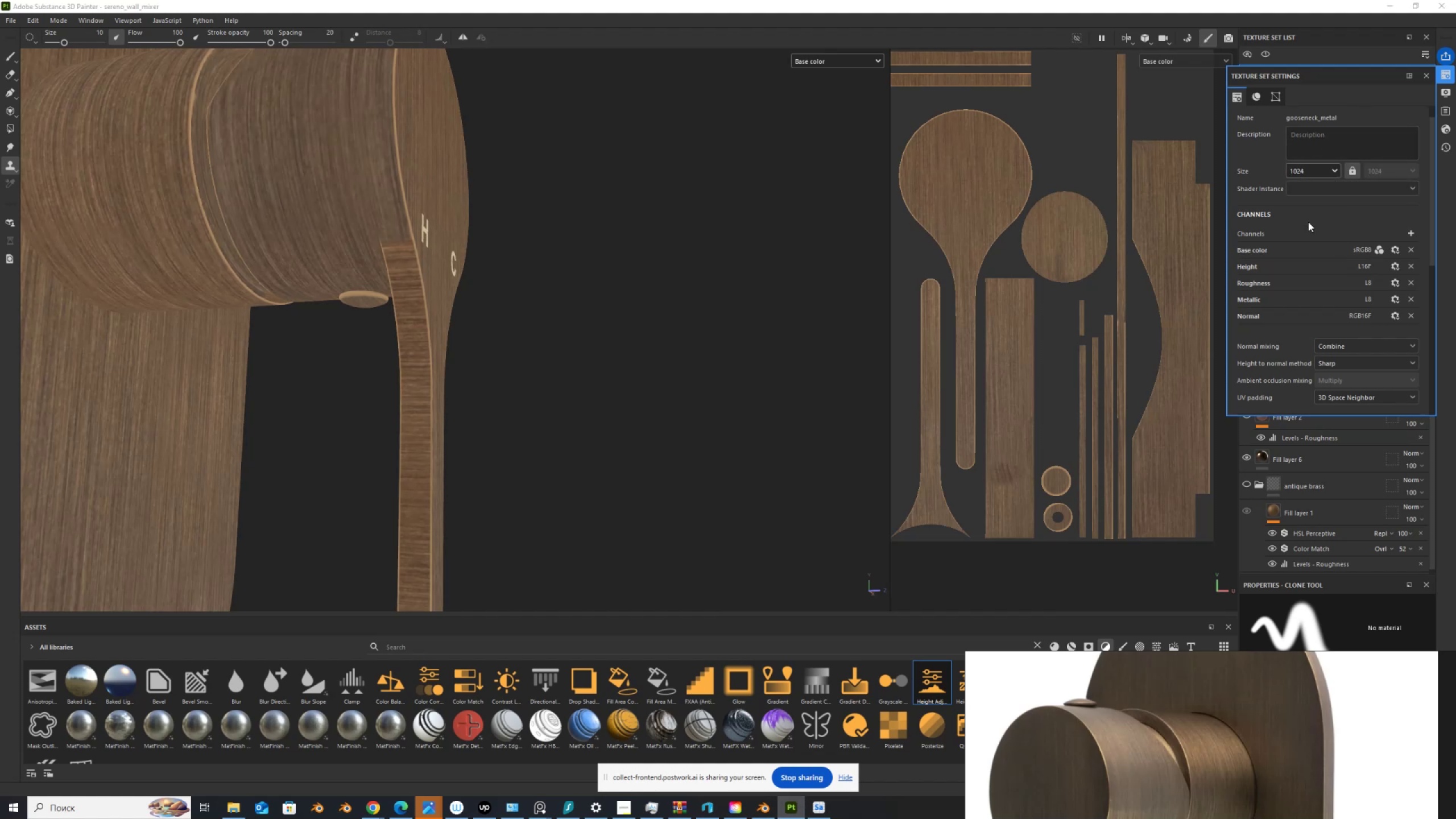 
scroll: coordinate [486, 236], scroll_direction: down, amount: 8.0
 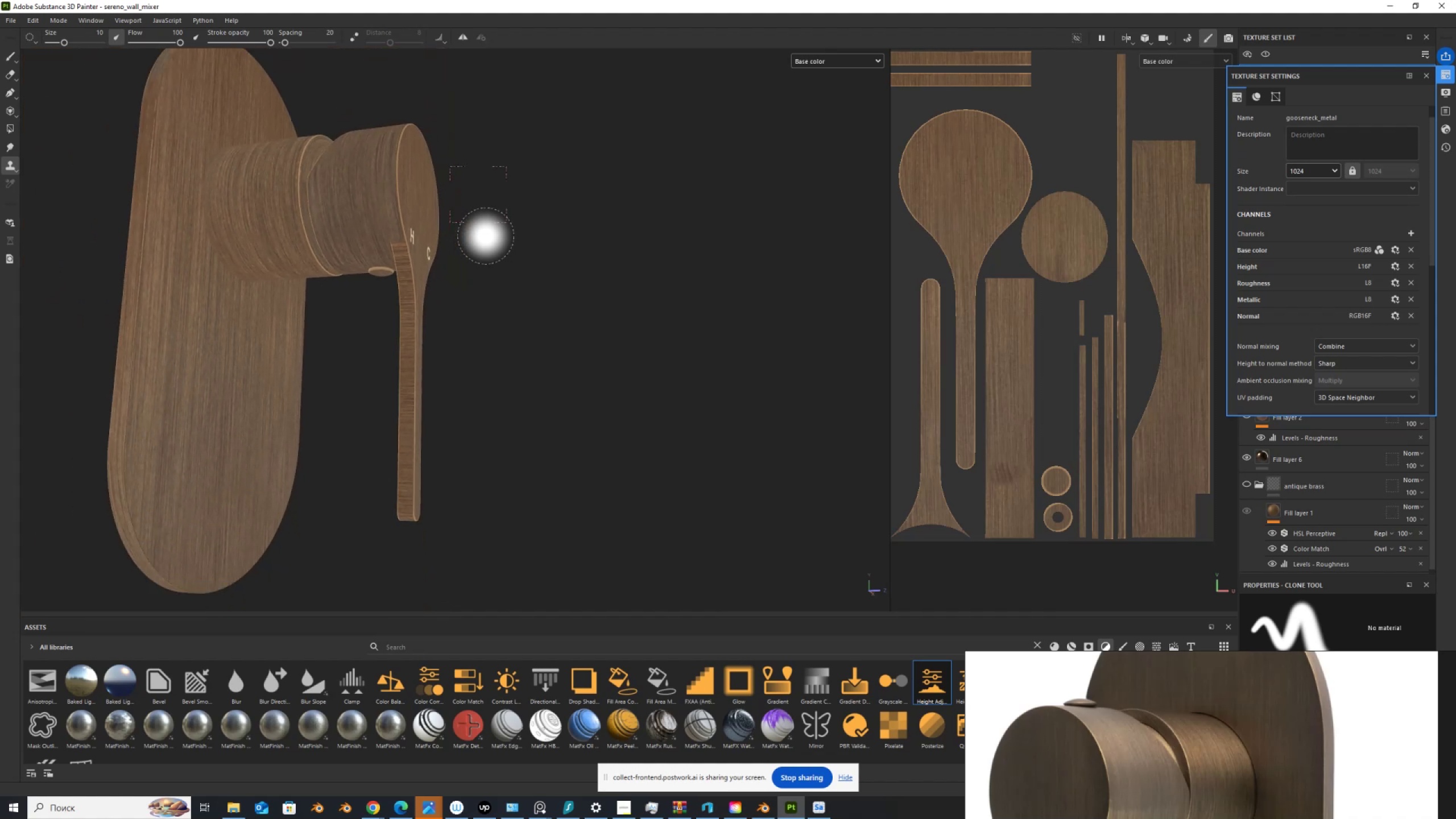 
hold_key(key=AltLeft, duration=1.5)
left_click_drag(start_coordinate=[574, 234], to_coordinate=[94, 289])
 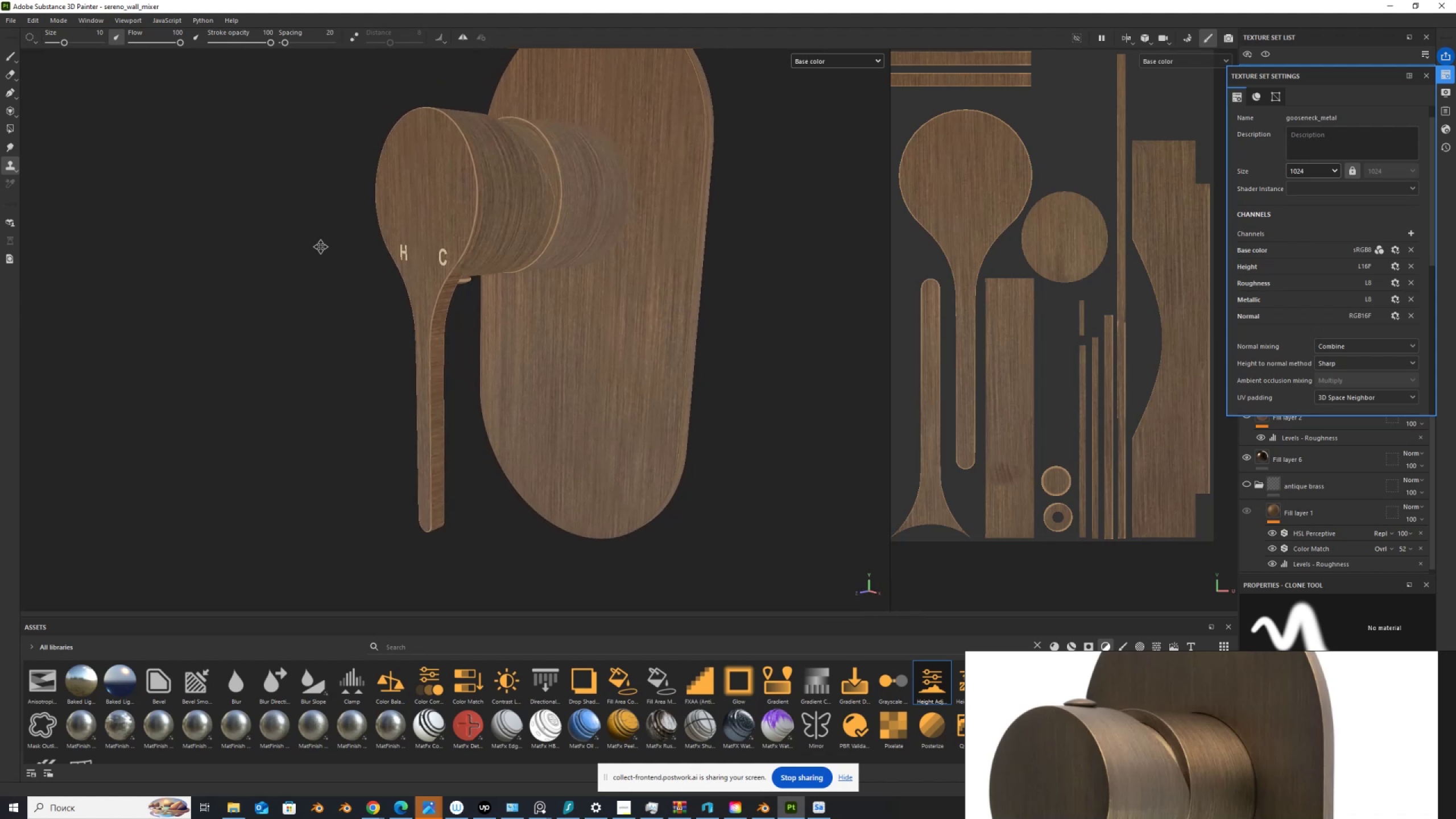 
hold_key(key=AltLeft, duration=1.51)
 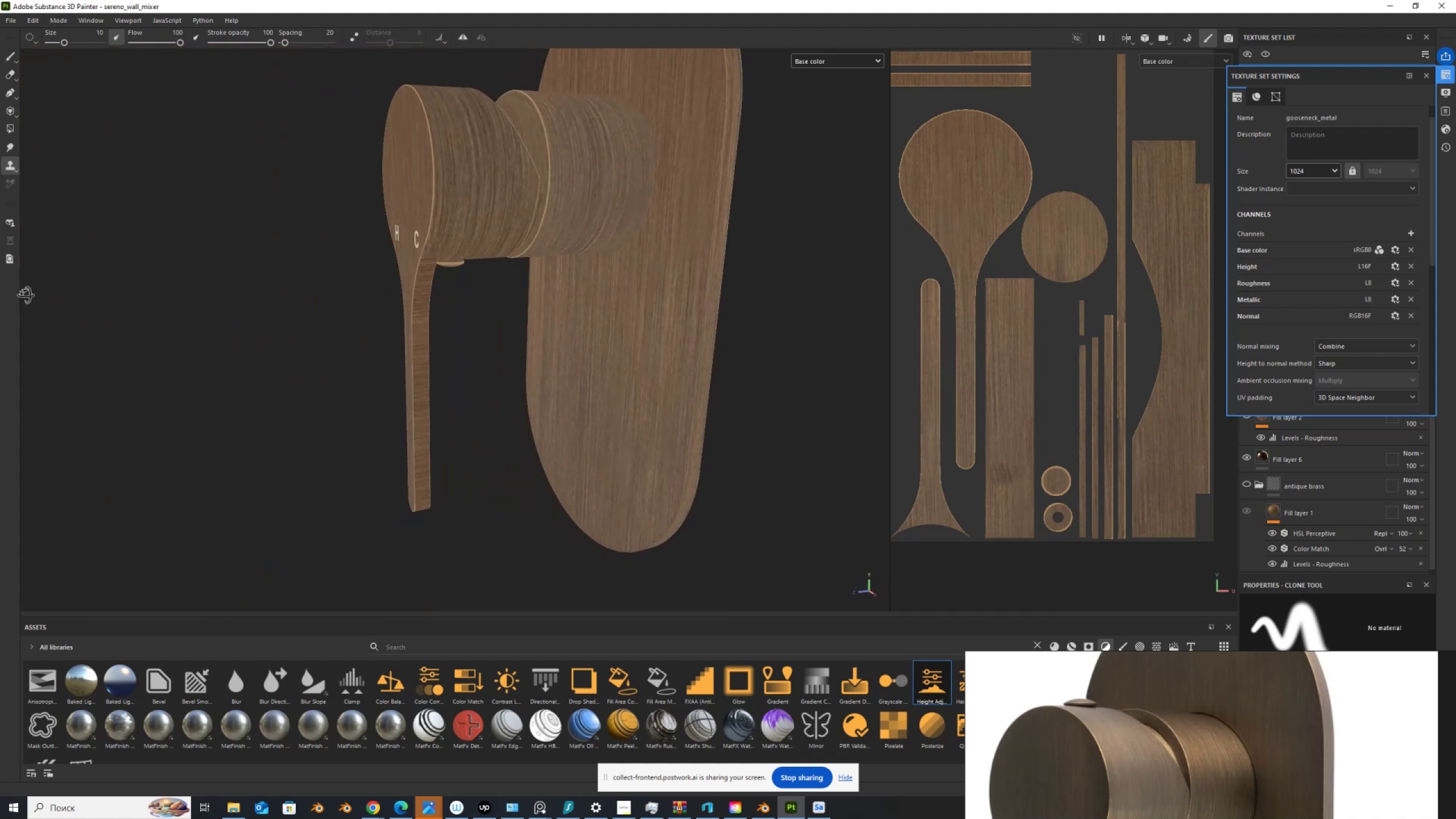 
hold_key(key=AltLeft, duration=1.51)
 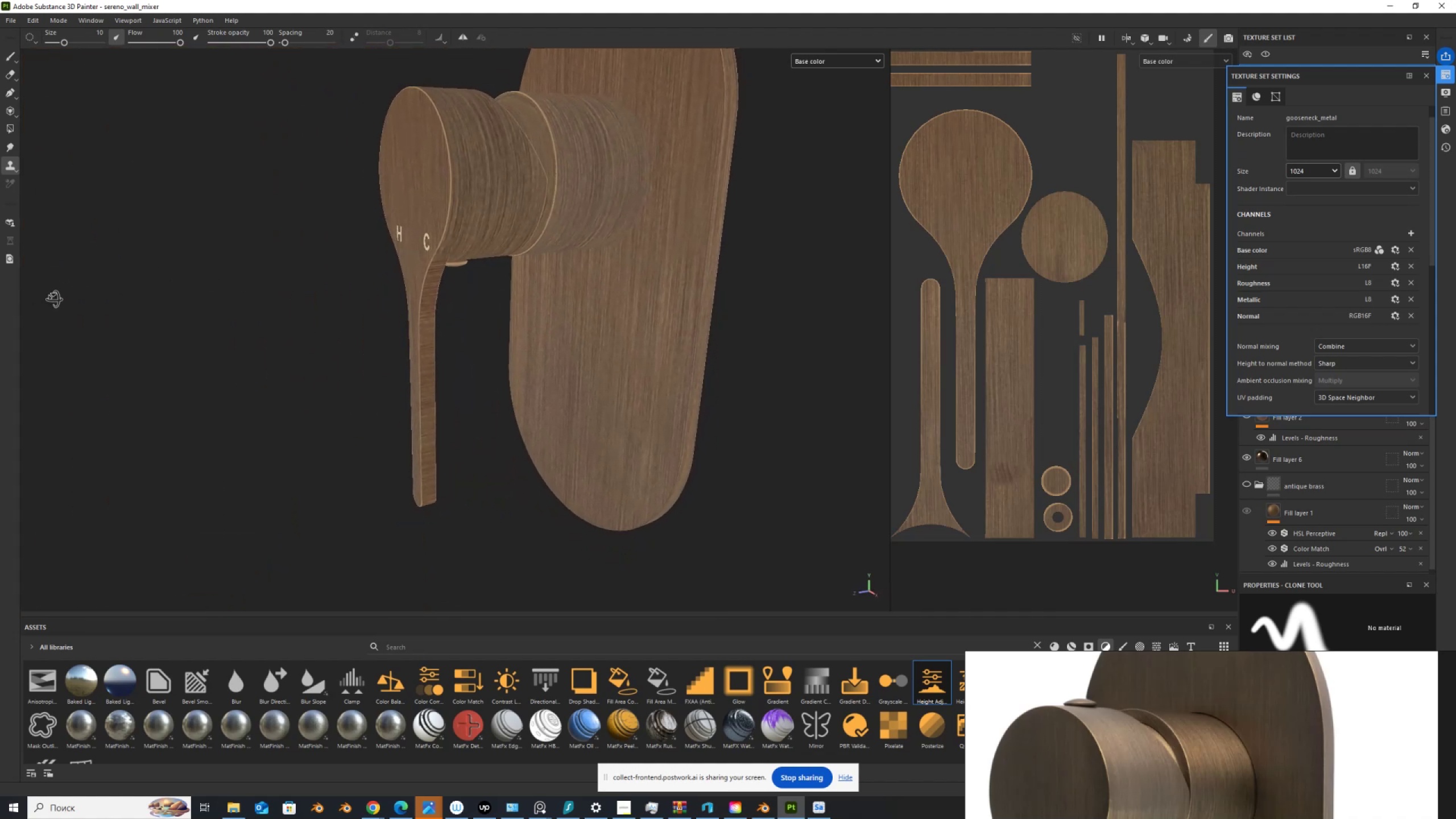 
hold_key(key=AltLeft, duration=1.52)
 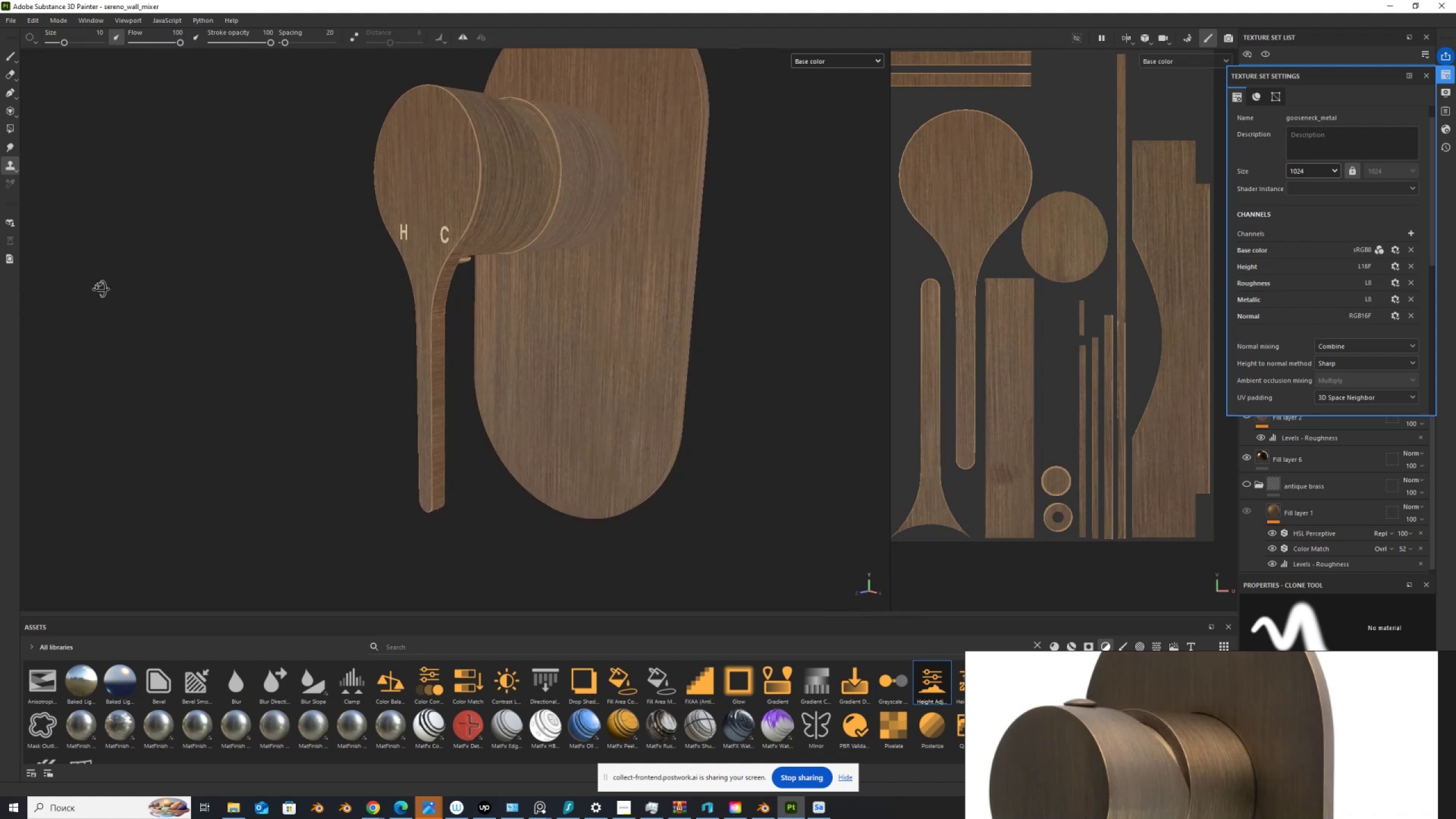 
hold_key(key=AltLeft, duration=1.51)
 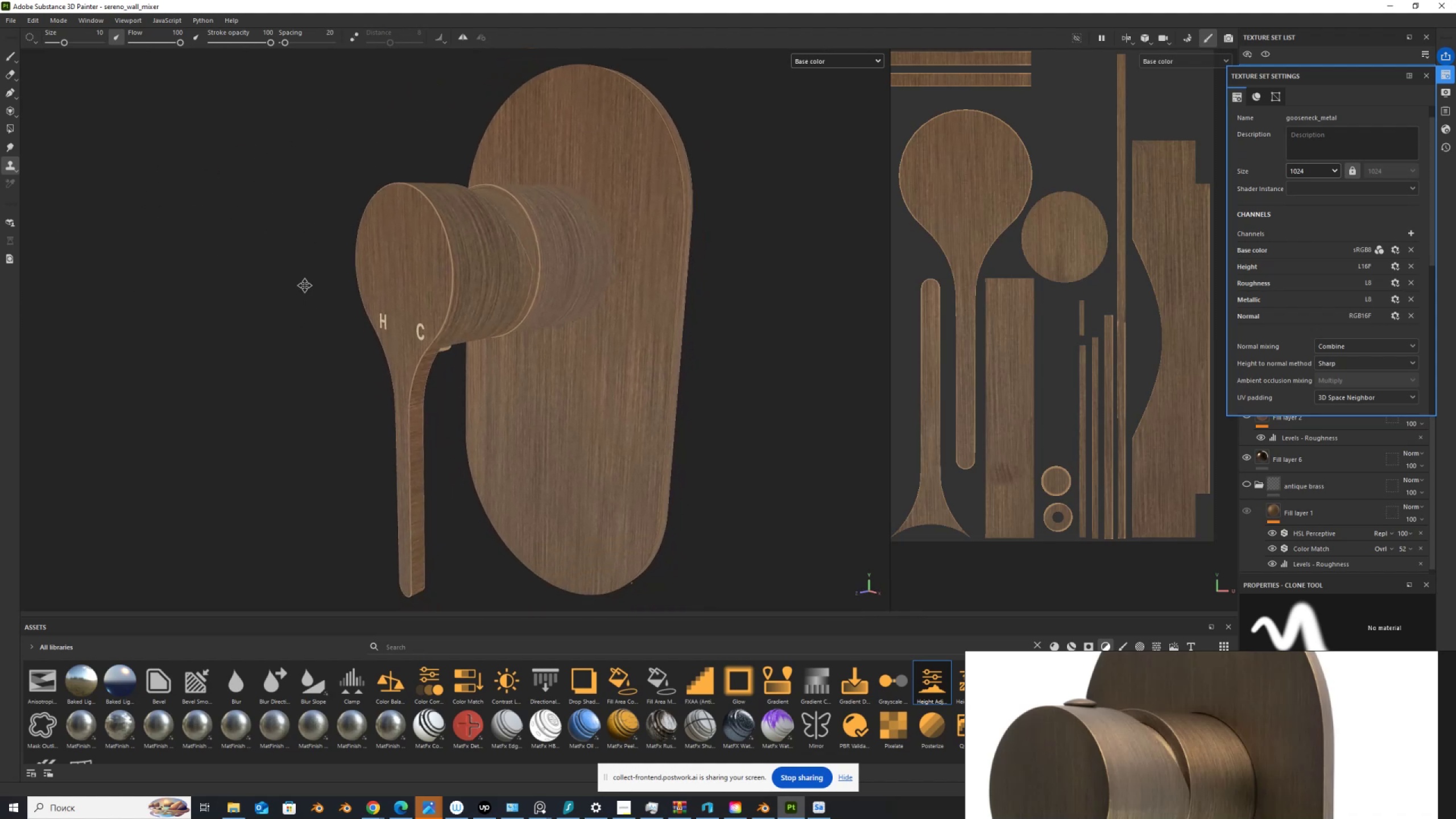 
hold_key(key=AltLeft, duration=1.27)
 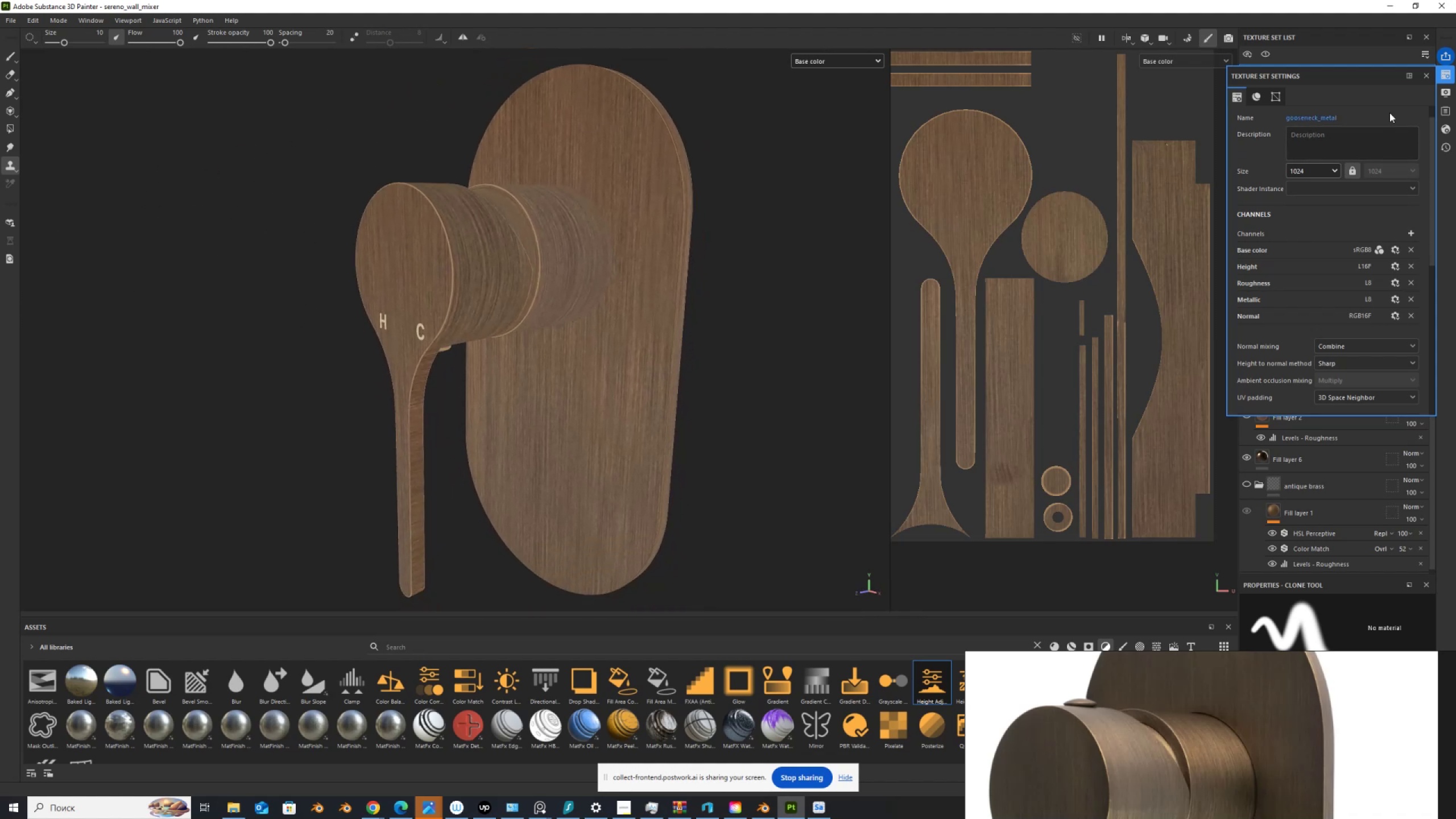 
left_click([1428, 77])
 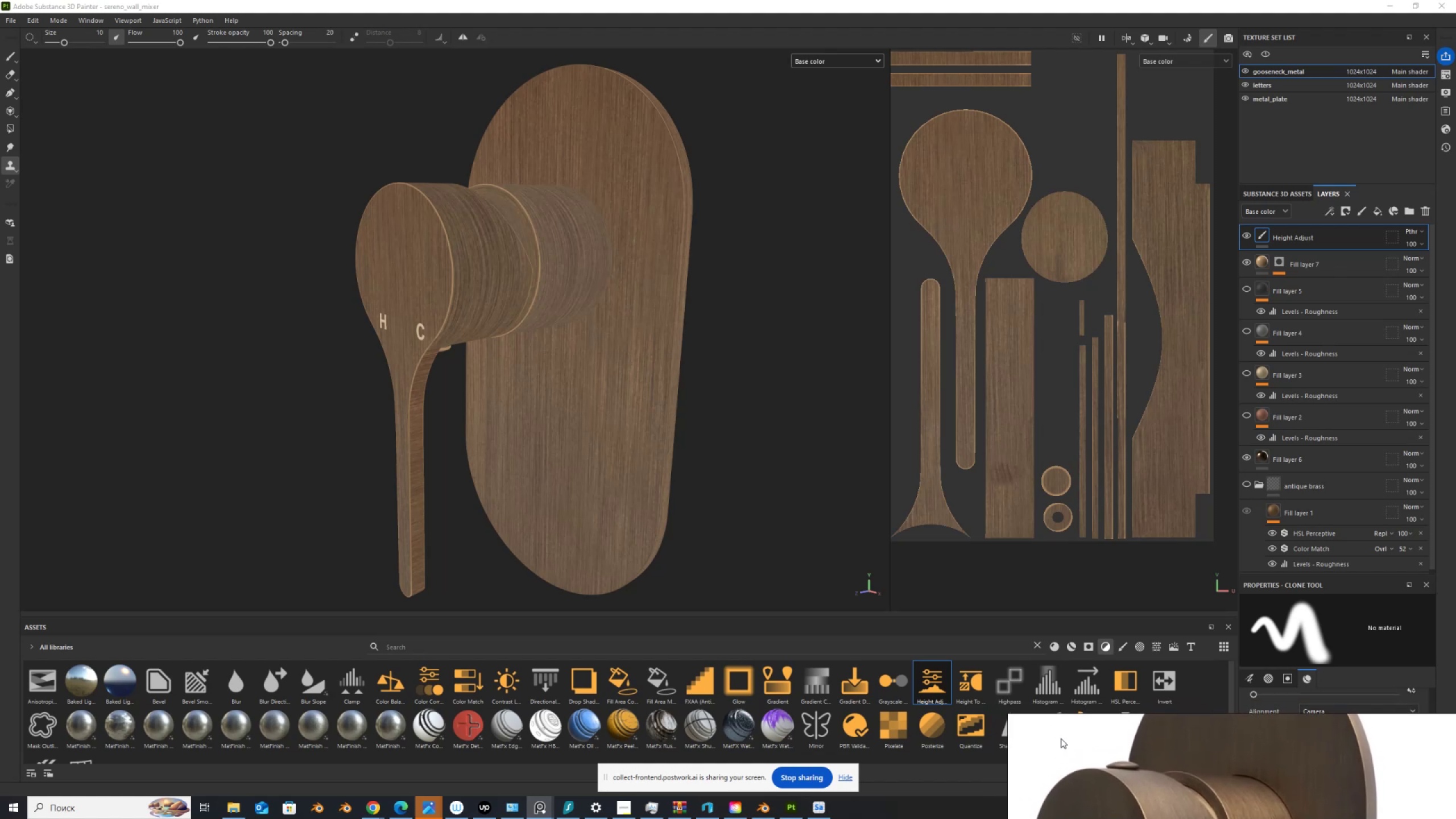 
wait(12.79)
 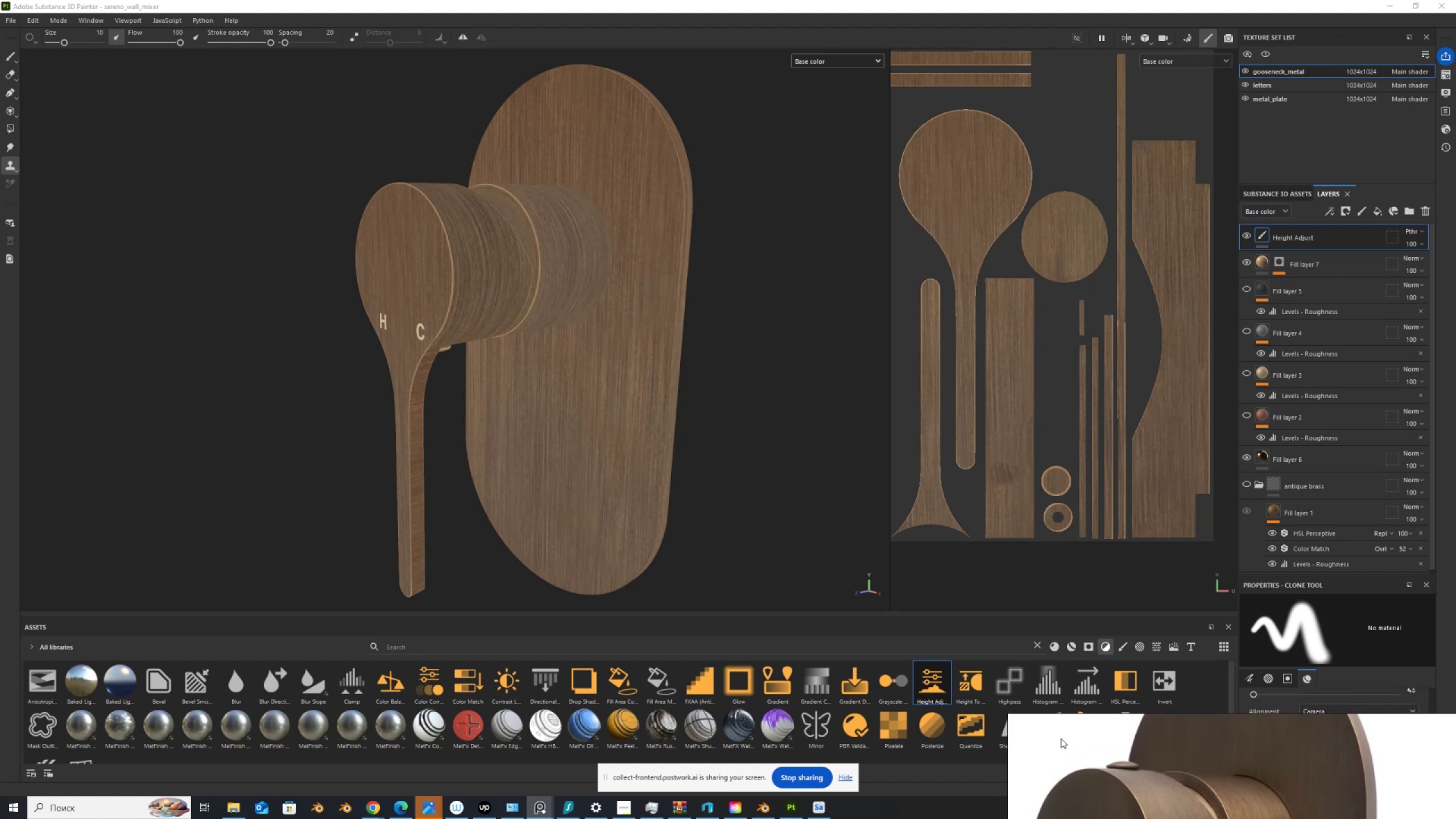 
left_click([1261, 454])
 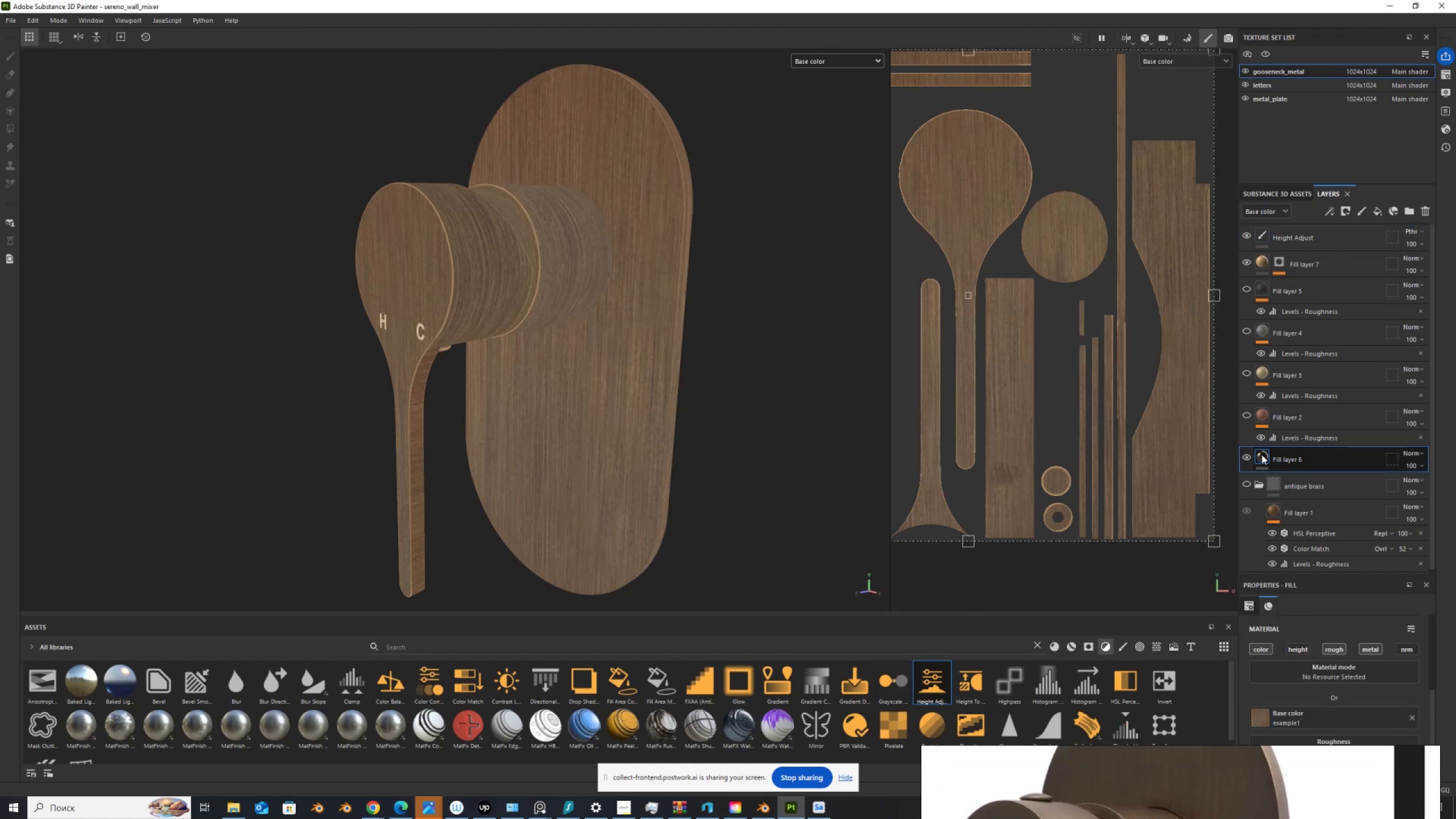 
right_click([1261, 454])
 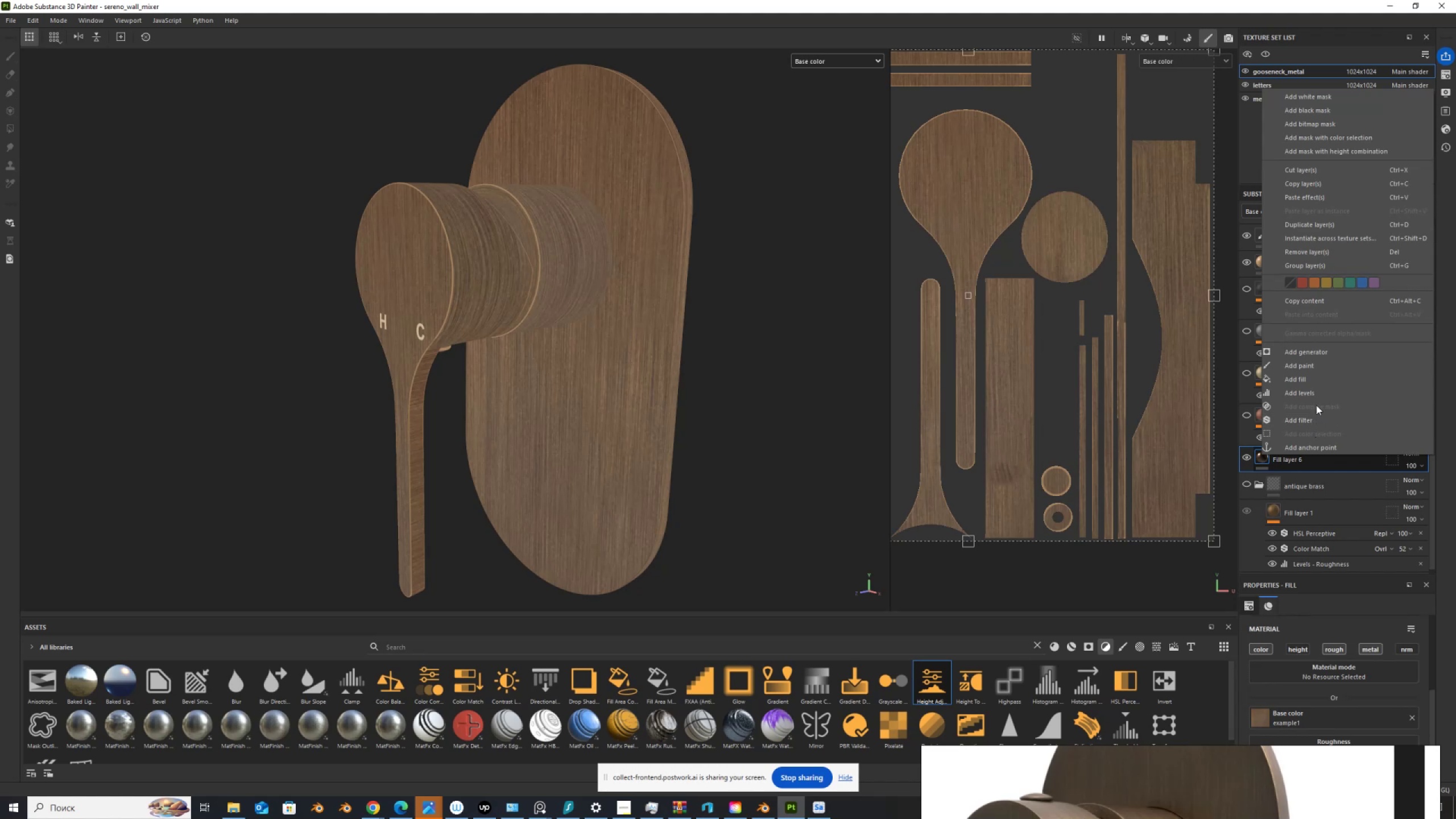 
left_click([1317, 395])
 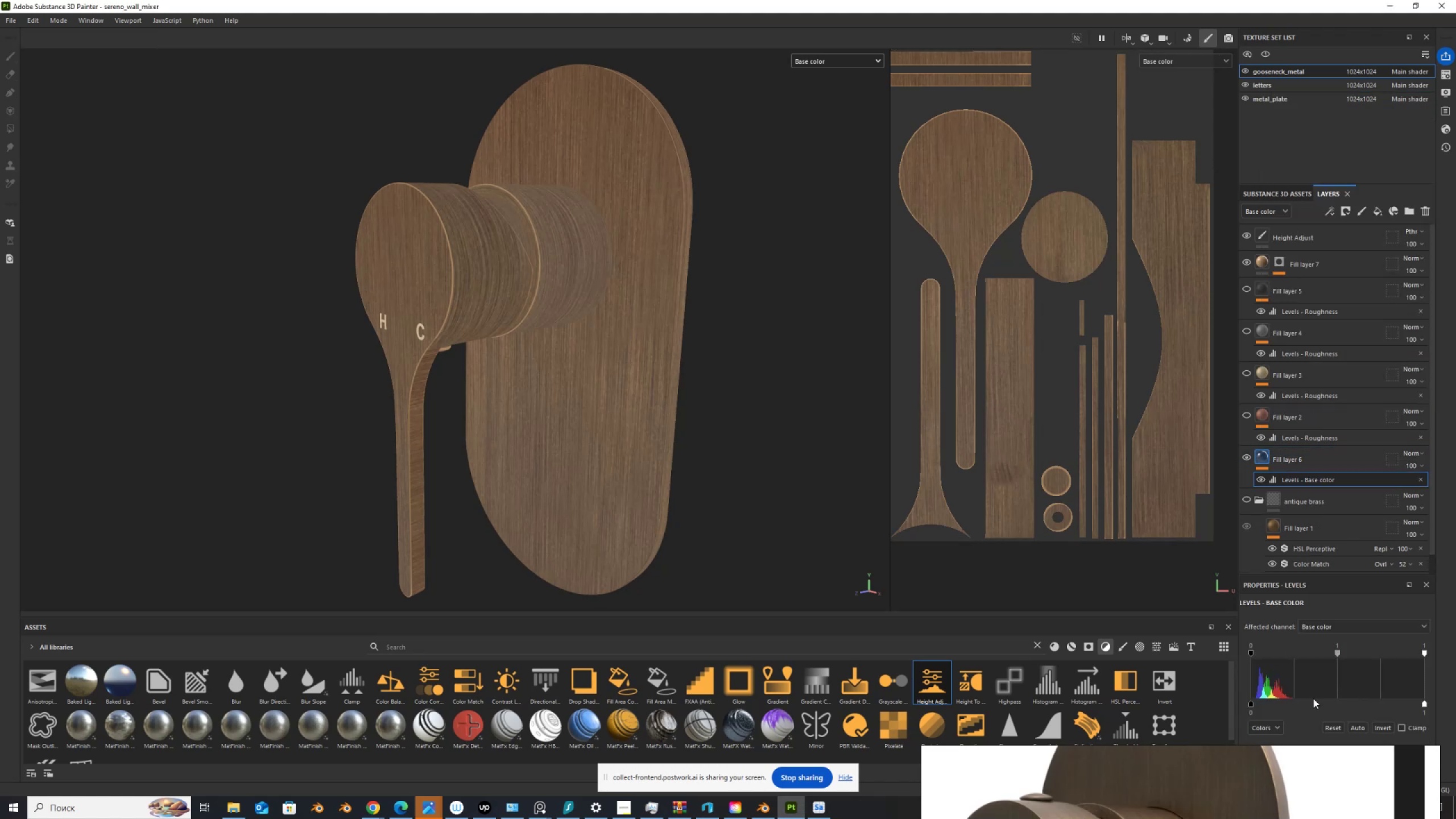 
scroll: coordinate [558, 353], scroll_direction: up, amount: 2.0
 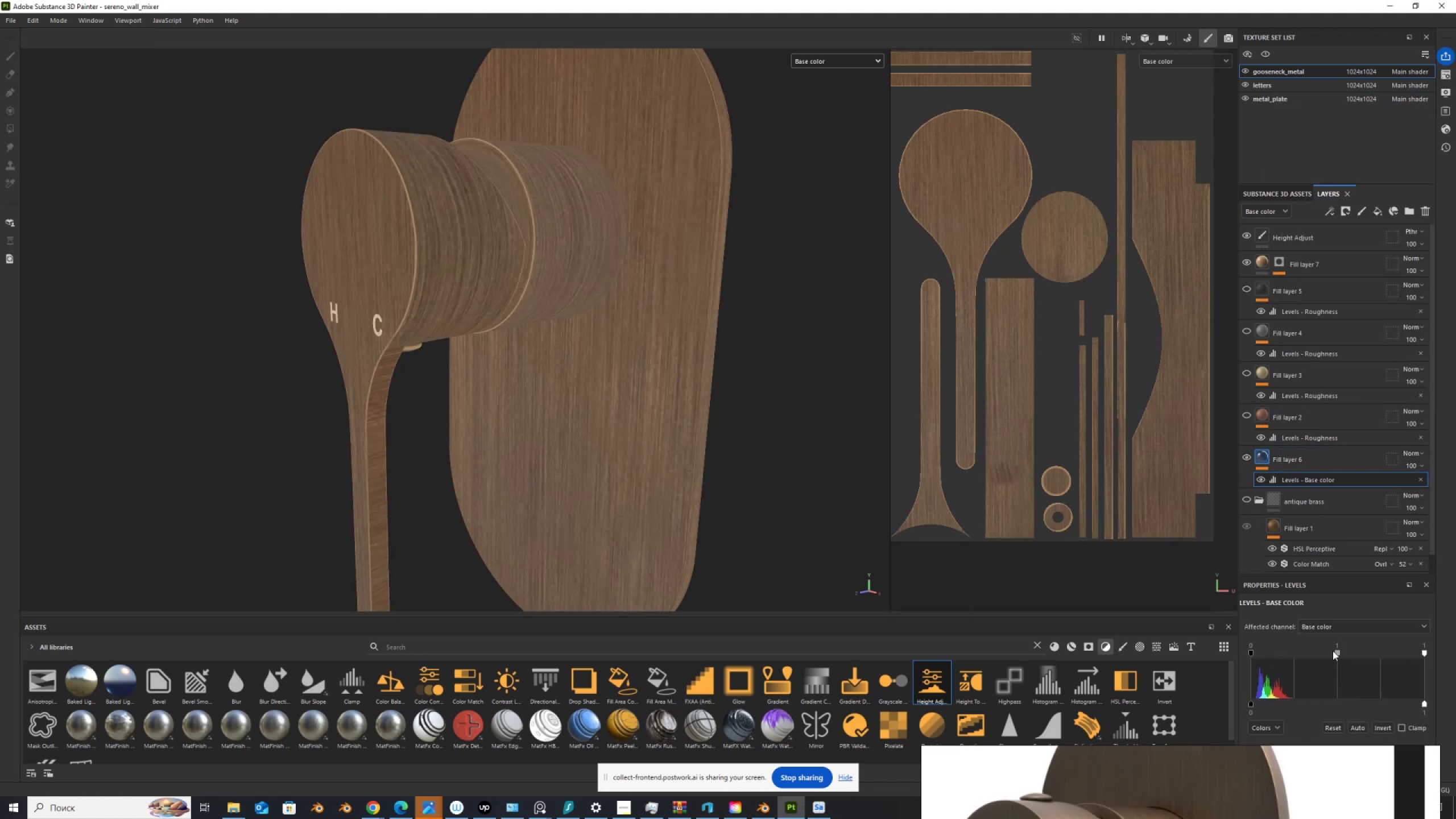 
left_click_drag(start_coordinate=[1337, 653], to_coordinate=[1273, 670])
 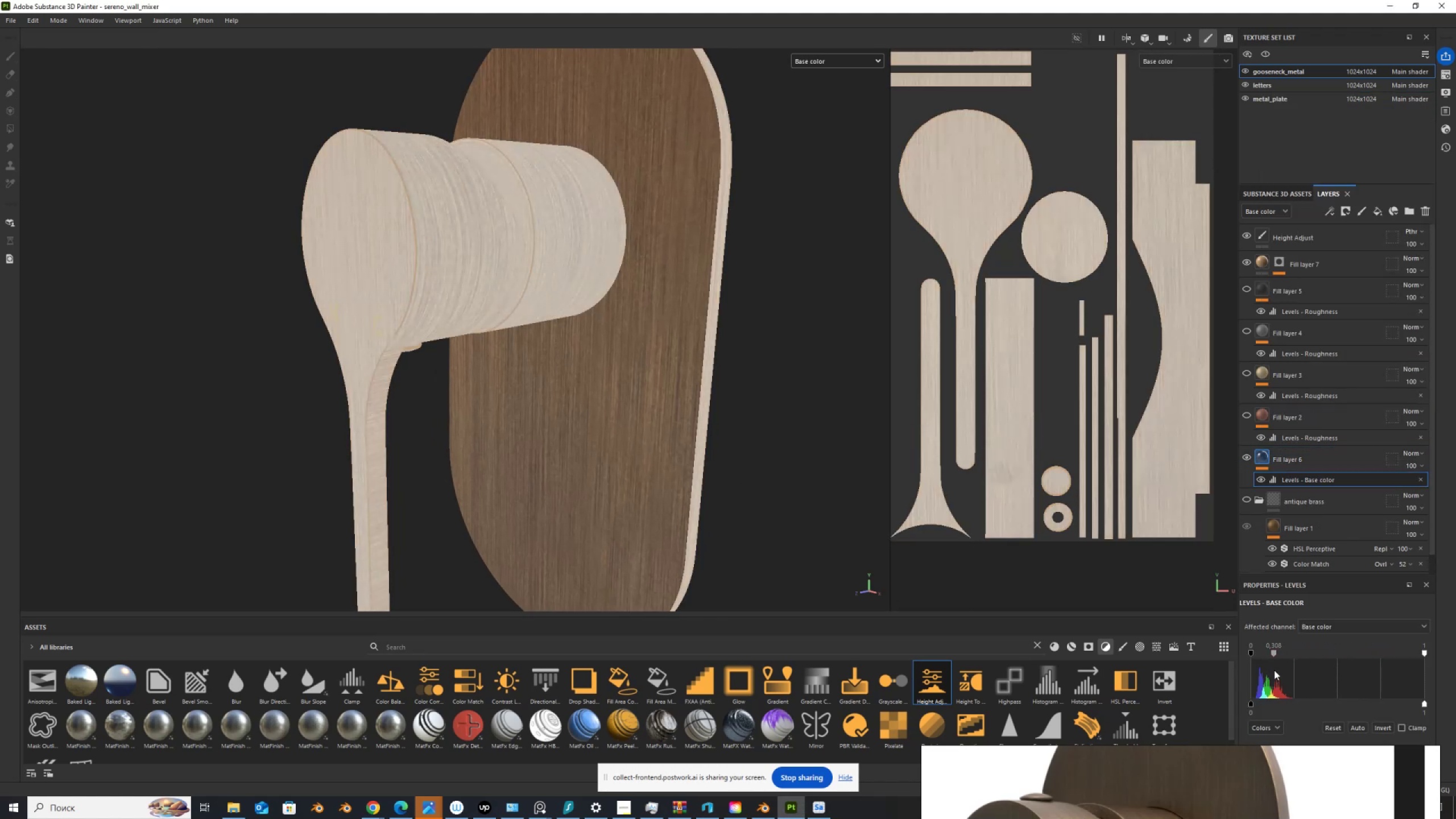 
key(Control+Z)
 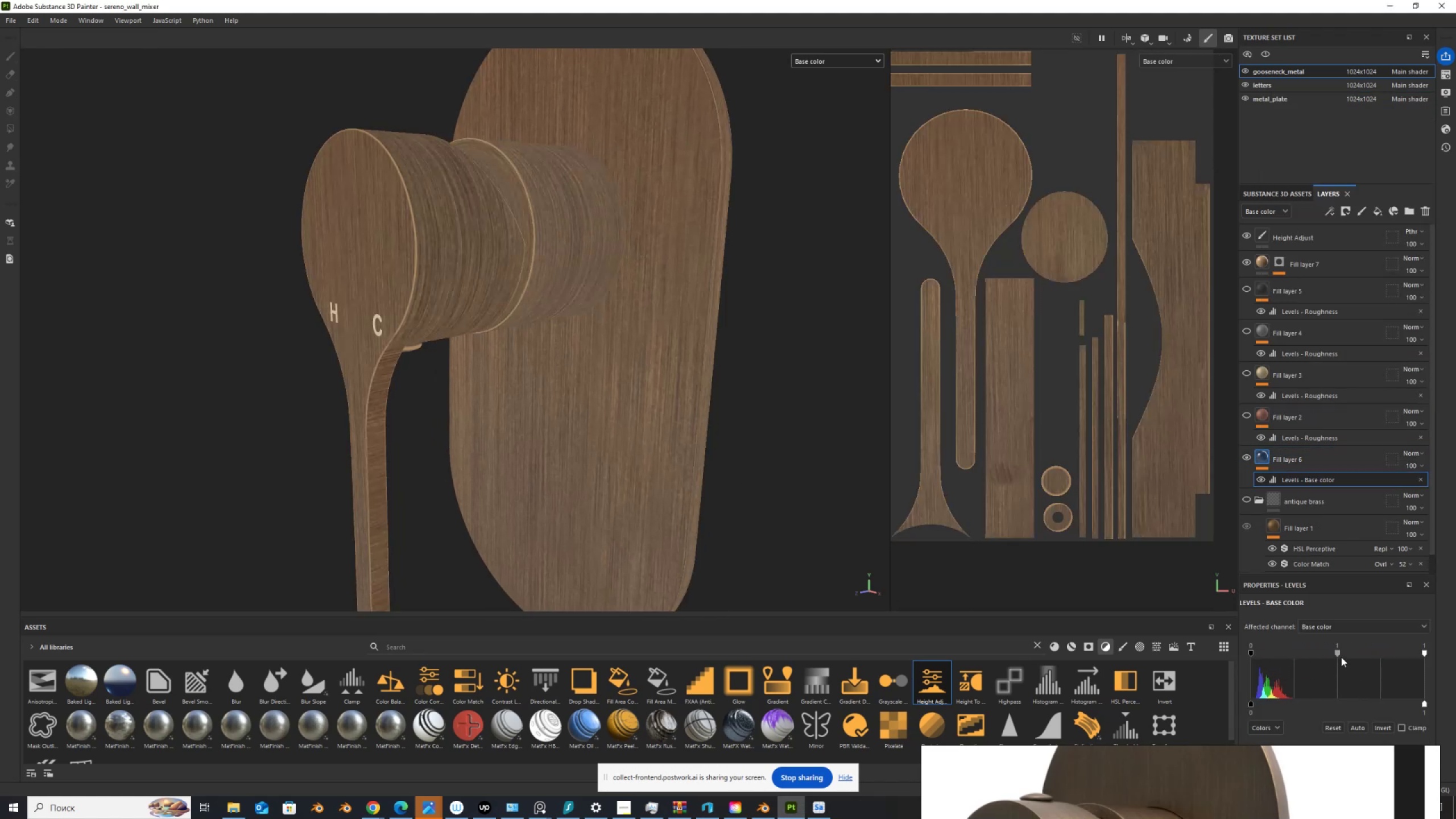 
left_click_drag(start_coordinate=[1338, 653], to_coordinate=[1327, 659])
 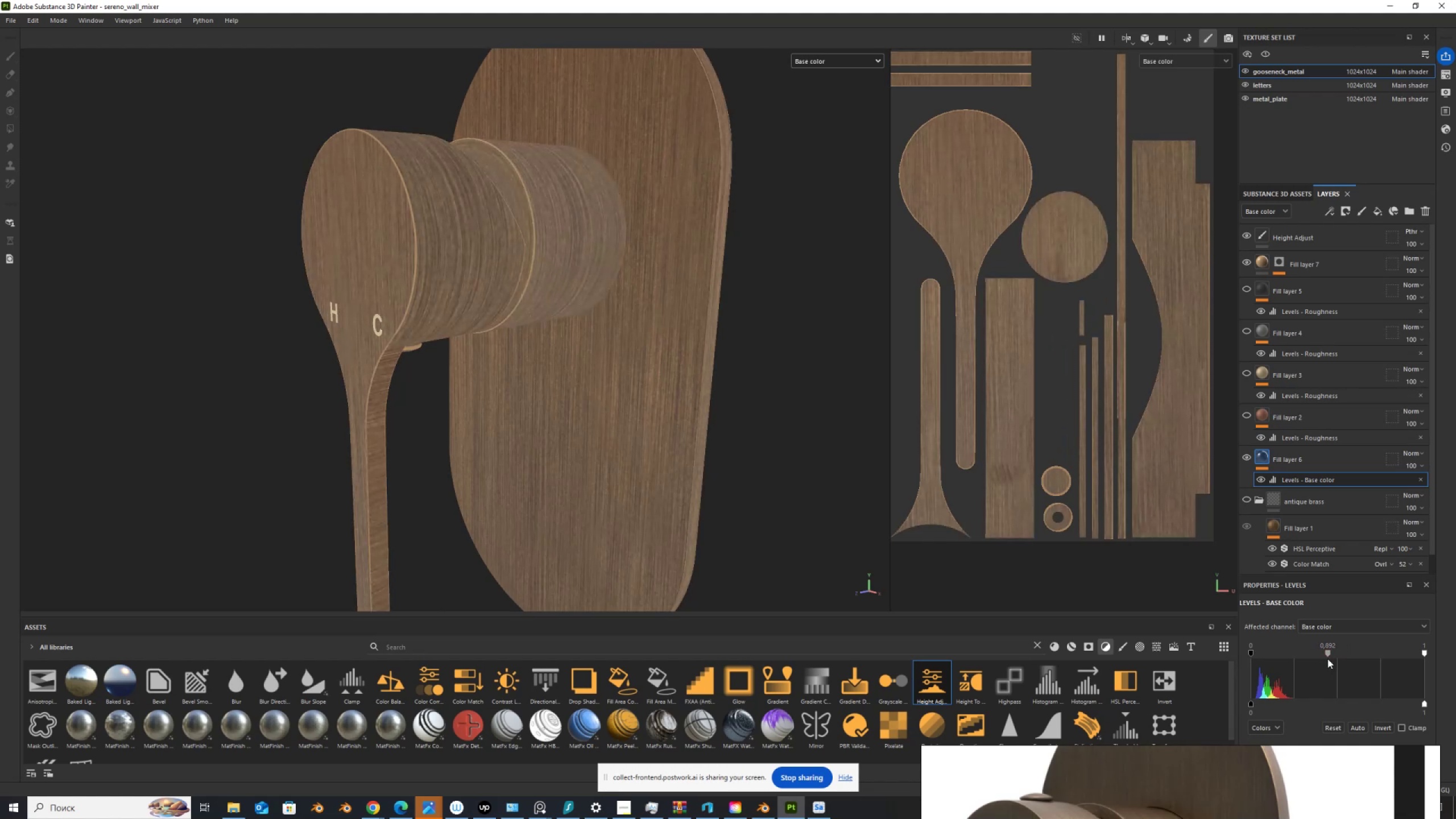 
key(Control+ControlLeft)
 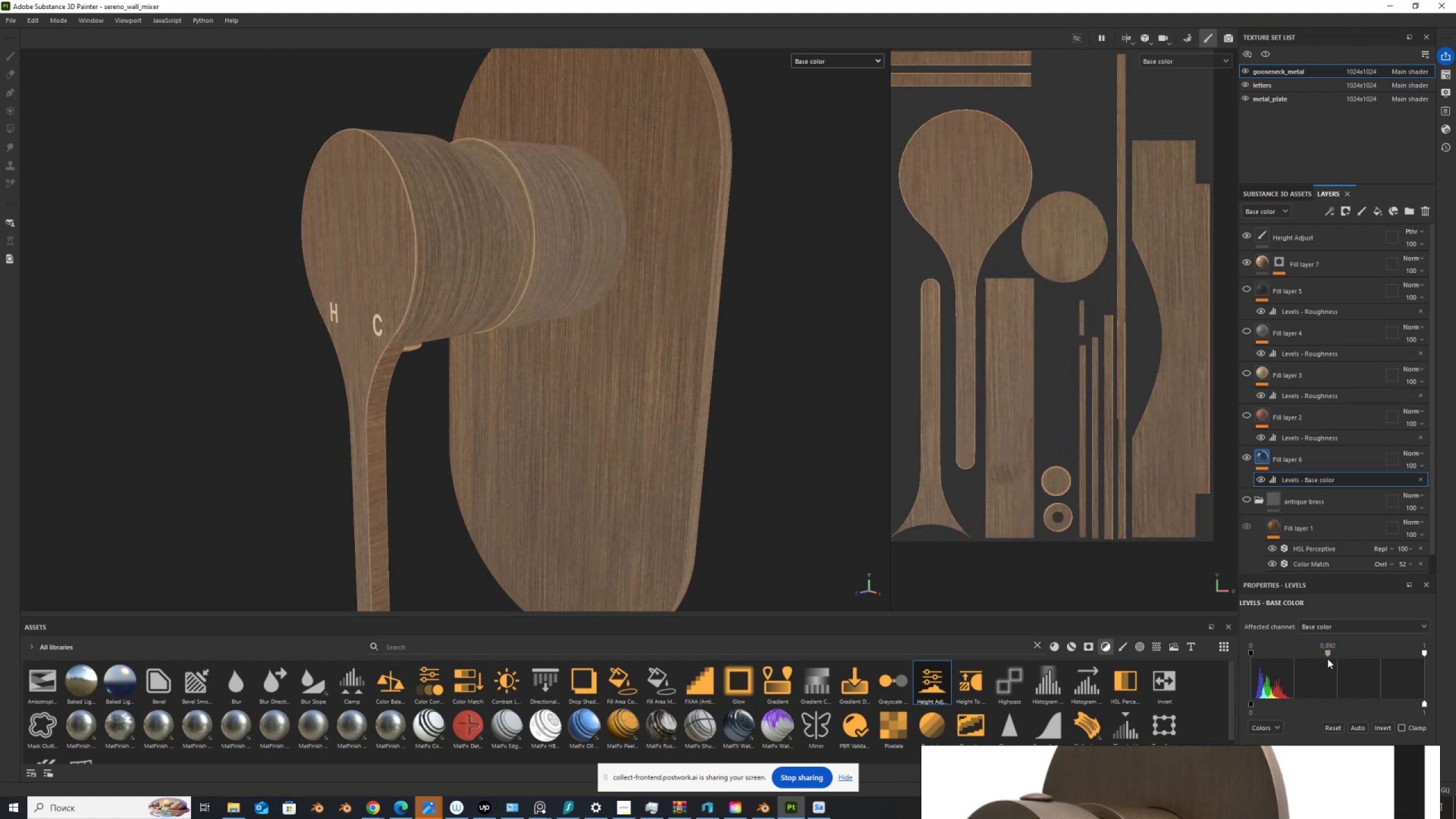 
key(Control+Z)
 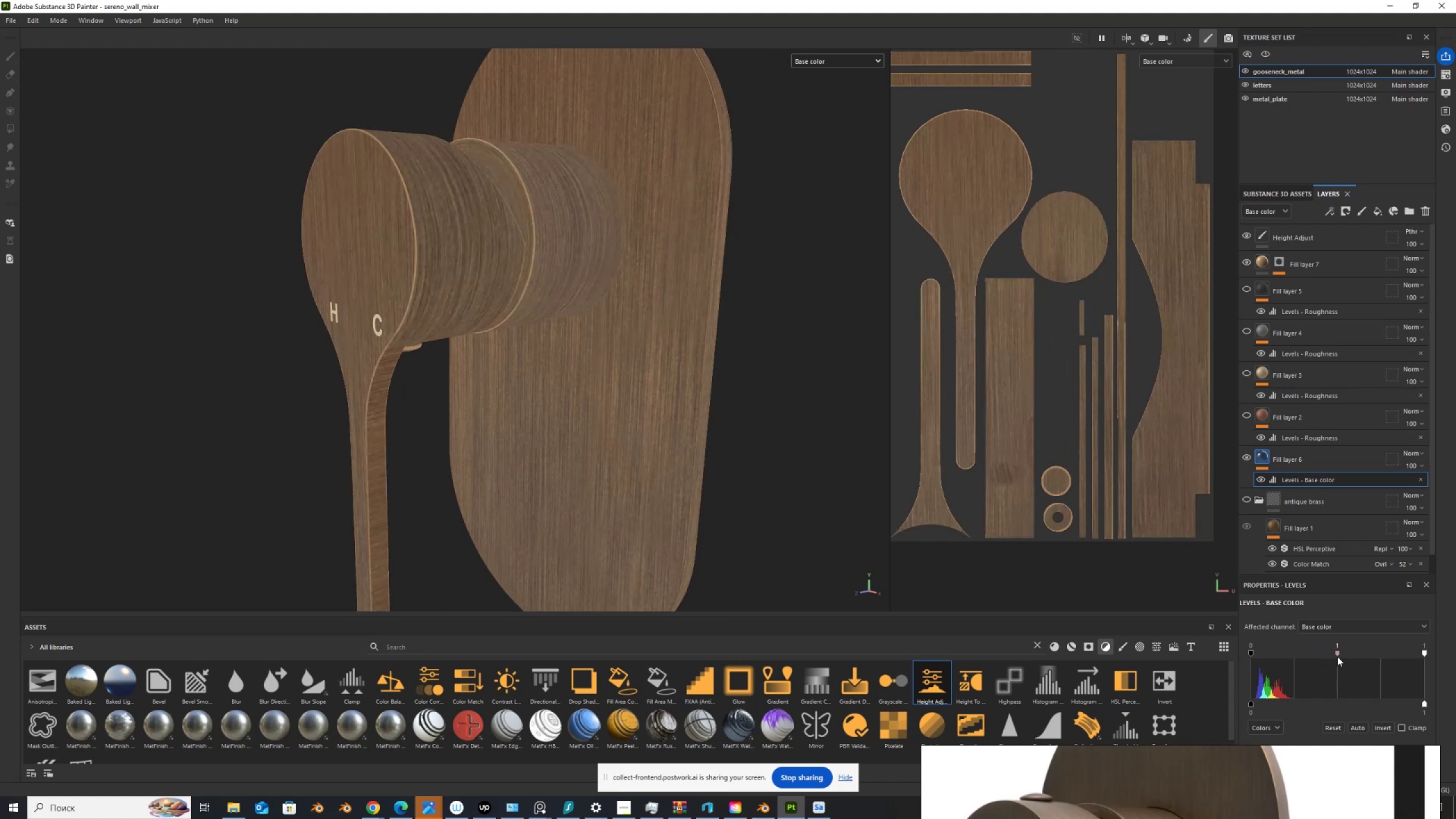 
left_click_drag(start_coordinate=[1338, 655], to_coordinate=[1335, 655])
 